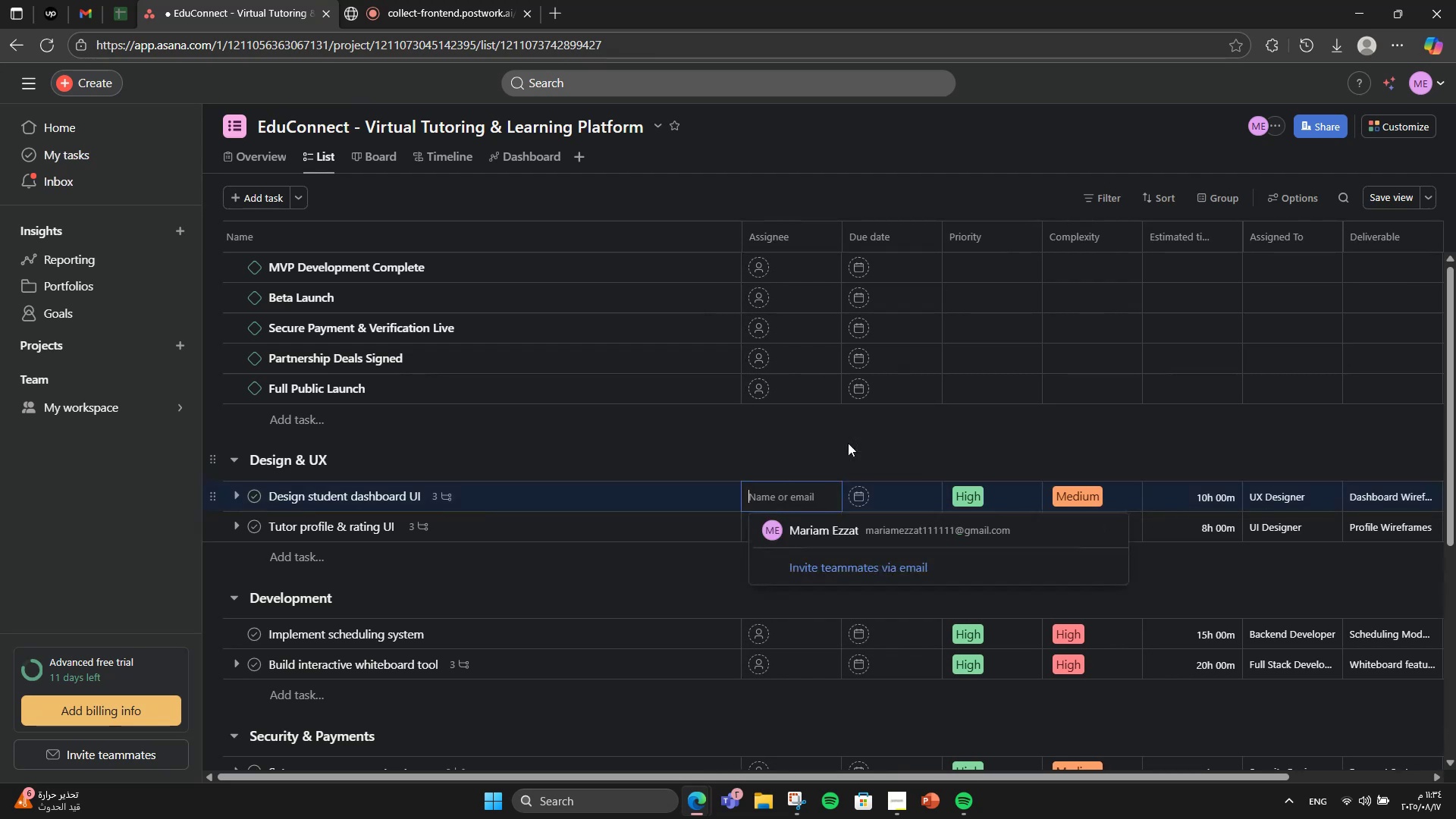 
left_click([870, 433])
 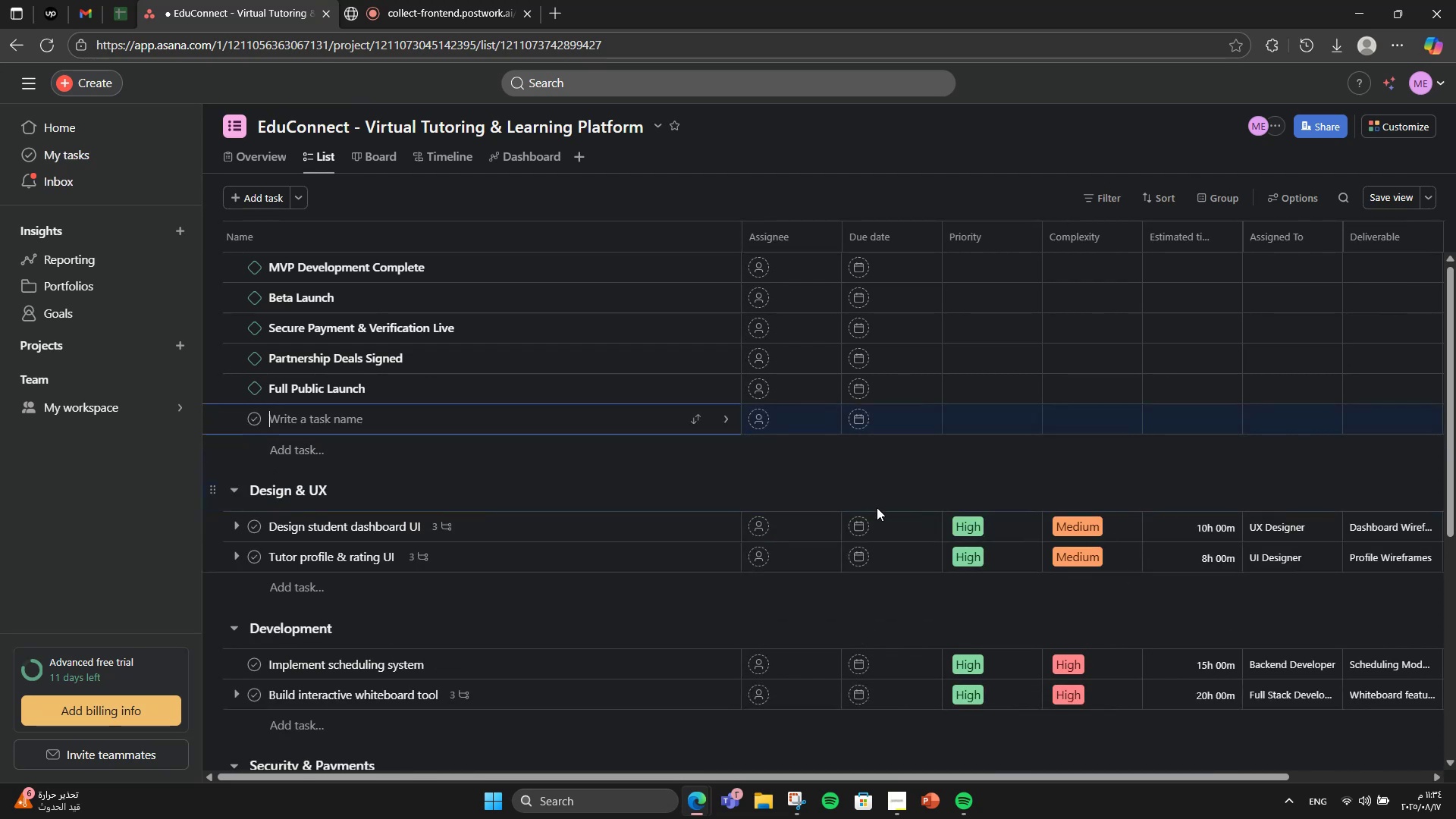 
left_click([877, 513])
 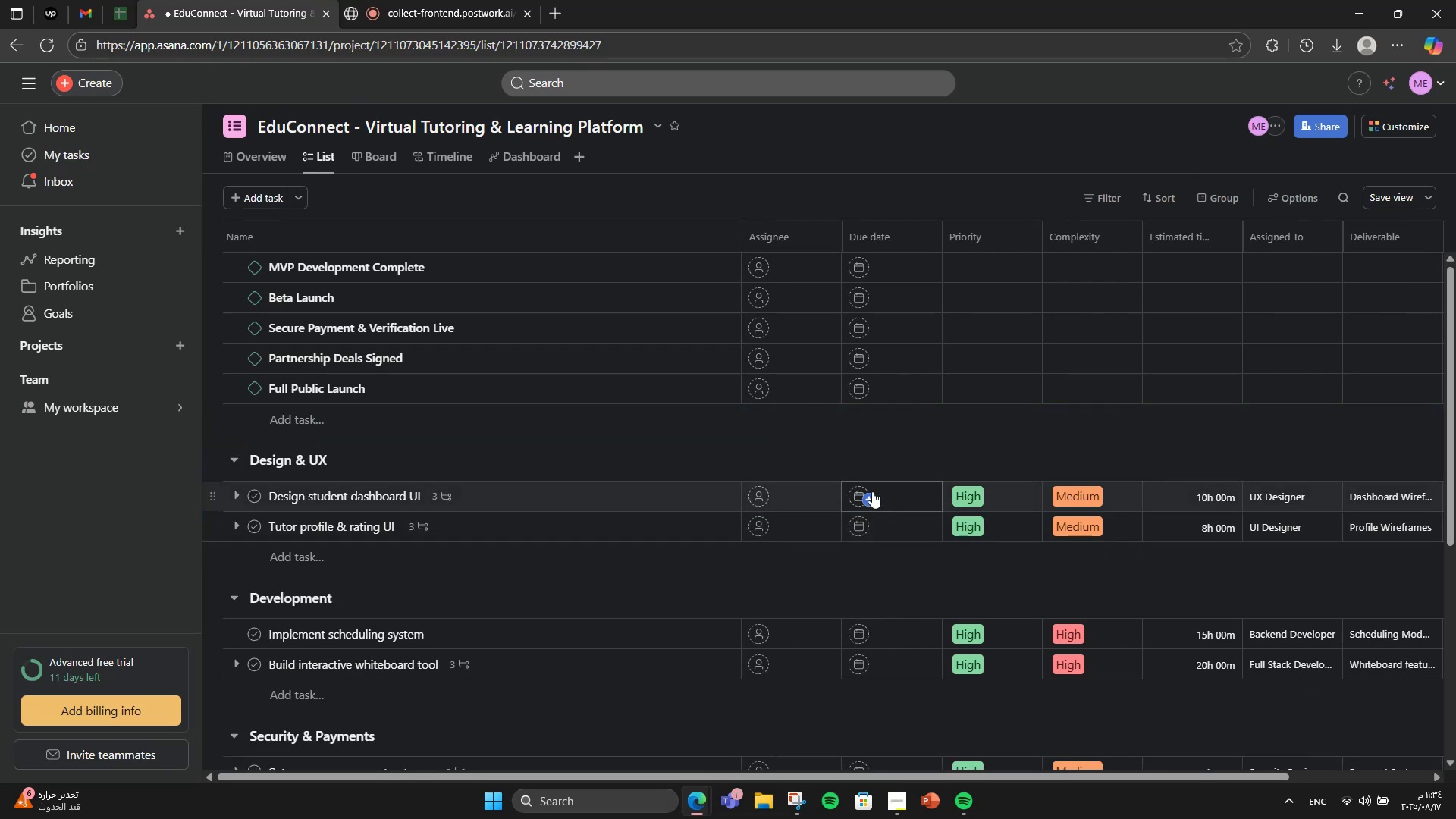 
left_click([871, 491])
 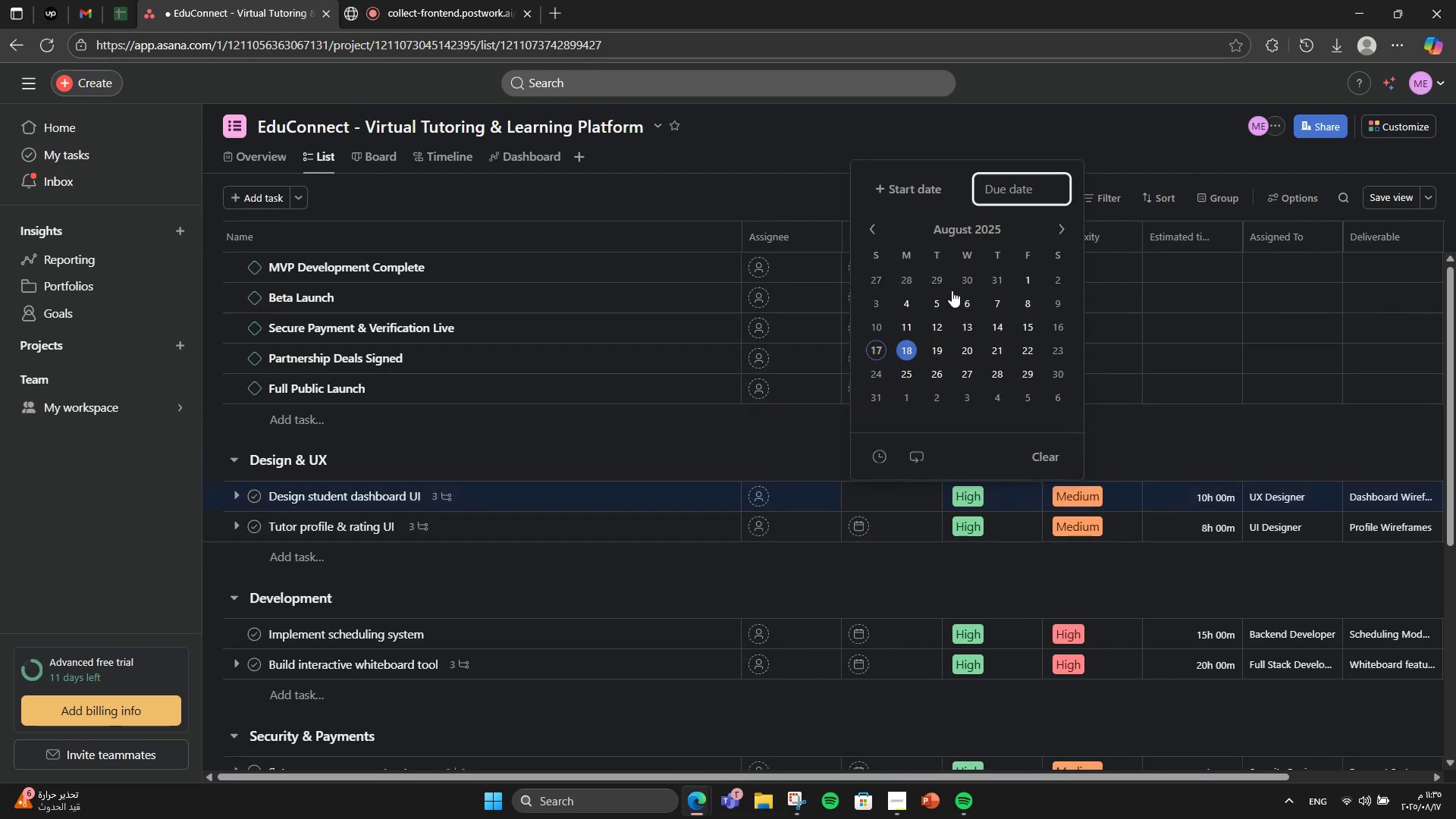 
left_click([1053, 232])
 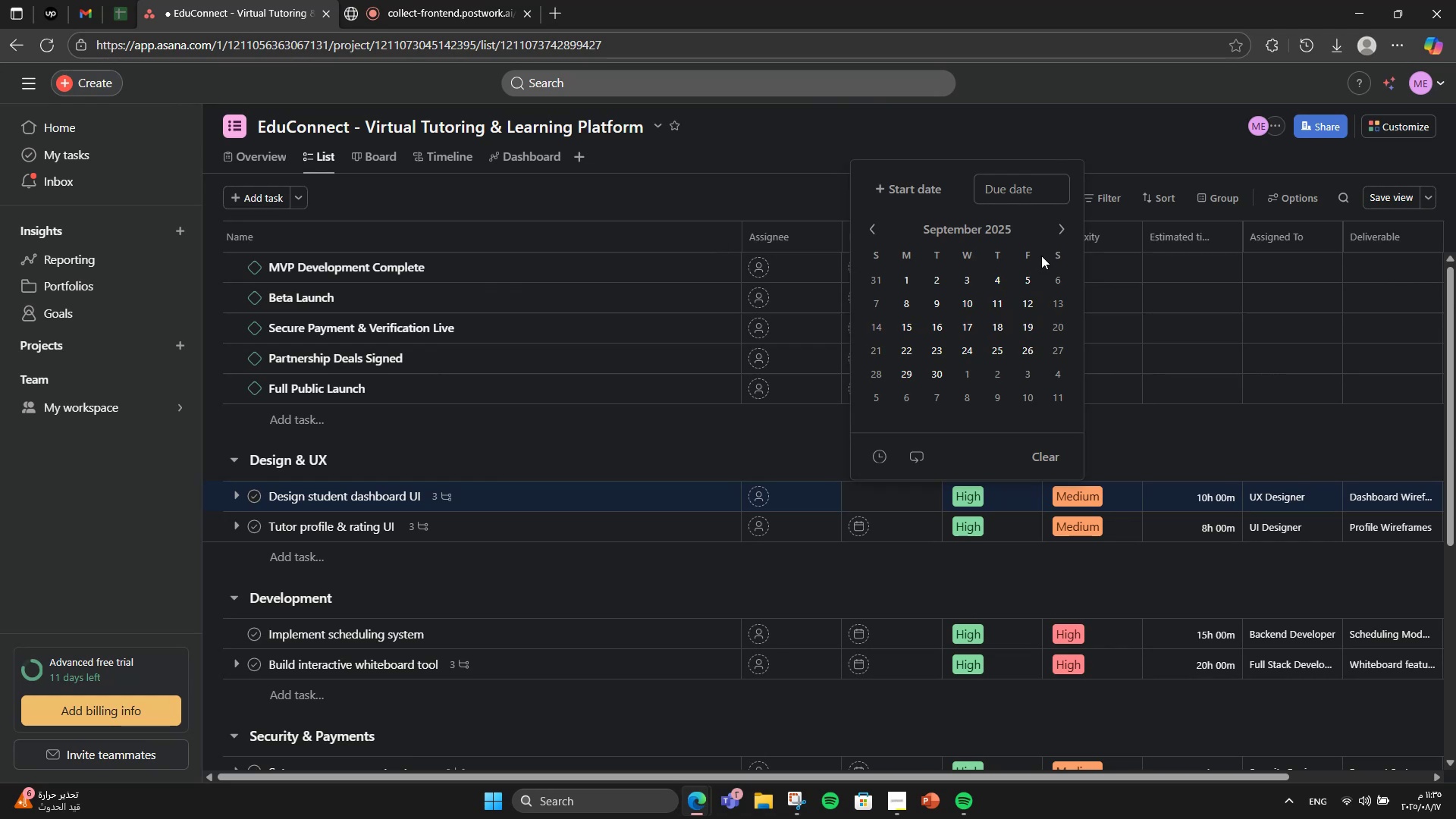 
left_click([1025, 272])
 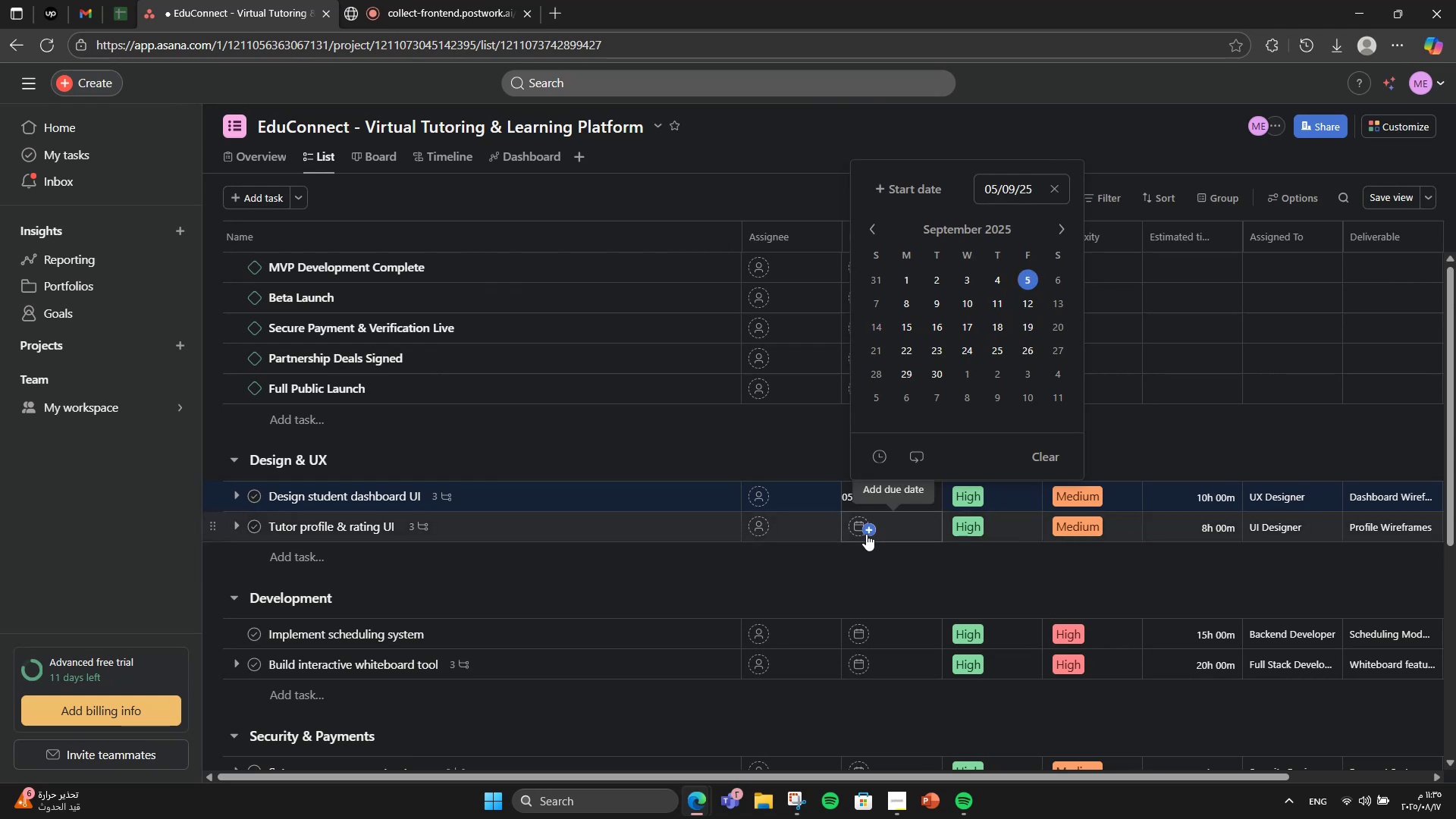 
left_click([866, 534])
 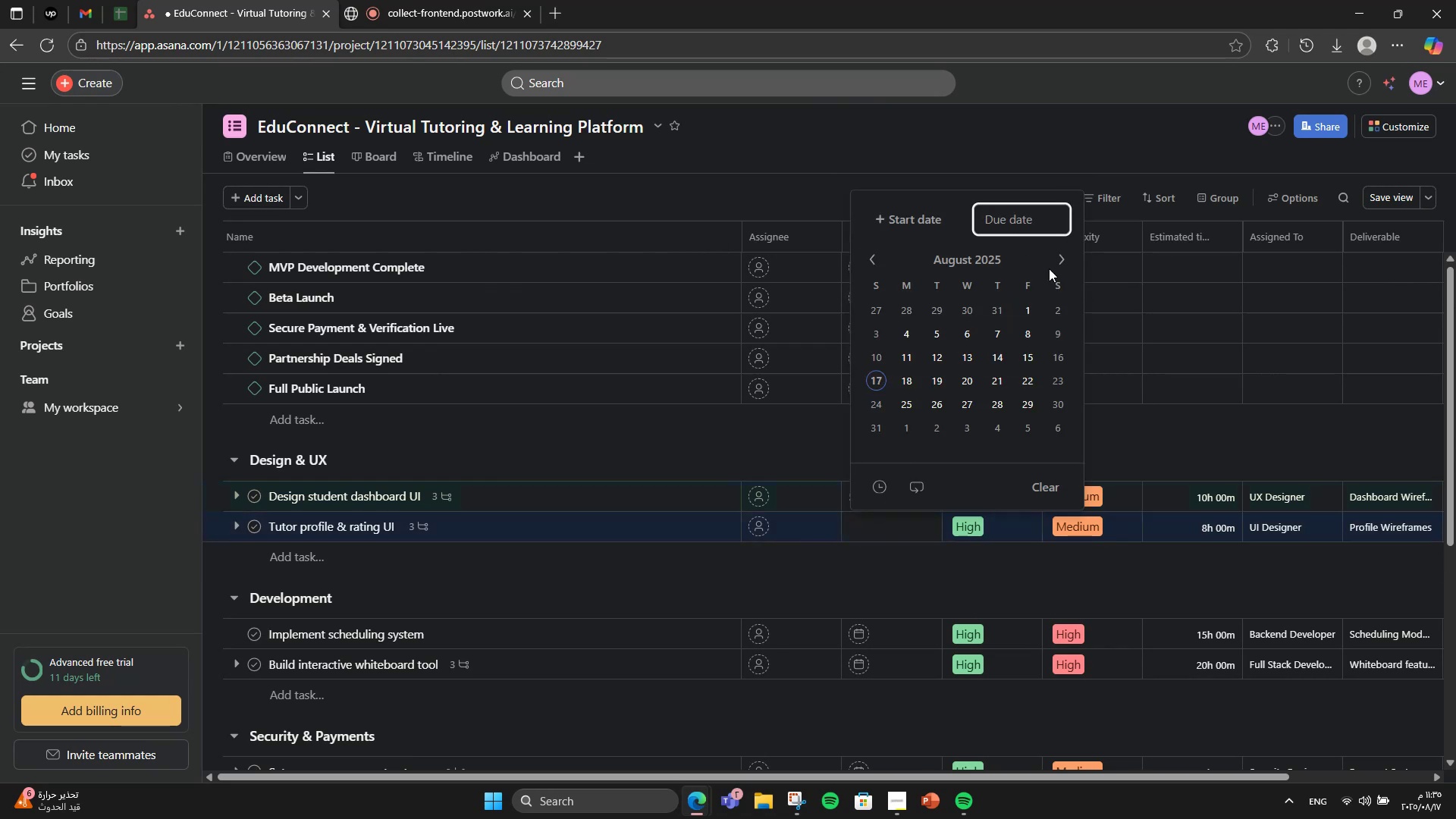 
left_click([1069, 261])
 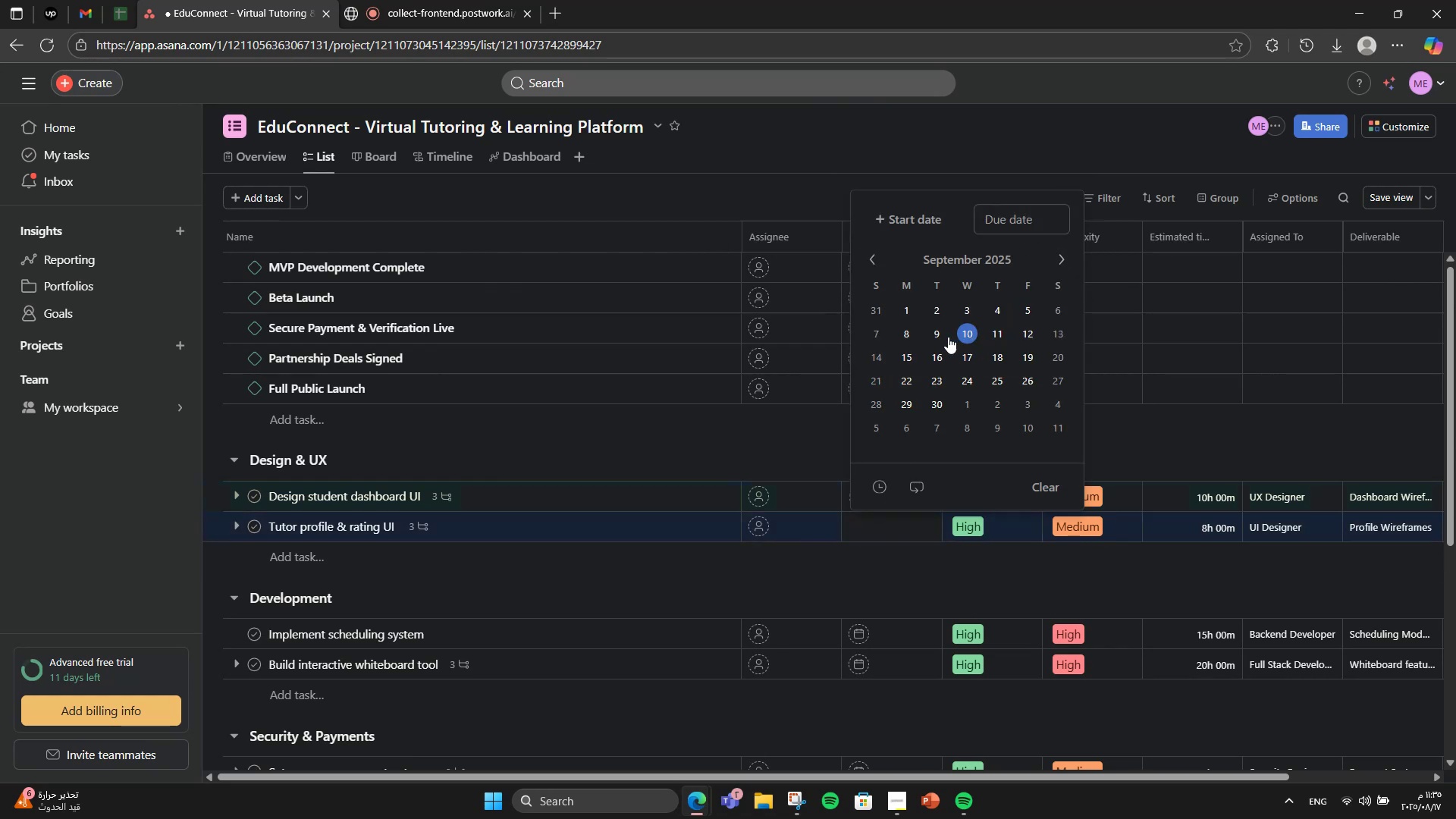 
left_click([909, 338])
 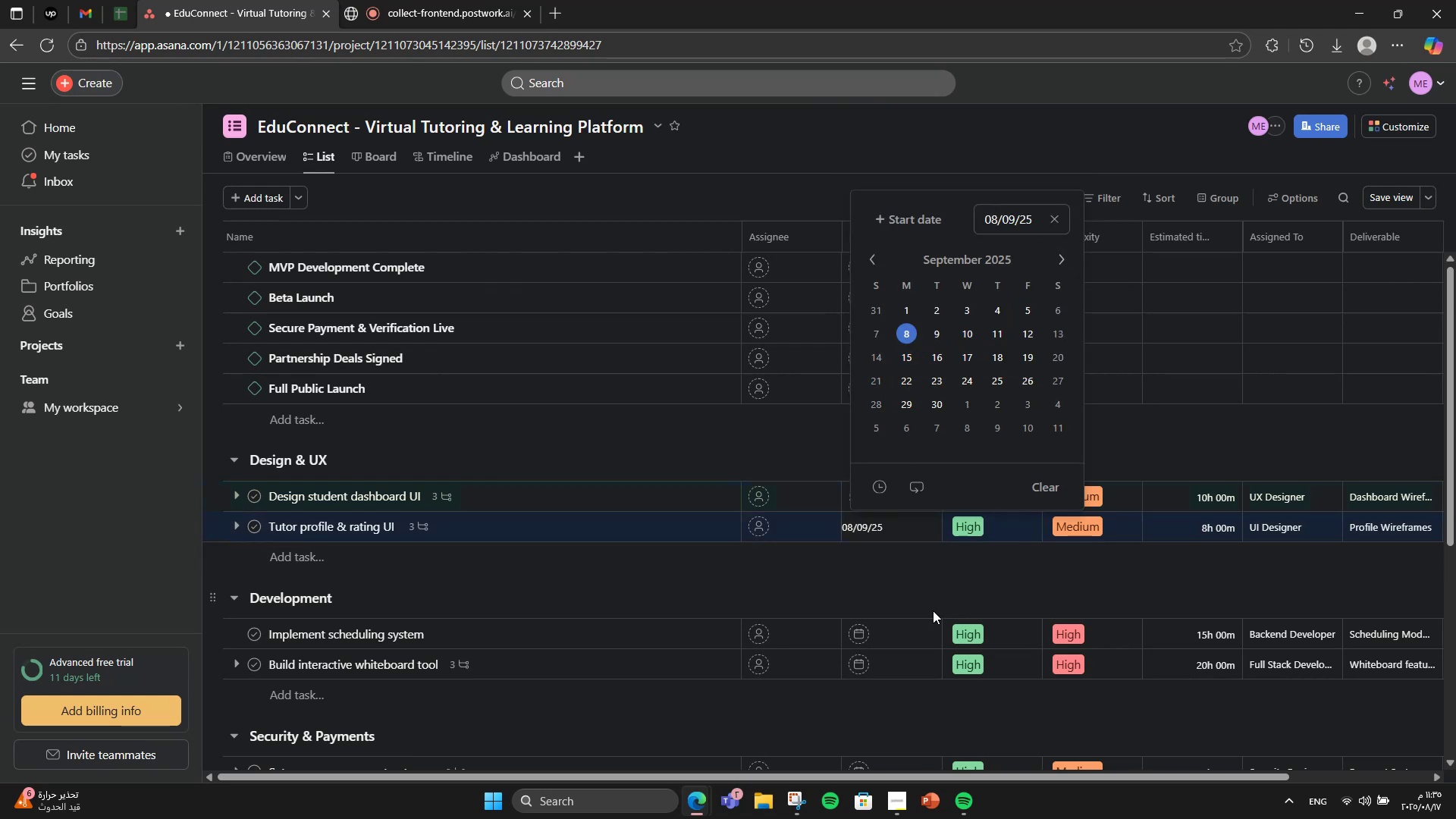 
left_click([905, 632])
 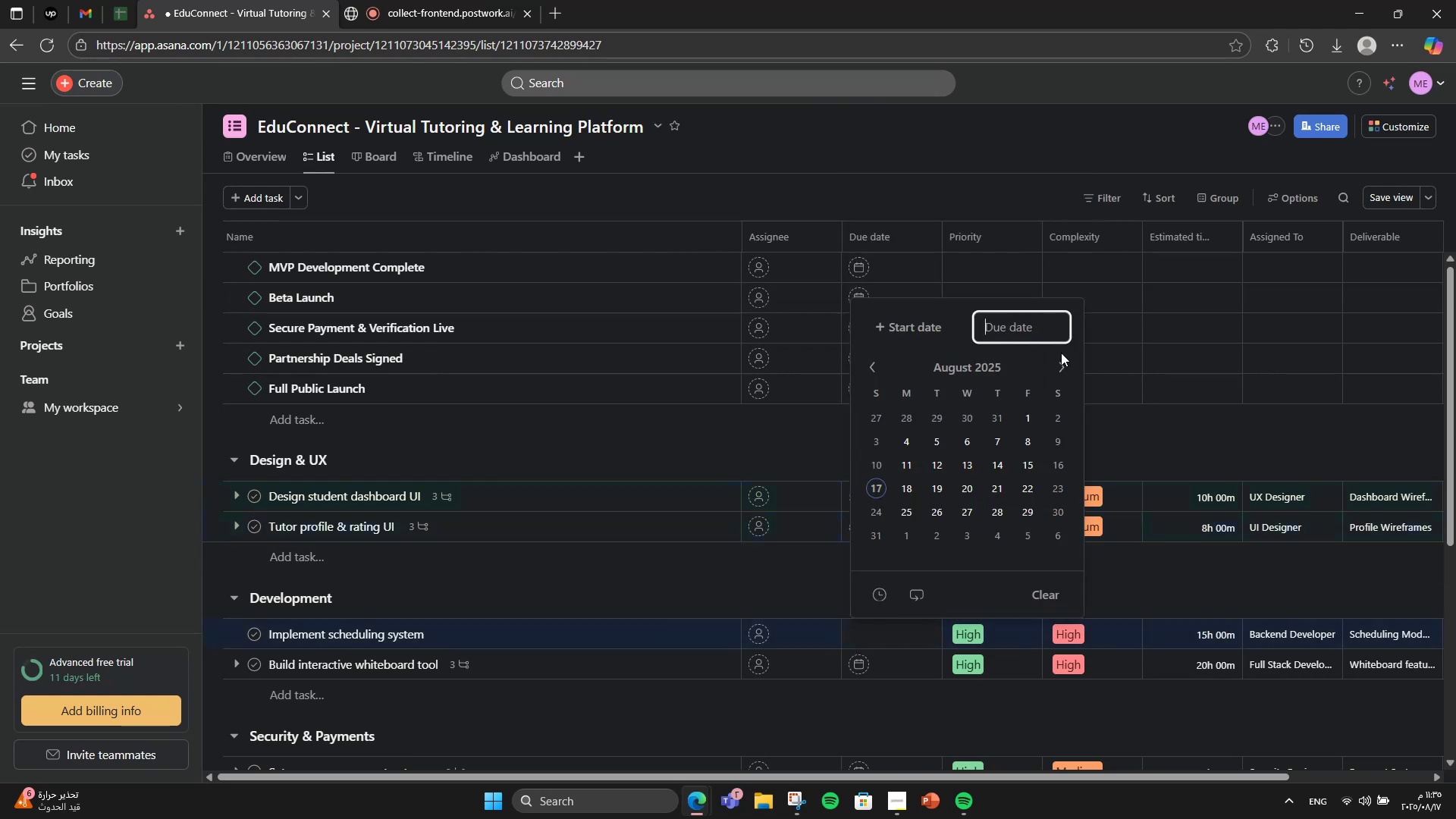 
left_click([1059, 364])
 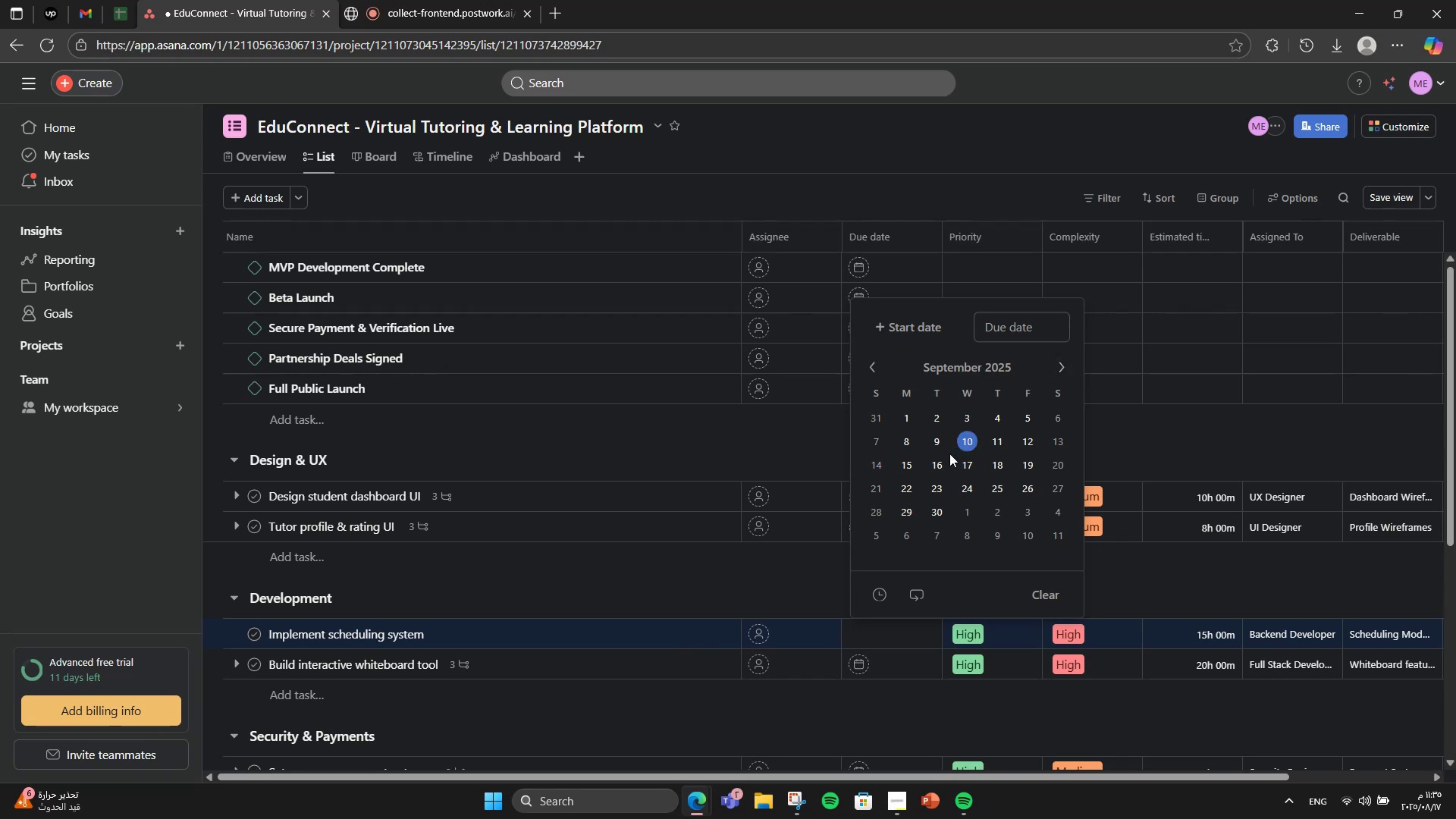 
left_click([905, 464])
 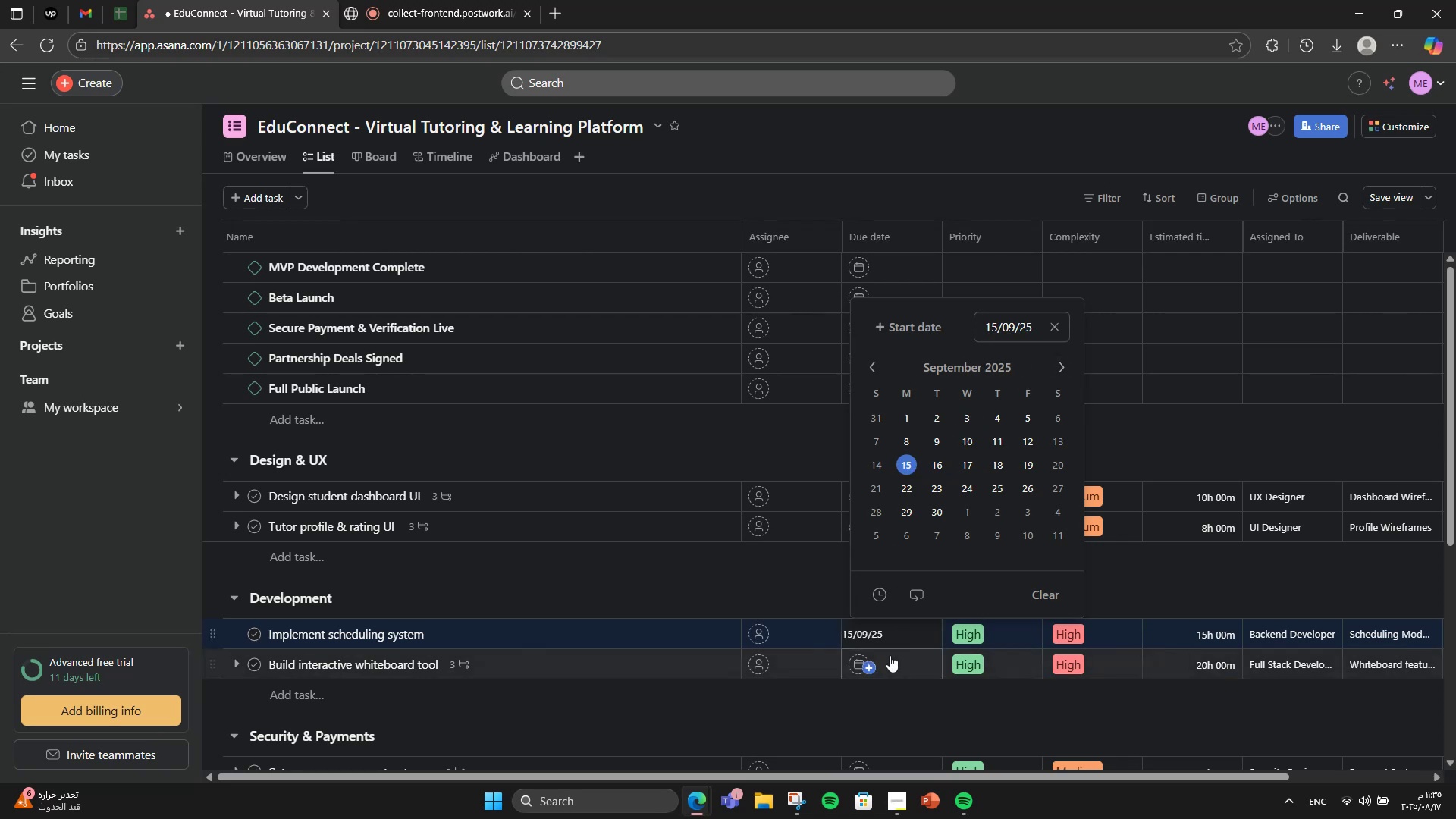 
double_click([888, 661])
 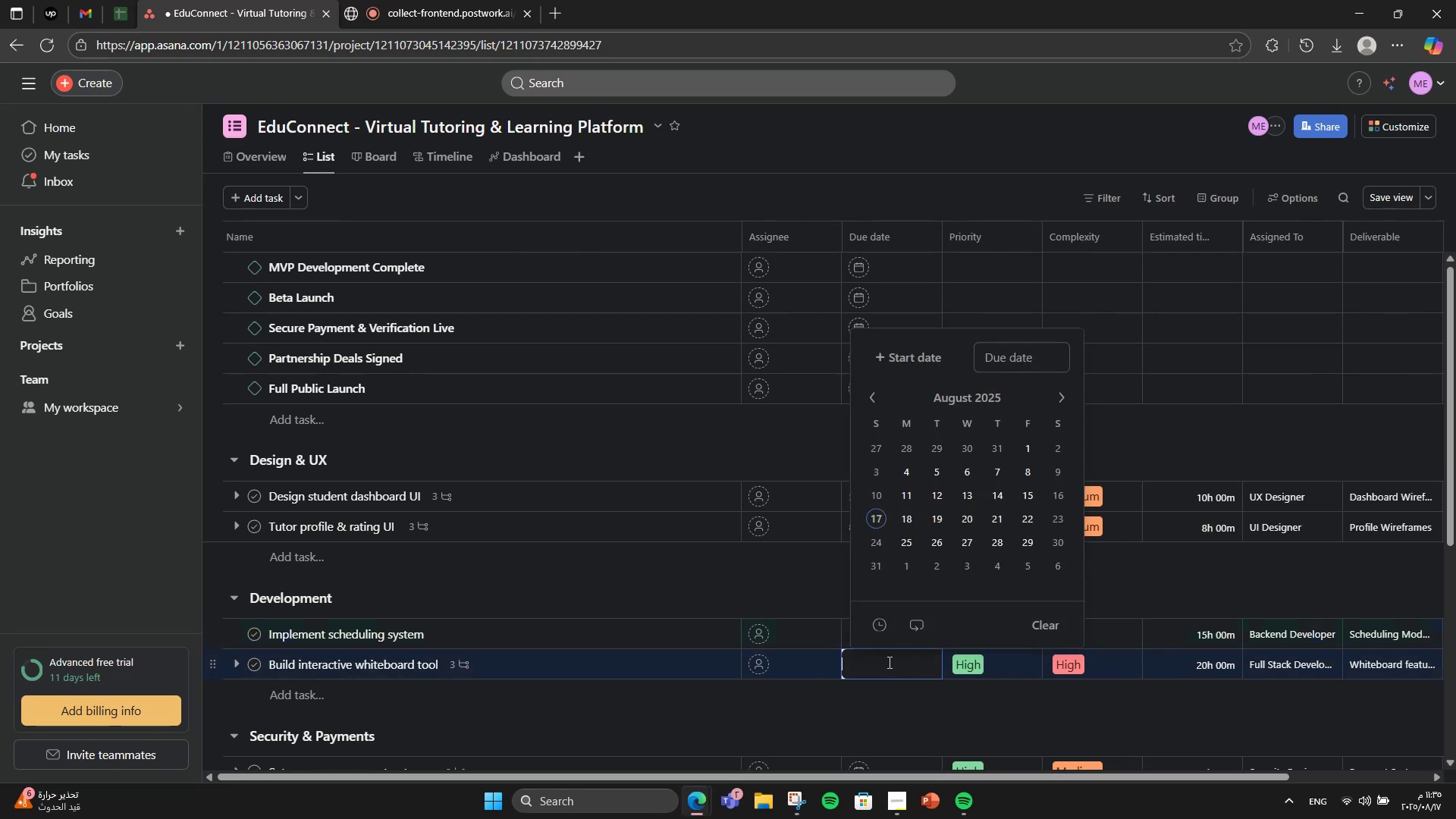 
mouse_move([897, 617])
 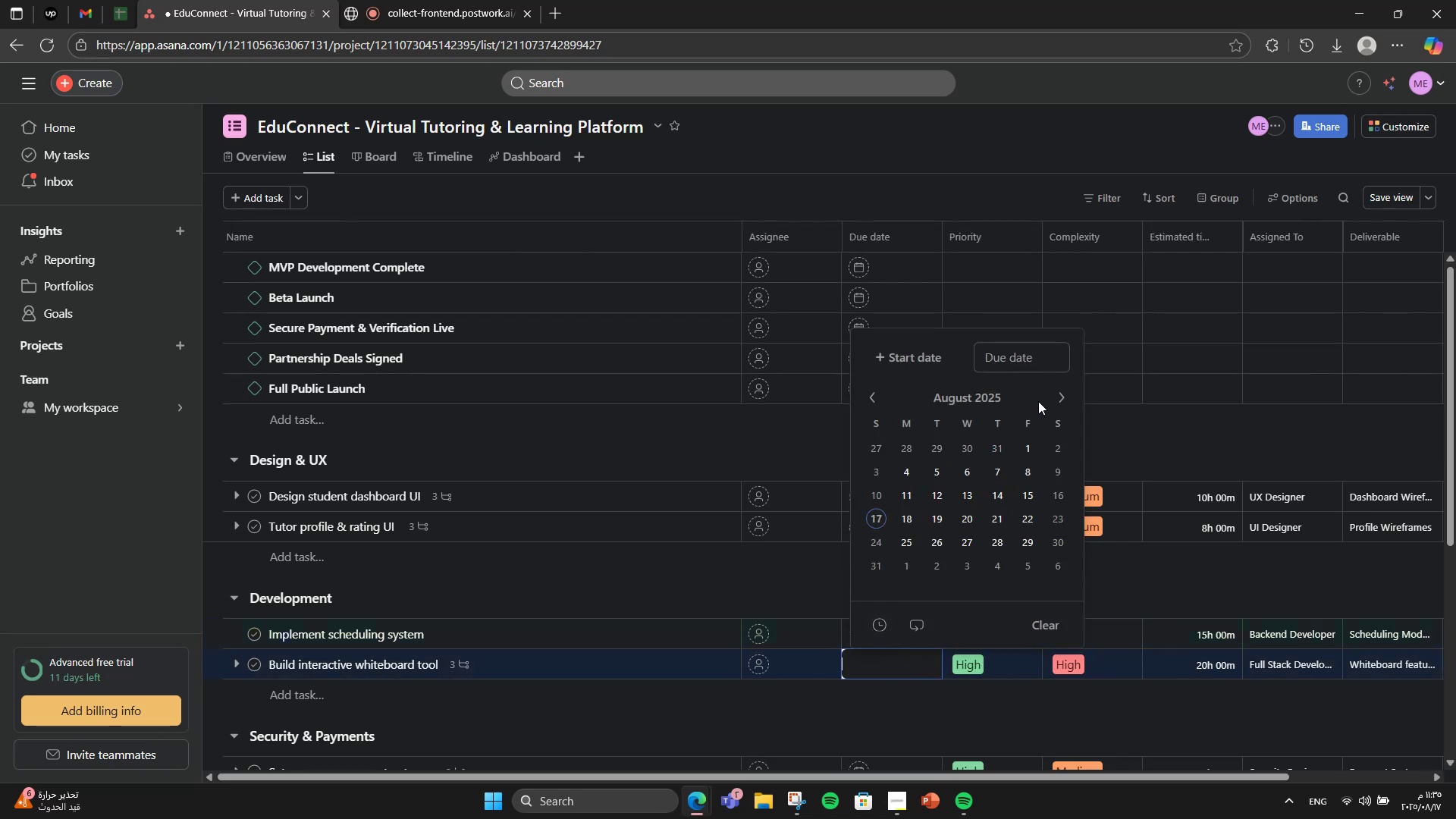 
left_click([1064, 390])
 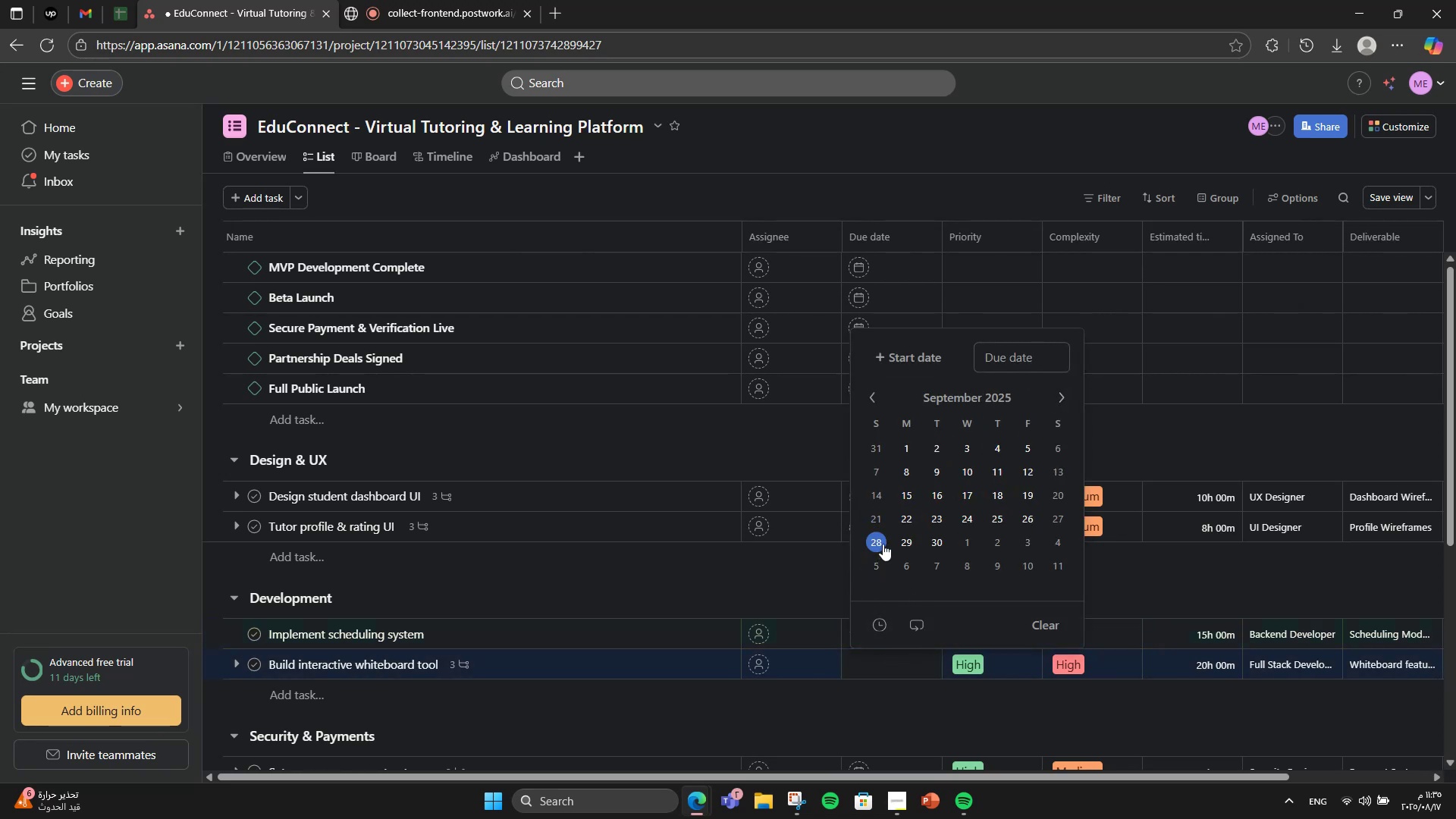 
left_click([900, 520])
 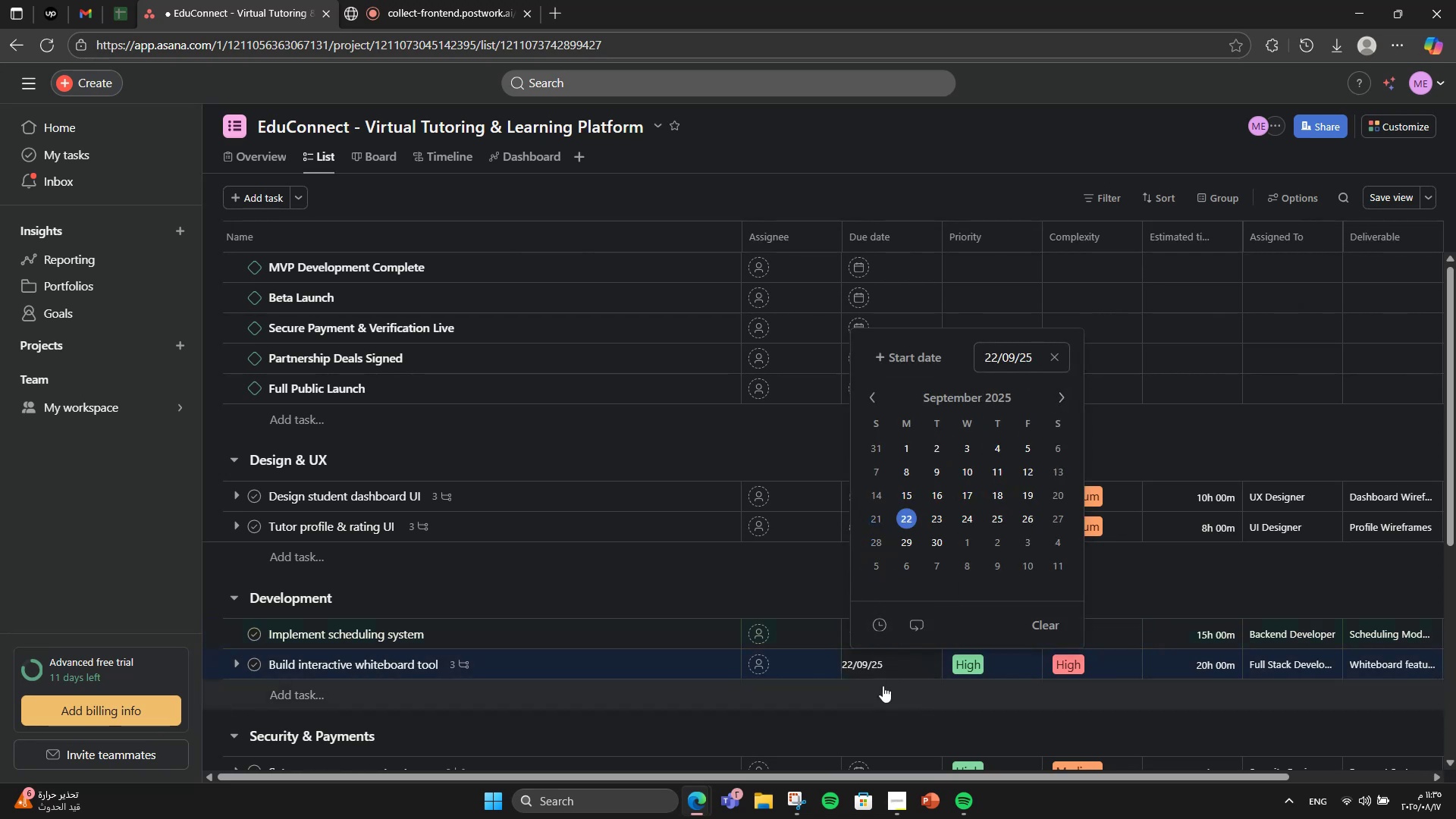 
scroll: coordinate [883, 686], scroll_direction: down, amount: 3.0
 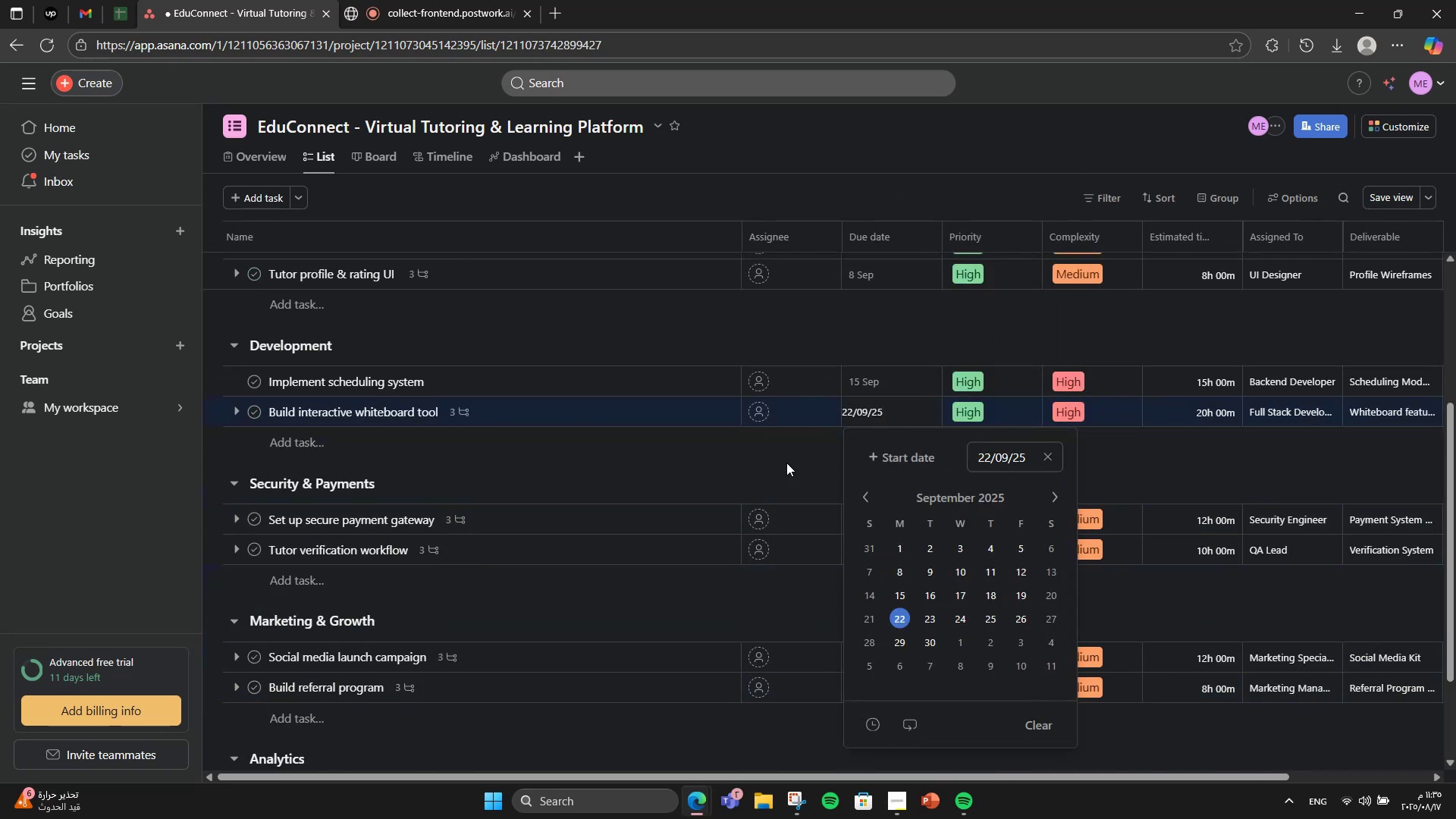 
left_click([765, 488])
 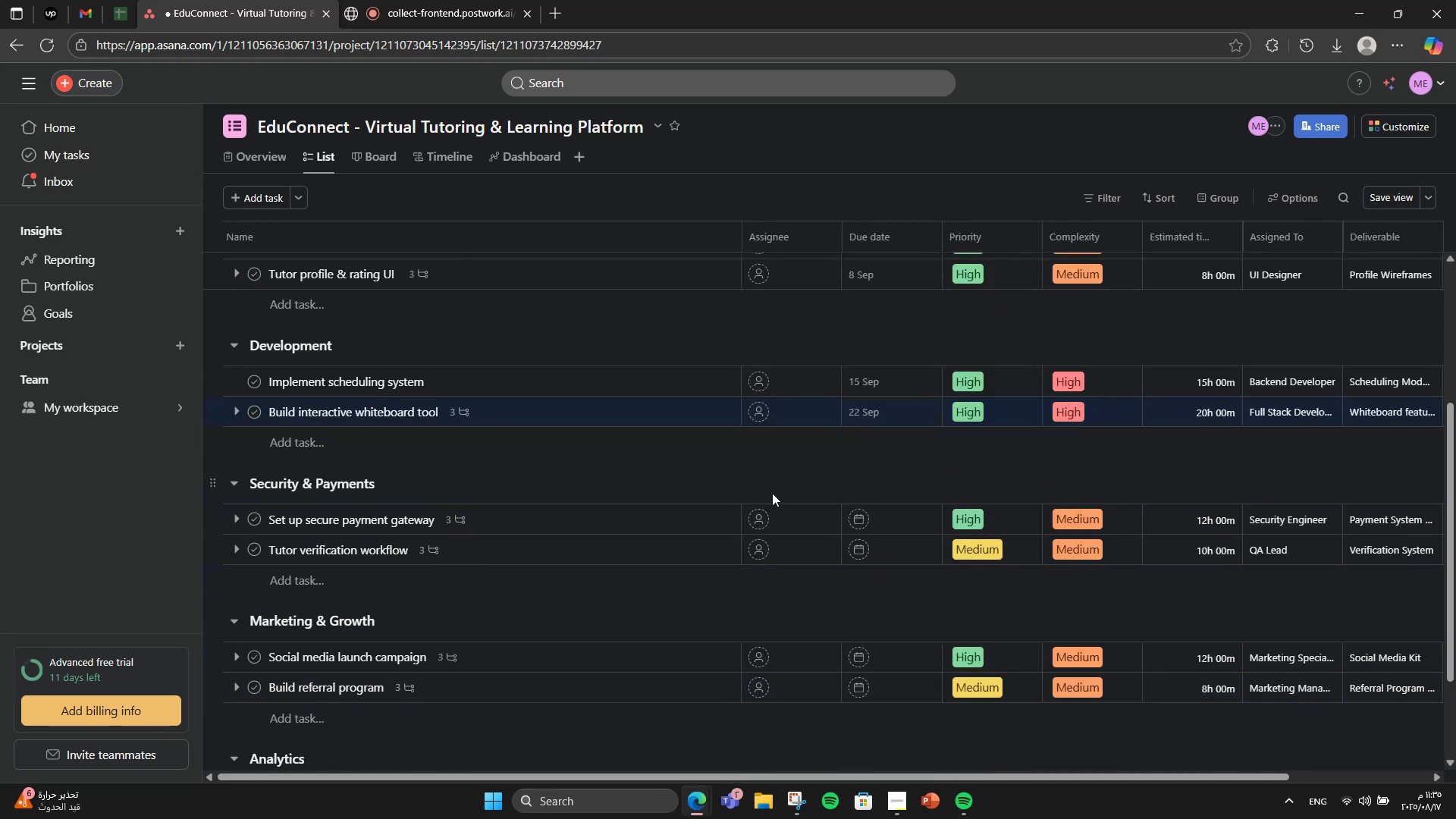 
mouse_move([880, 465])
 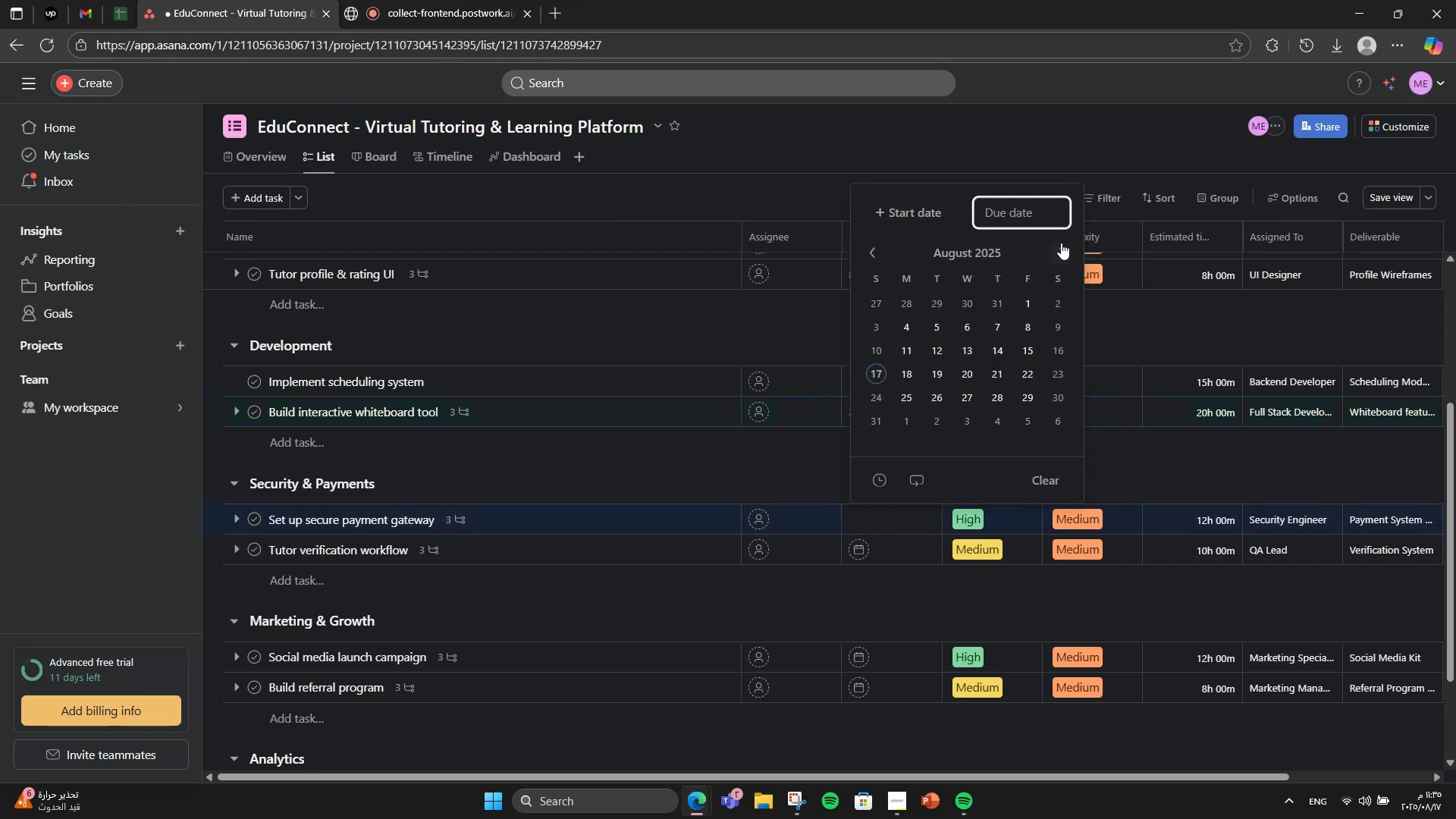 
left_click([1062, 244])
 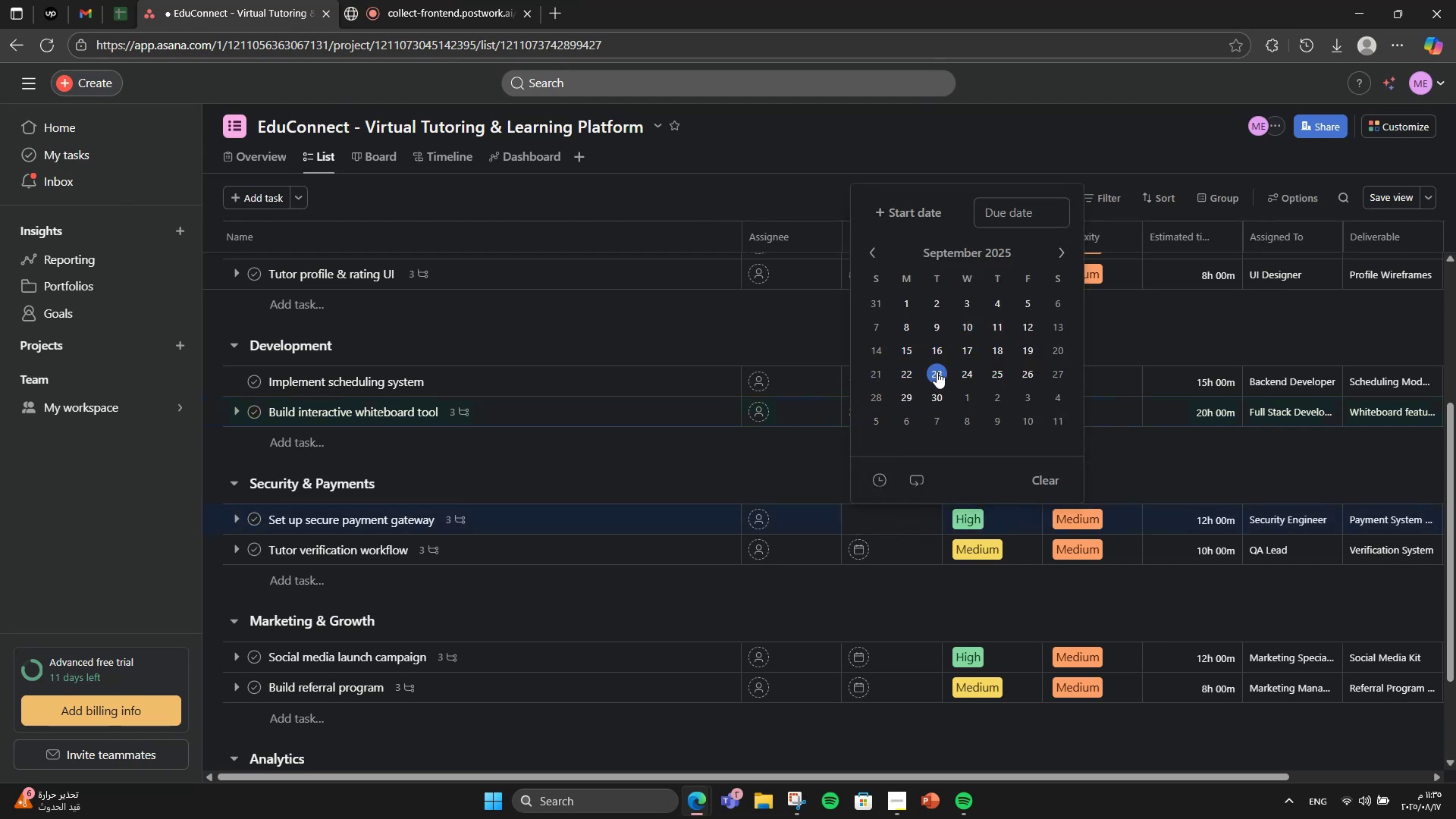 
left_click([991, 376])
 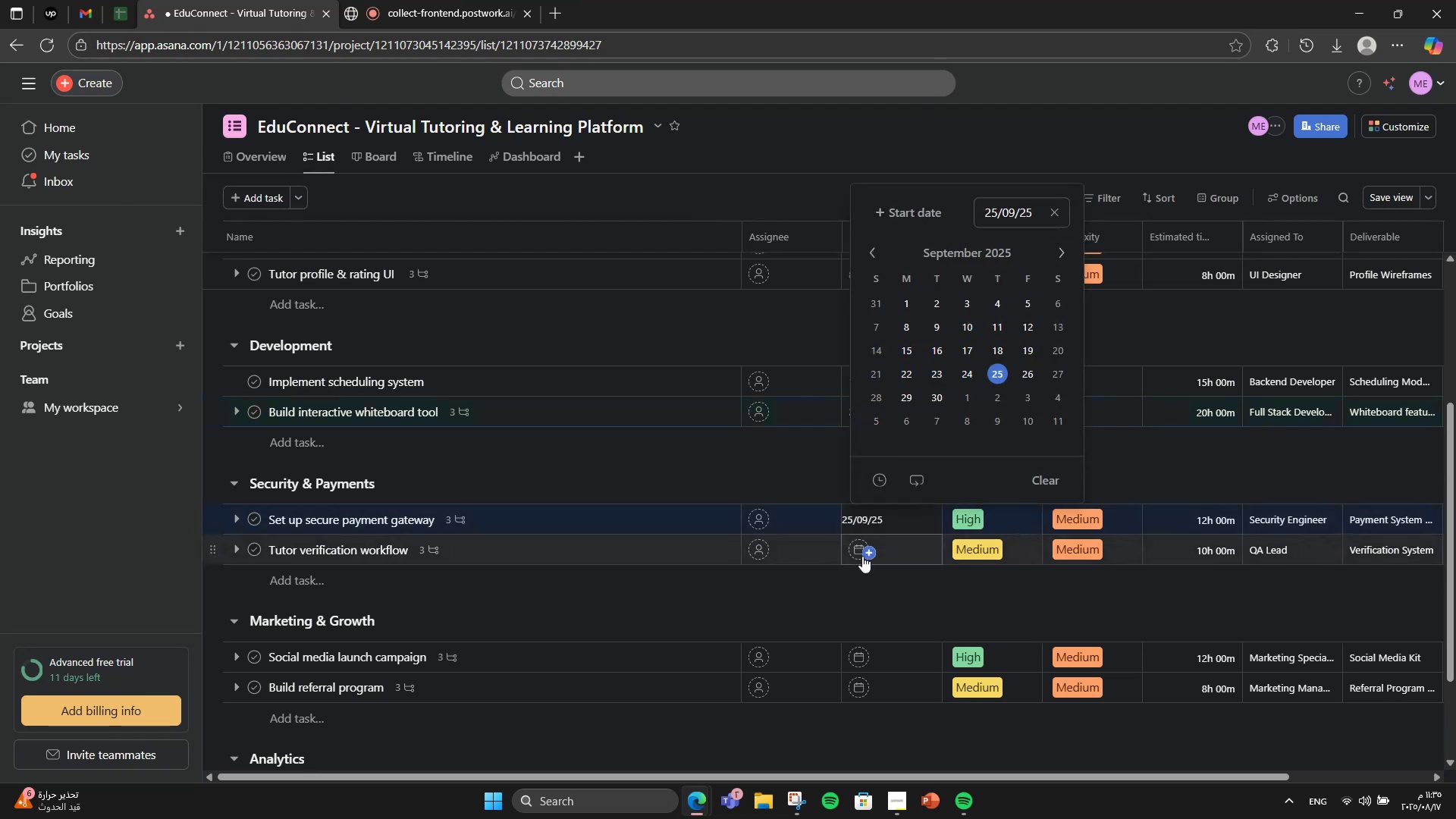 
left_click([862, 556])
 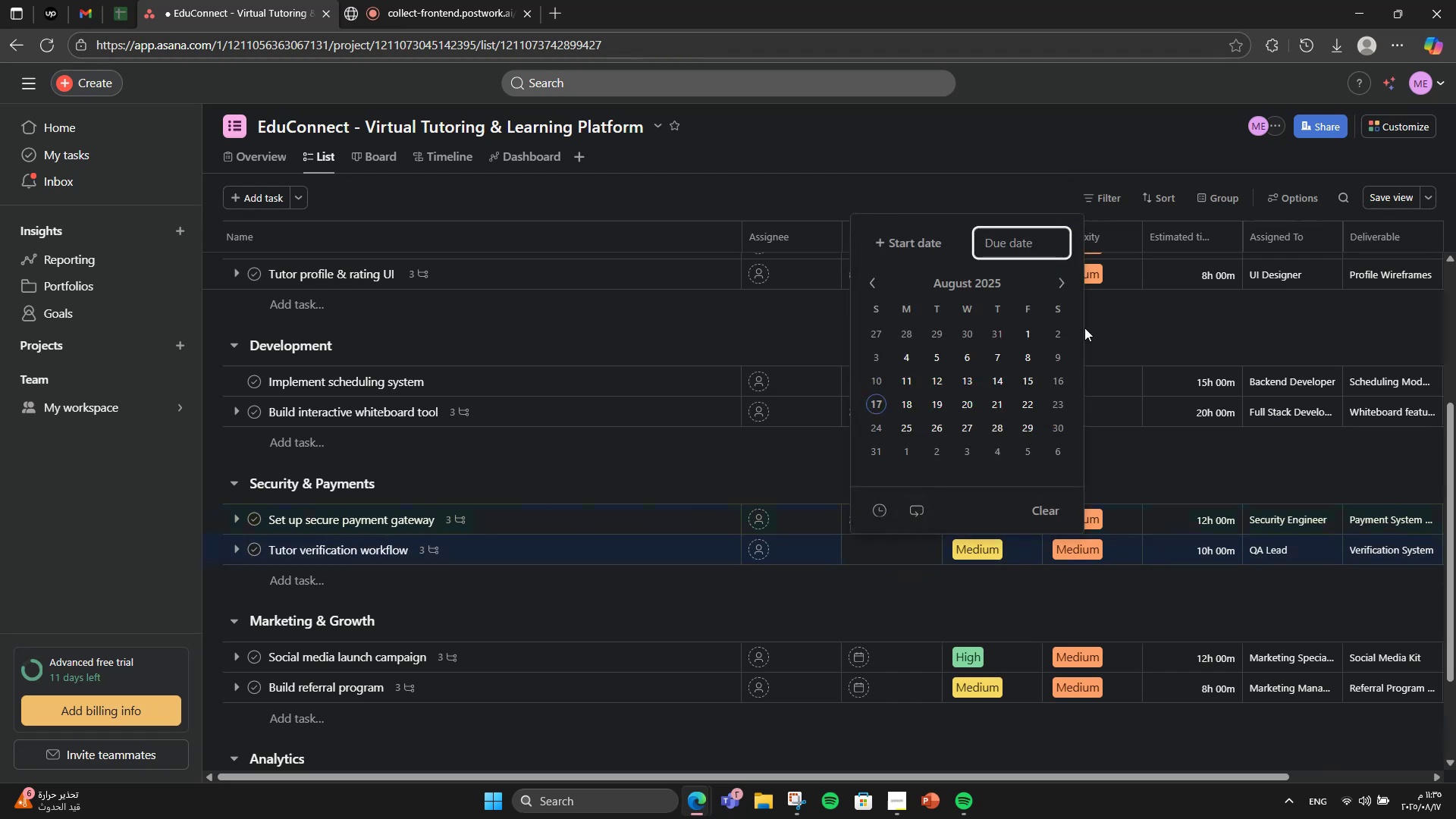 
double_click([1056, 281])
 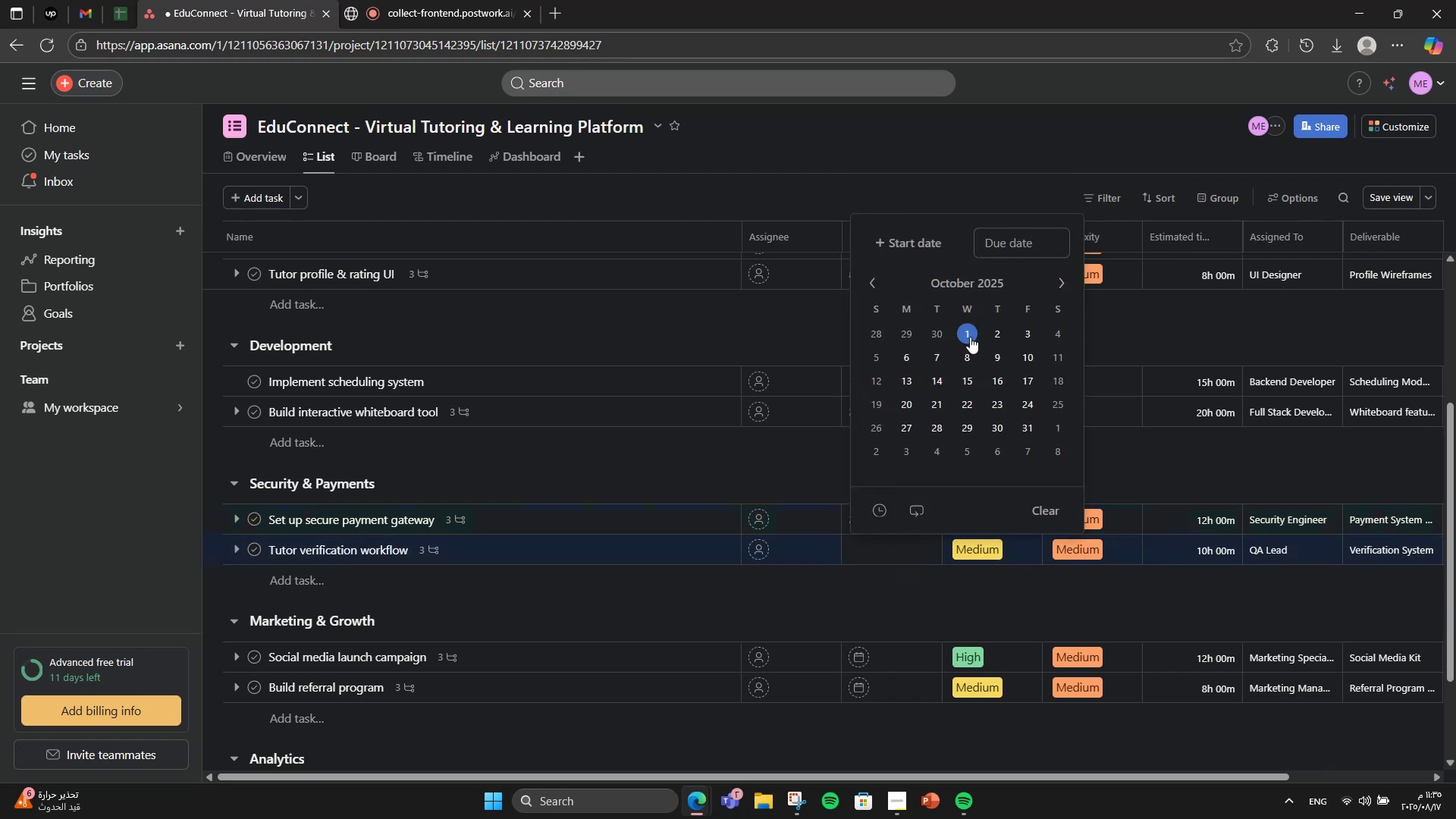 
left_click([961, 327])
 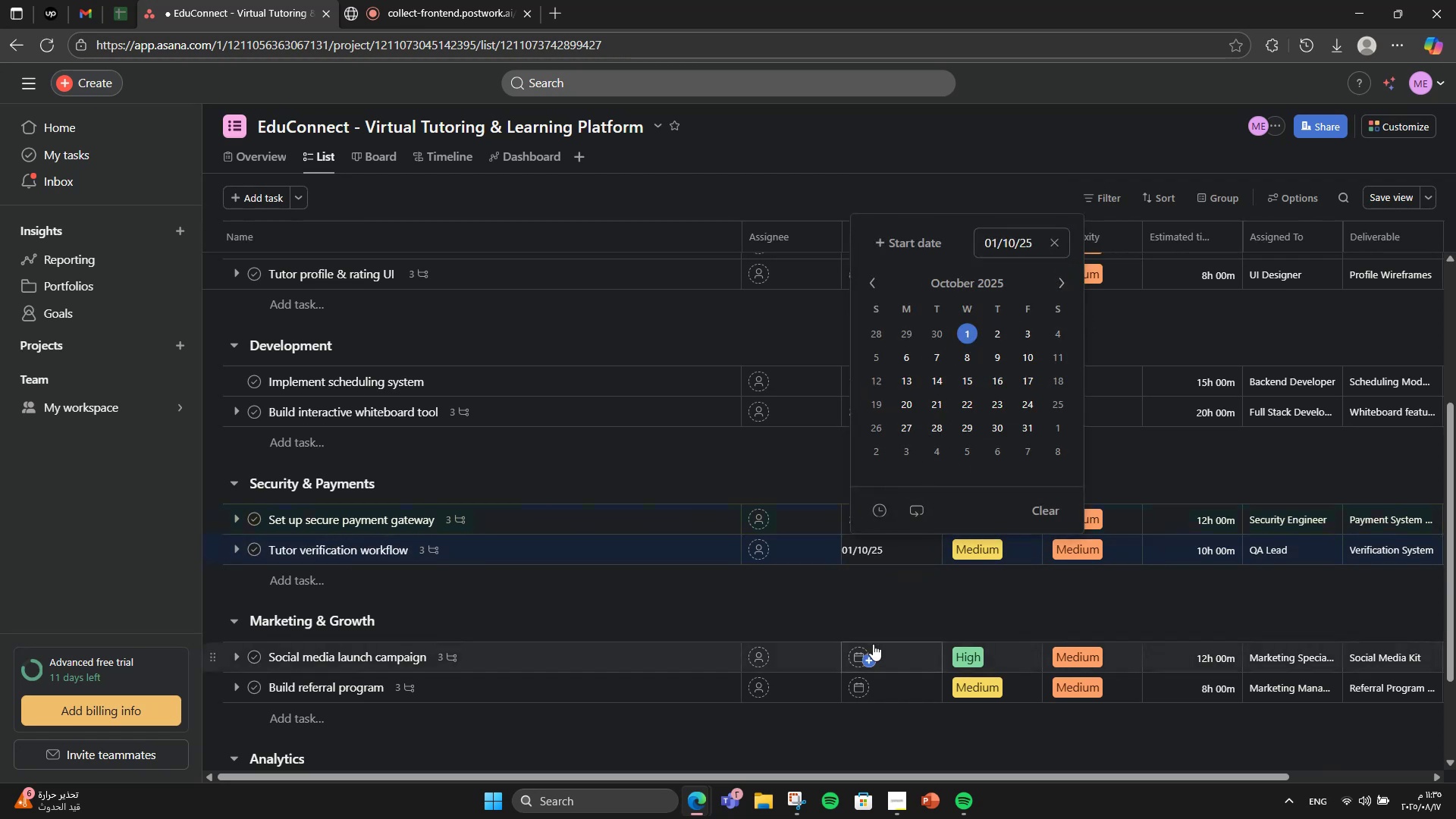 
left_click([873, 644])
 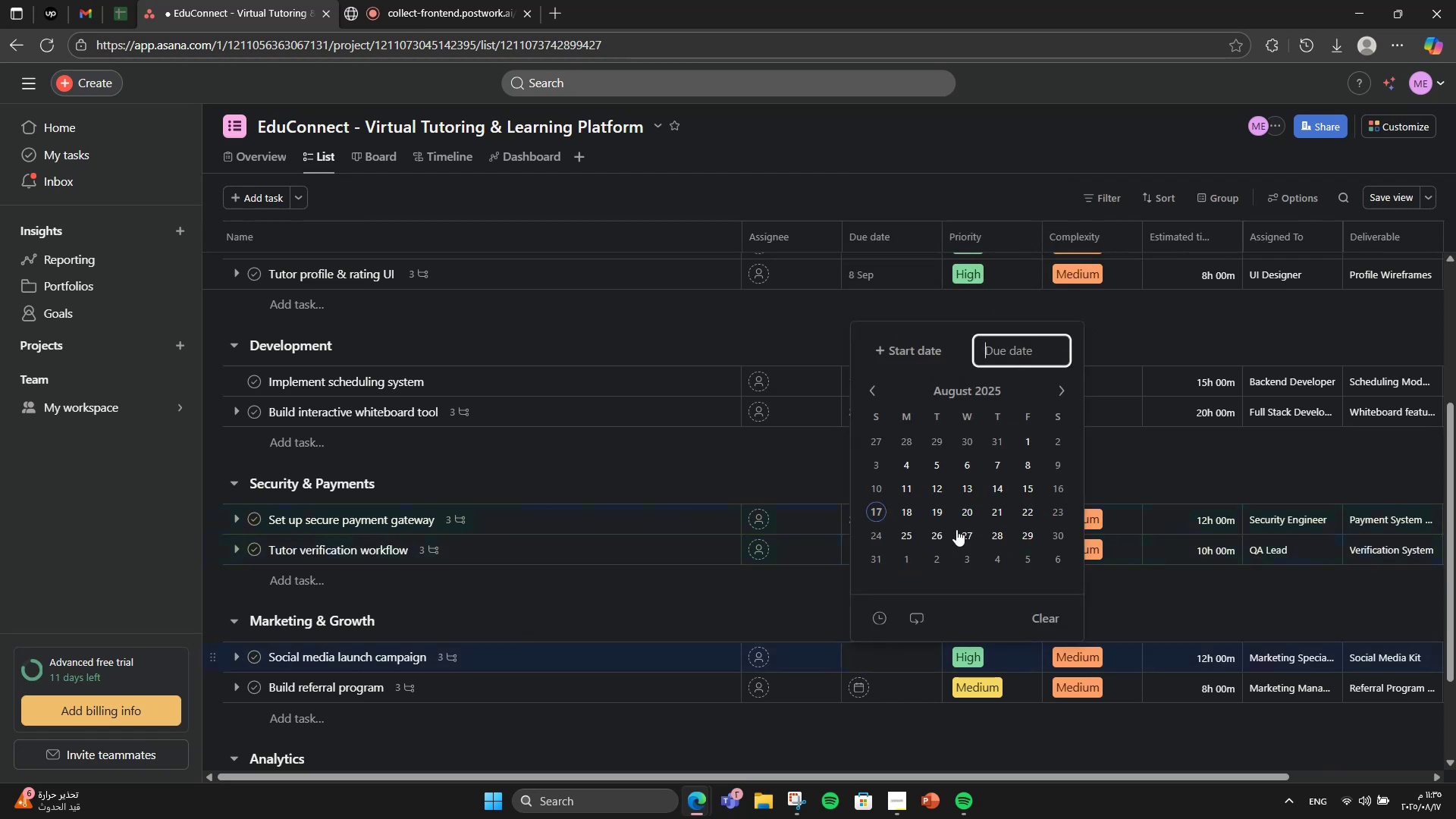 
double_click([1063, 384])
 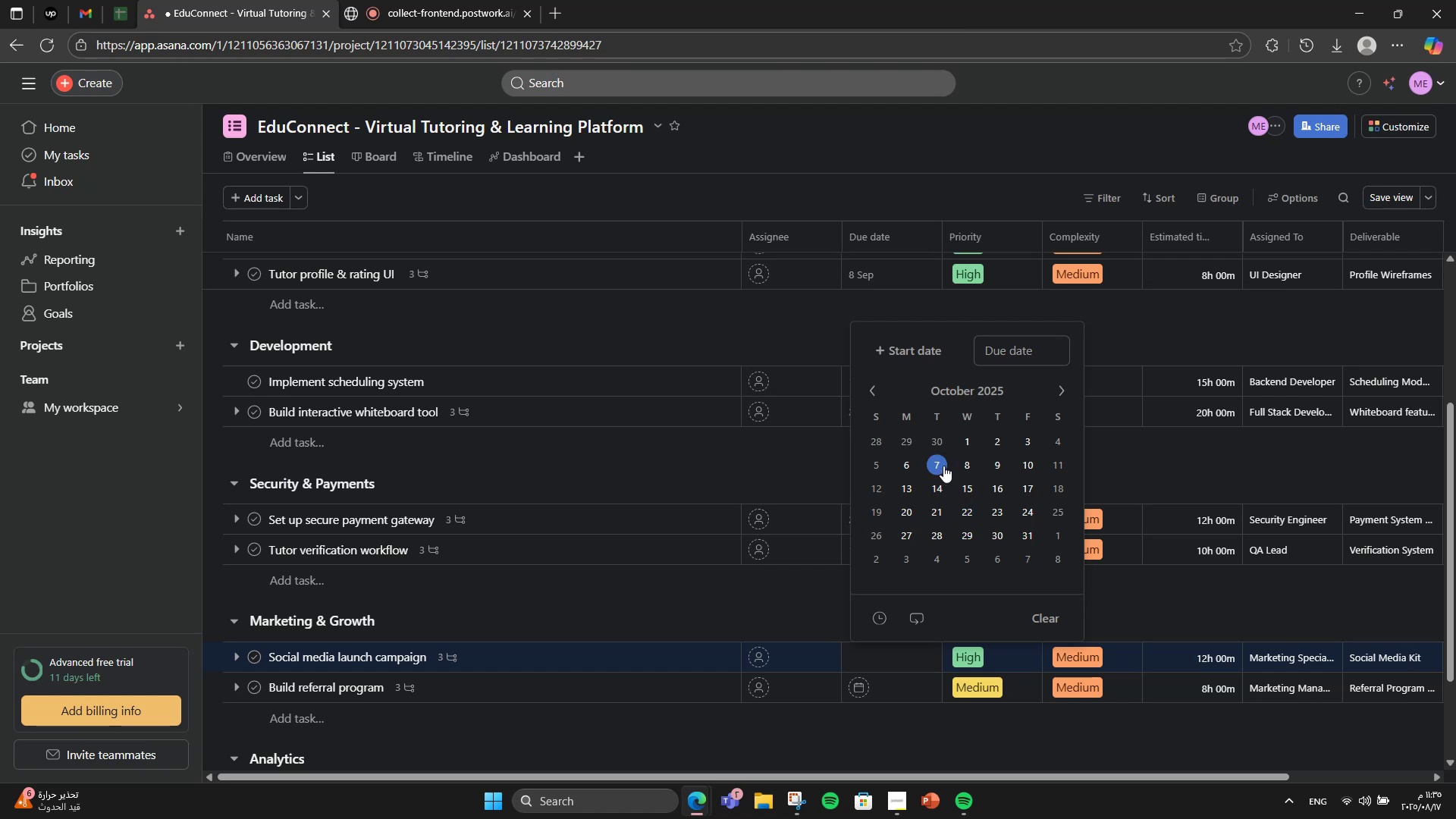 
left_click([878, 454])
 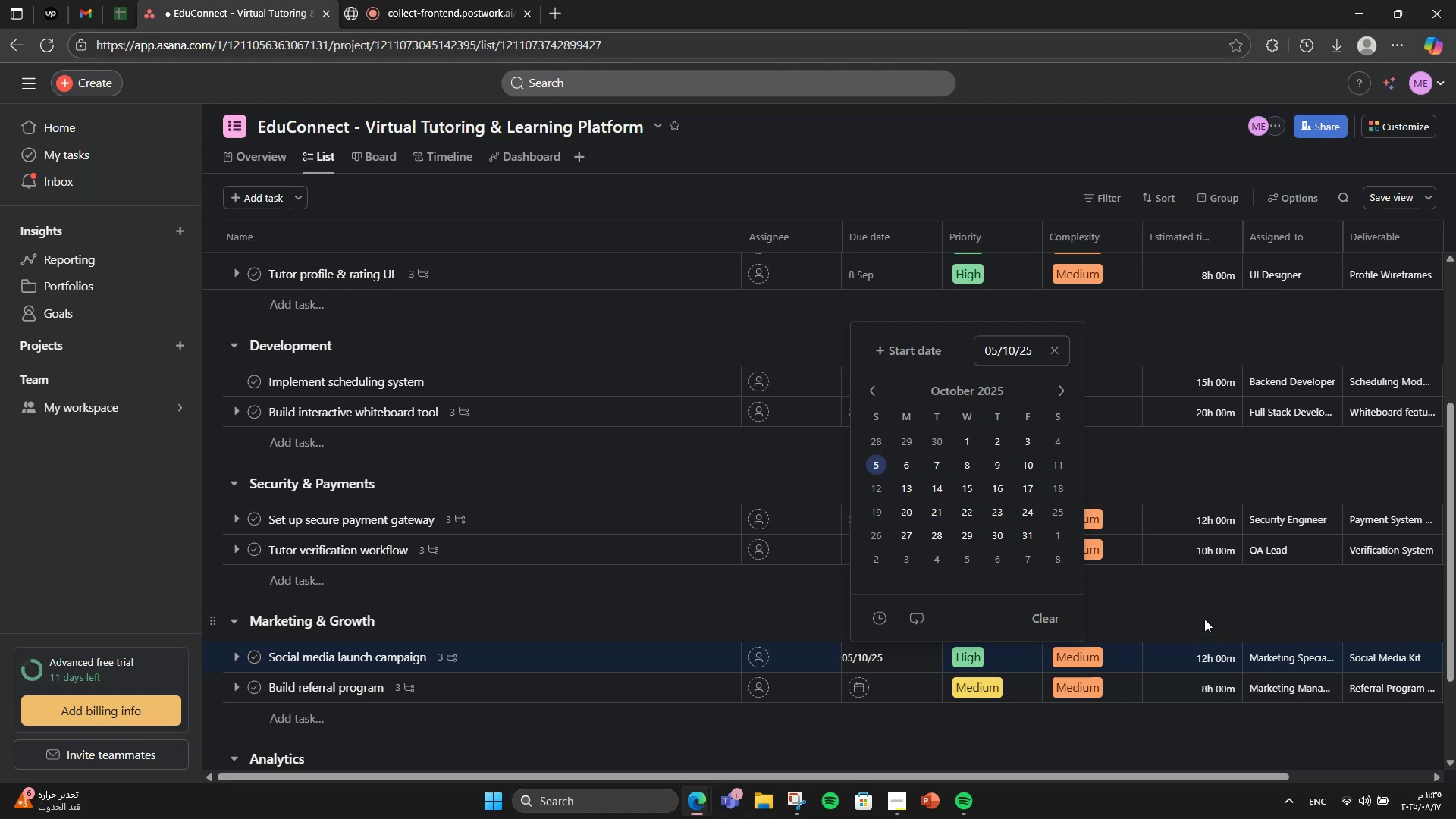 
left_click([1200, 610])
 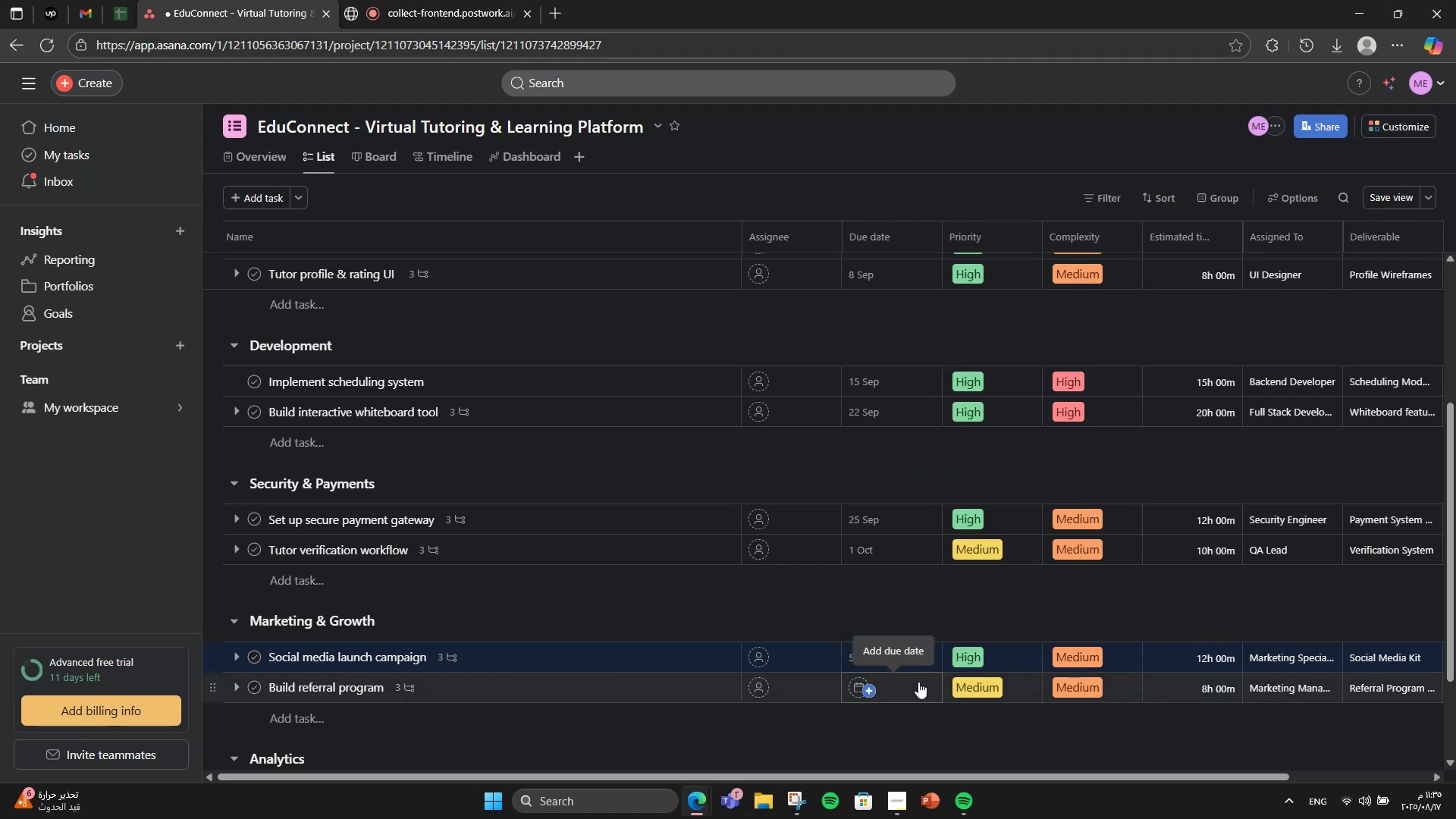 
wait(6.69)
 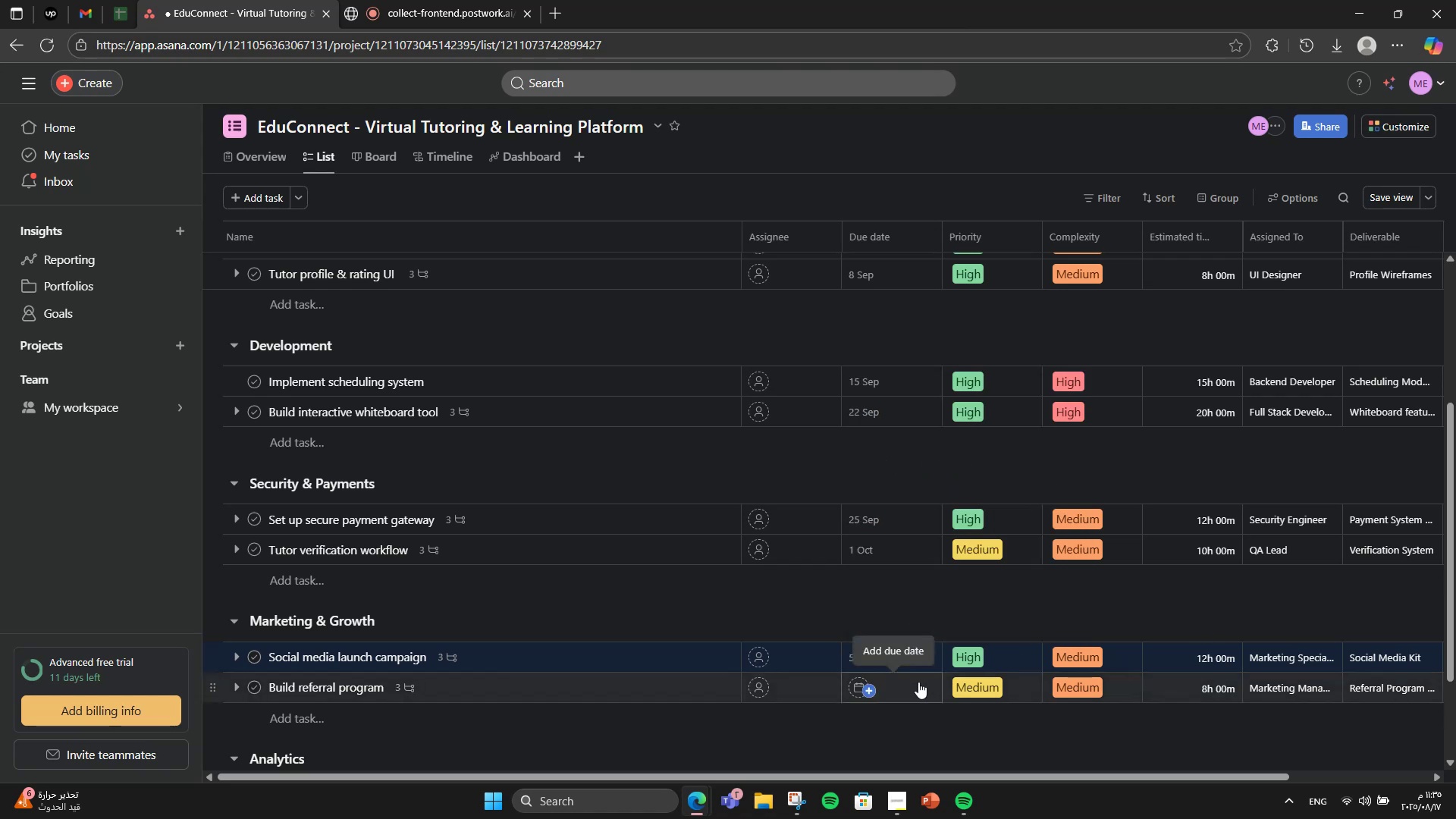 
scroll: coordinate [918, 682], scroll_direction: down, amount: 2.0
 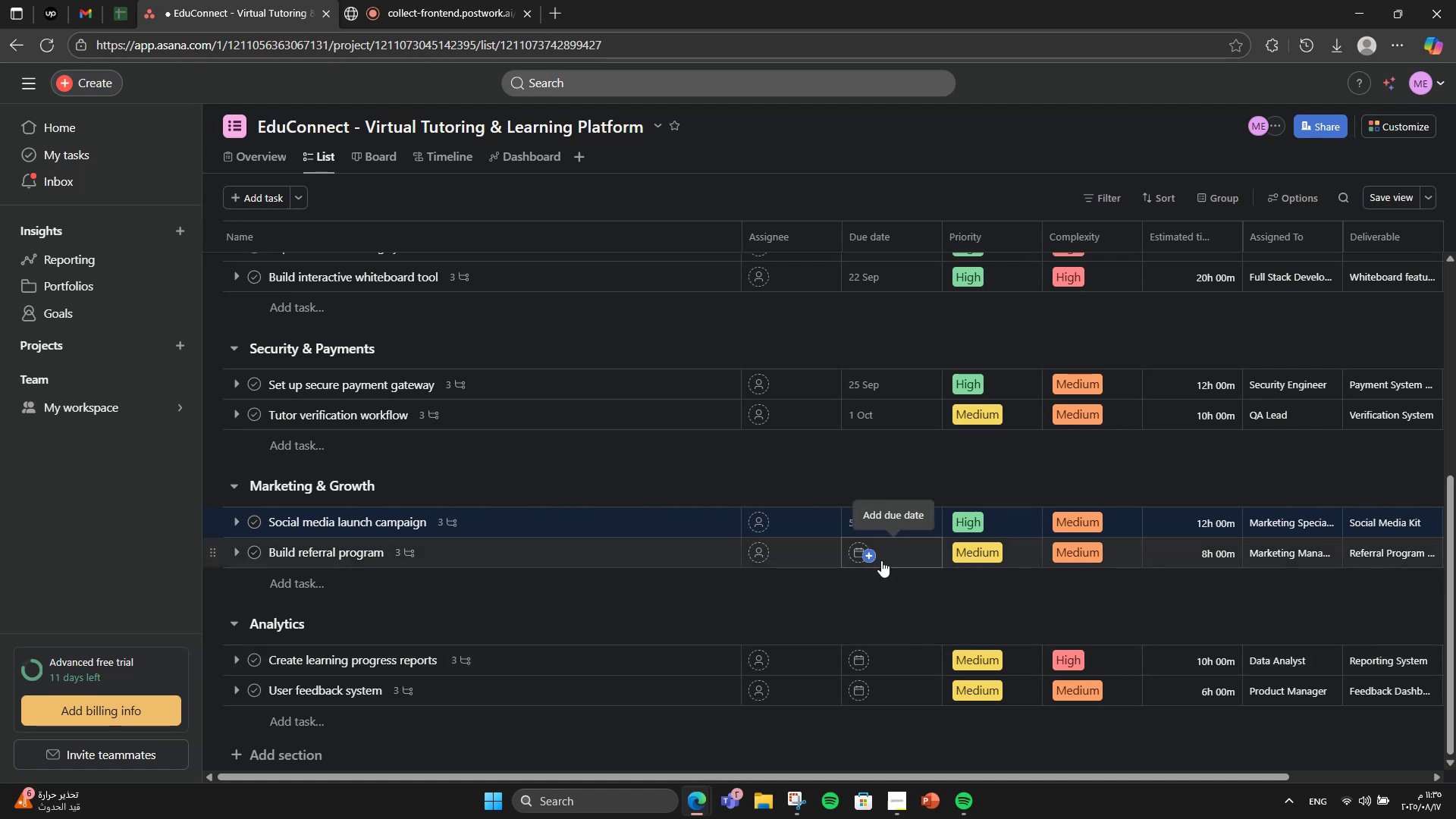 
left_click([881, 560])
 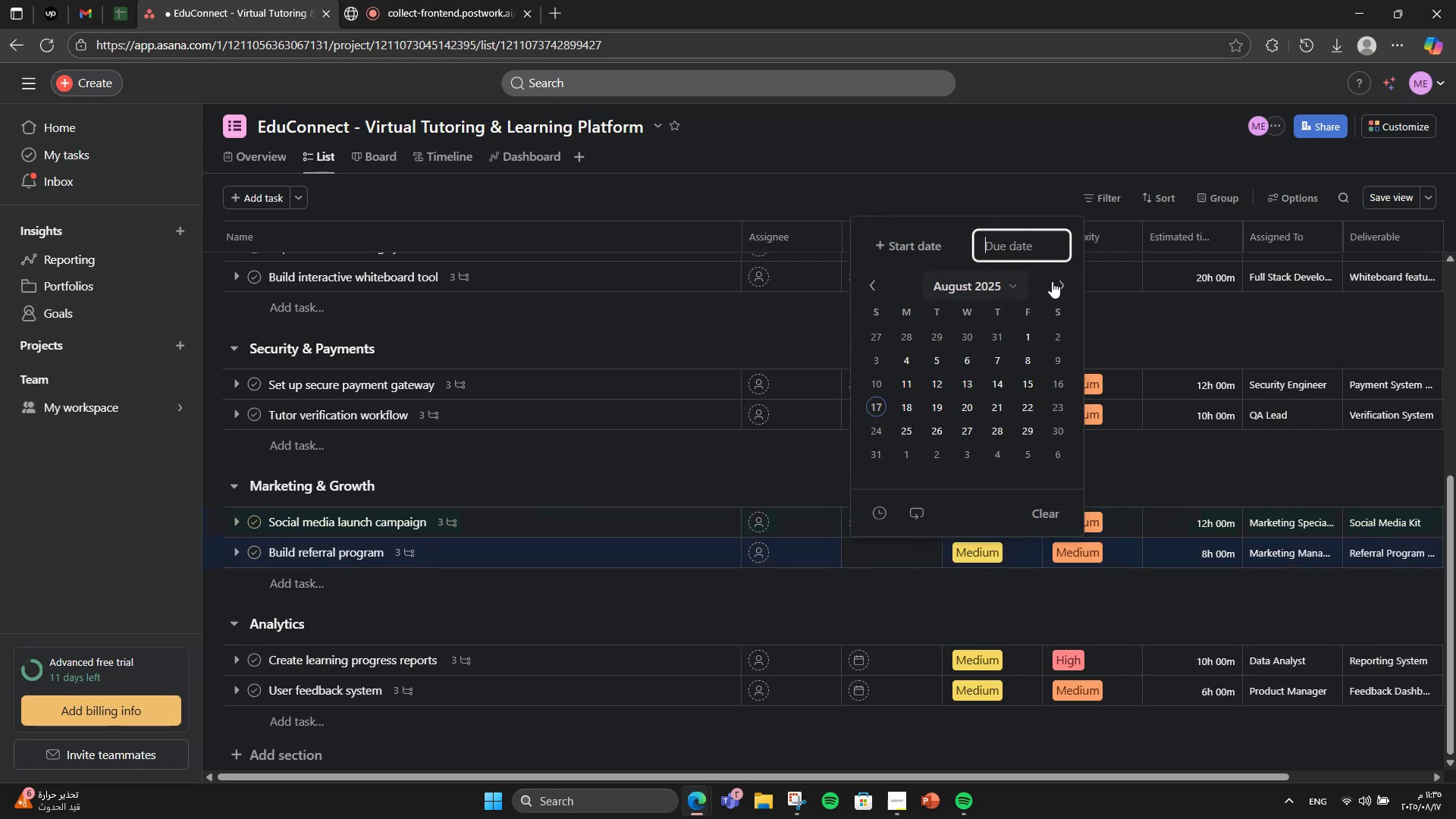 
double_click([1060, 281])
 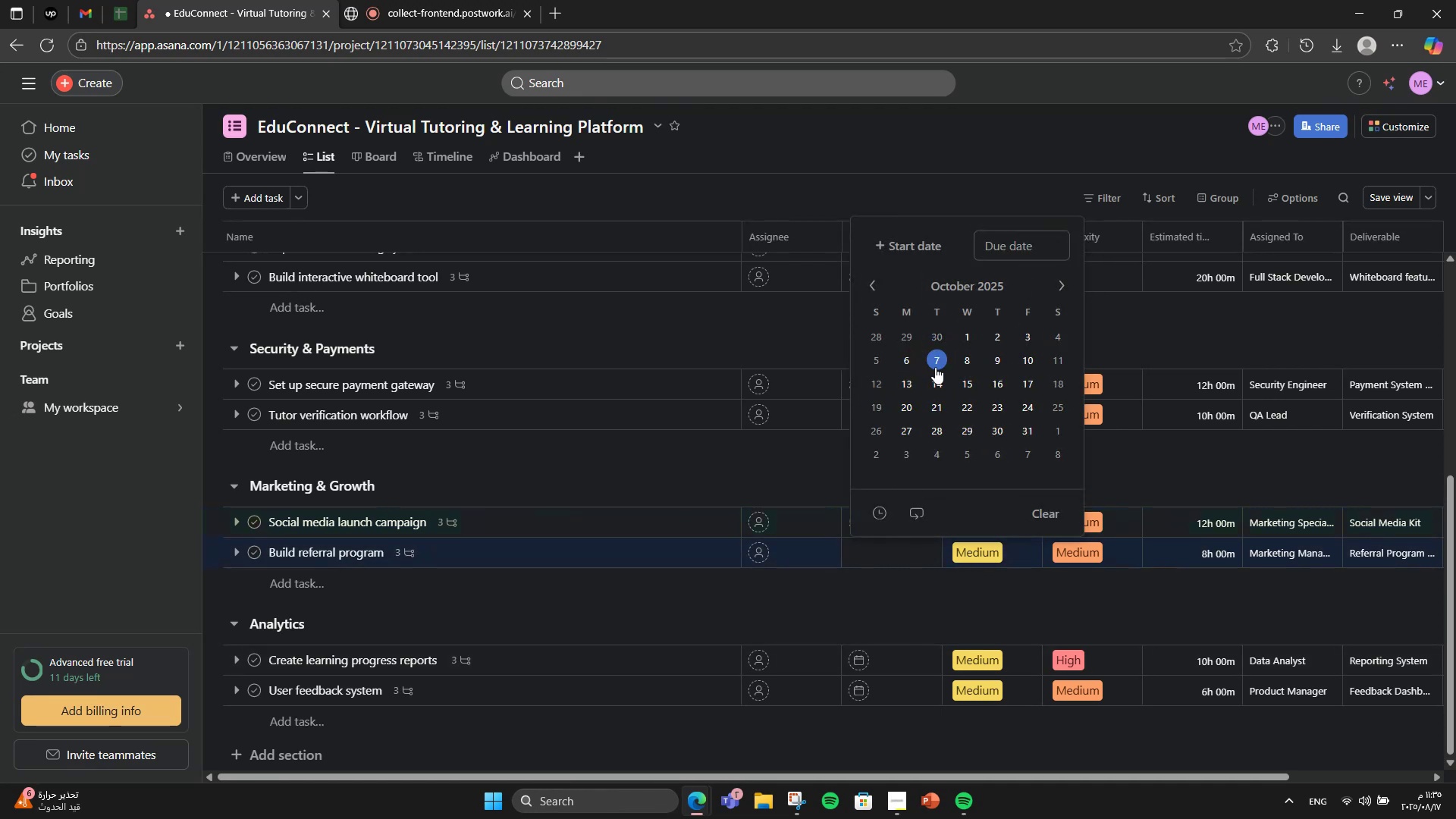 
left_click([883, 367])
 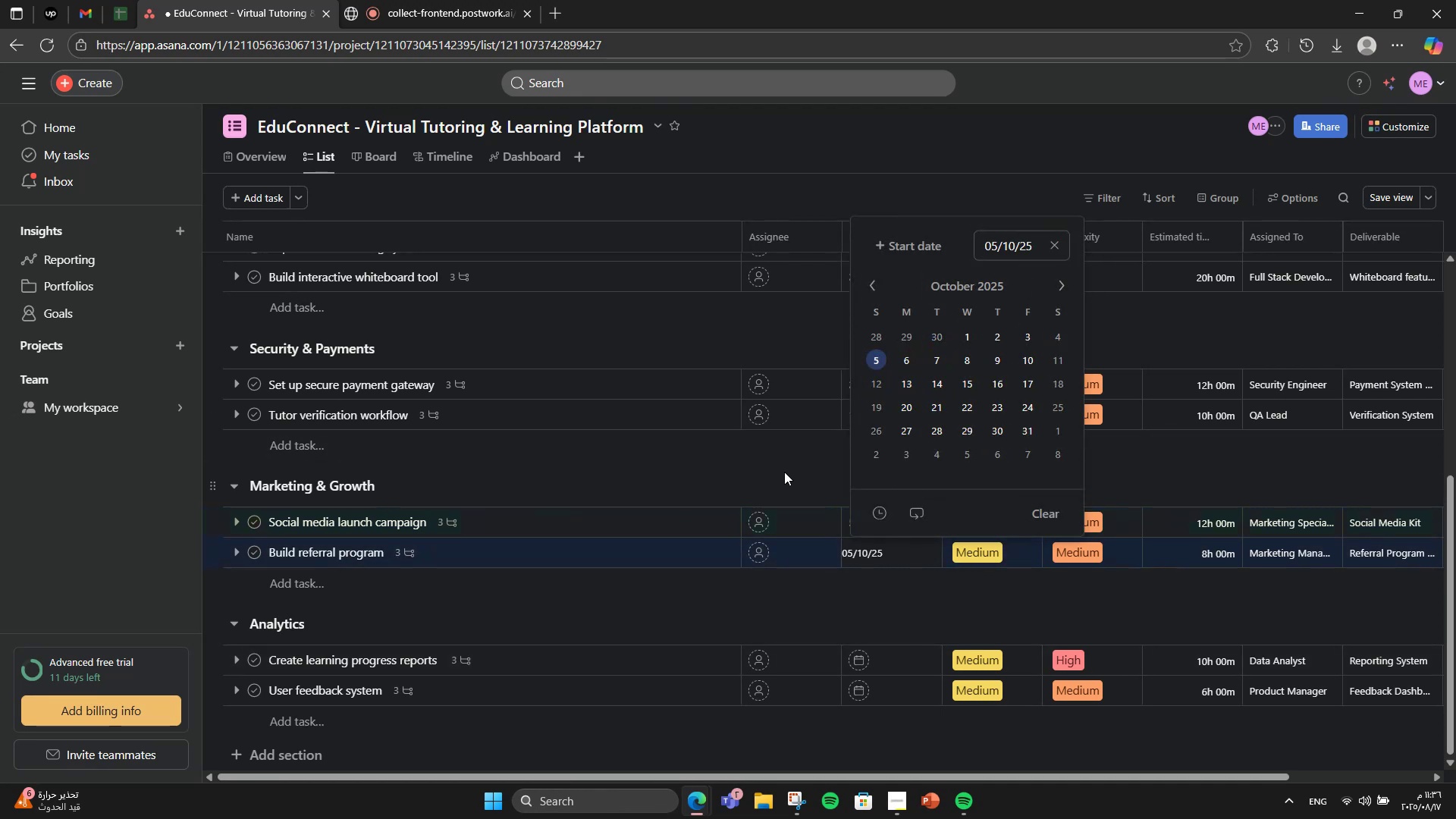 
left_click([784, 472])
 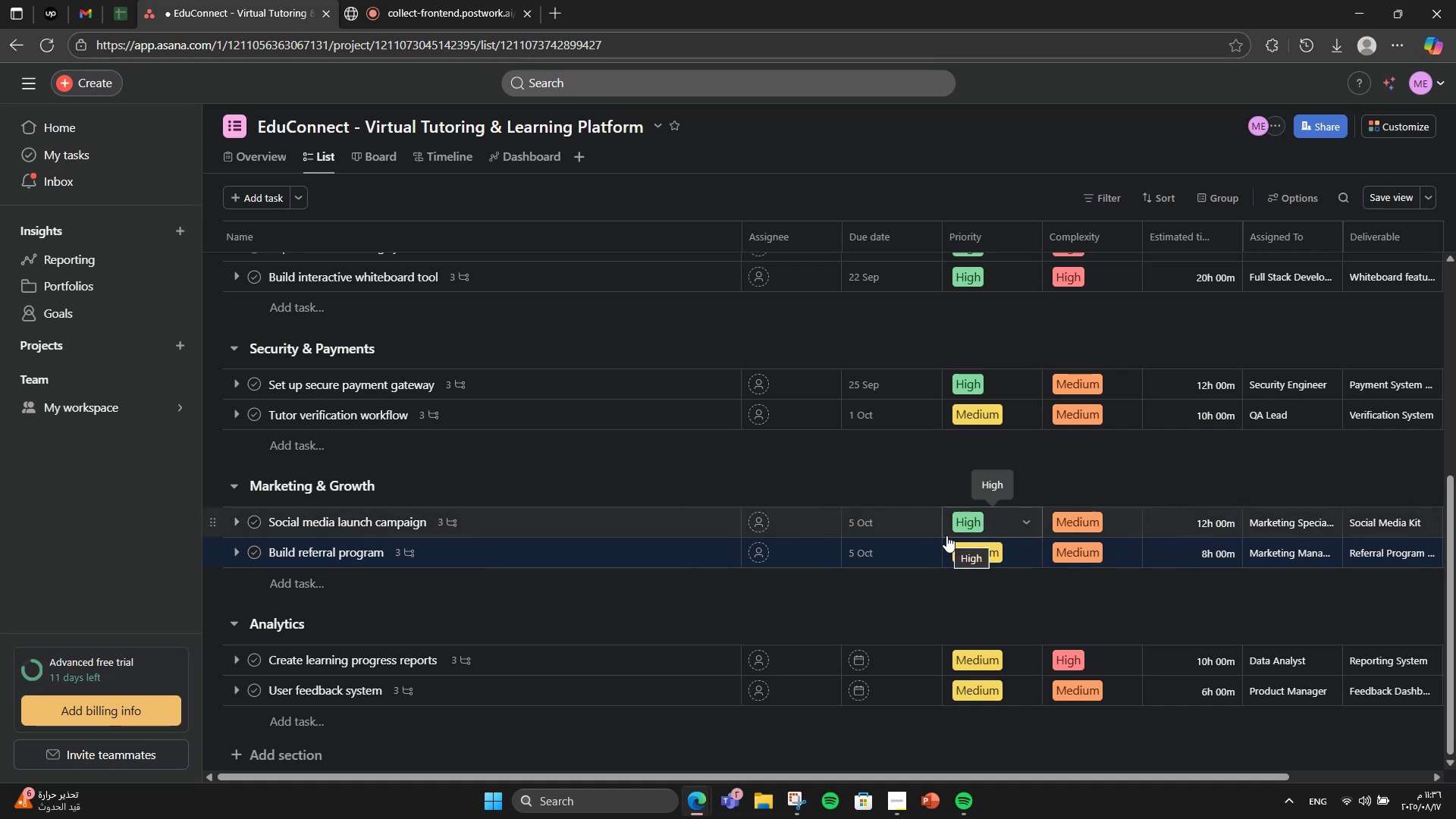 
wait(7.22)
 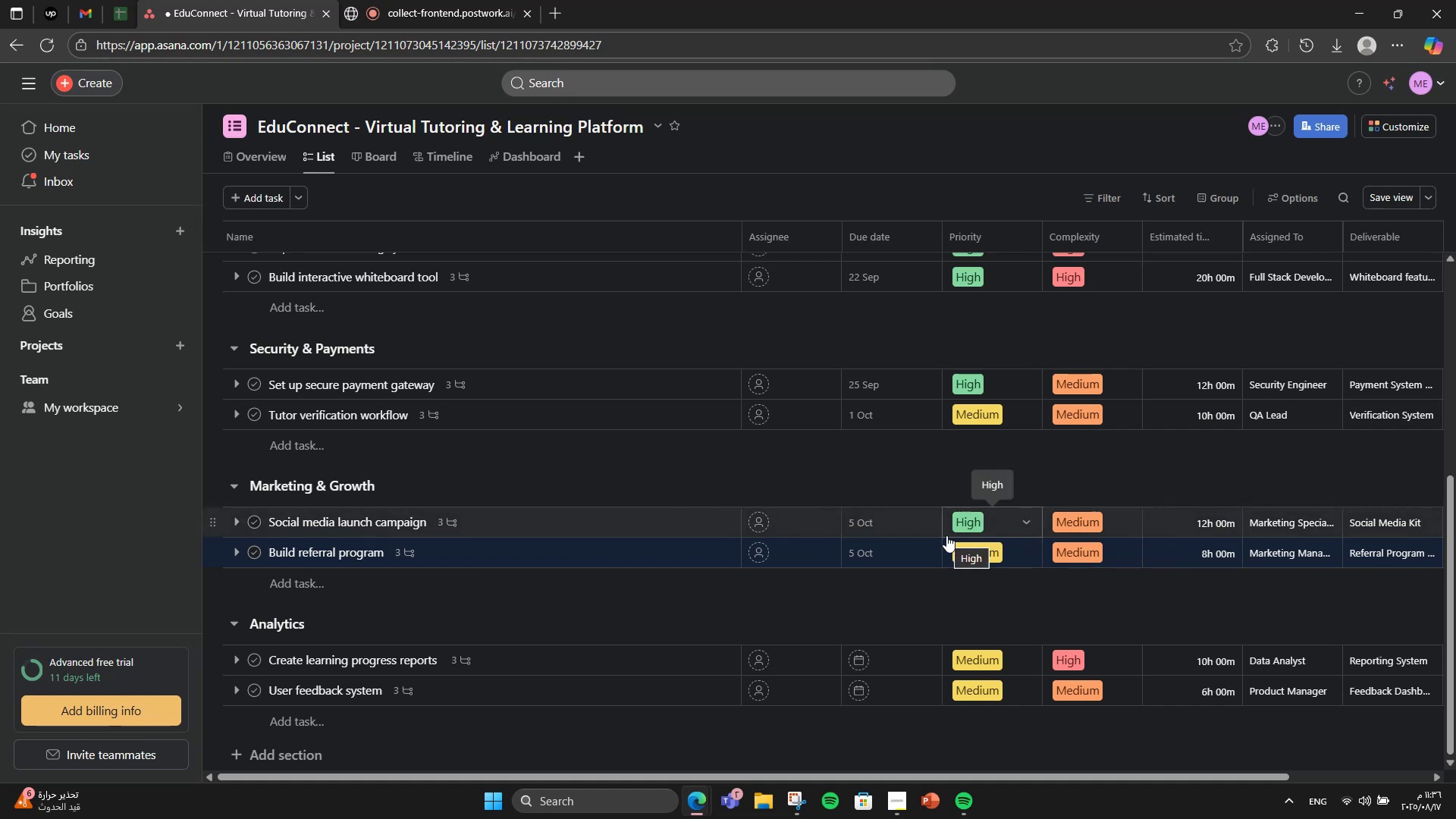 
left_click([935, 525])
 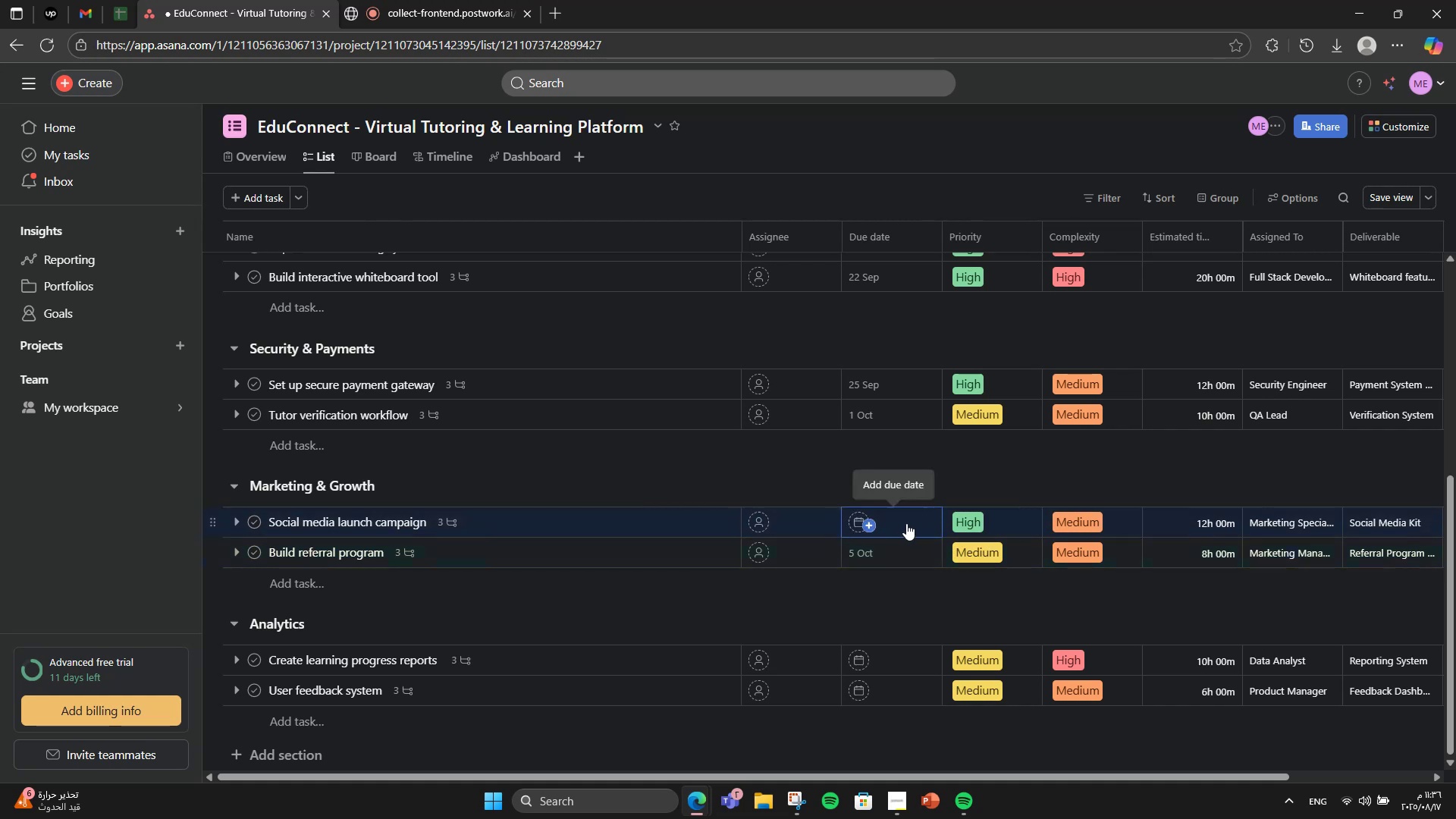 
left_click([906, 523])
 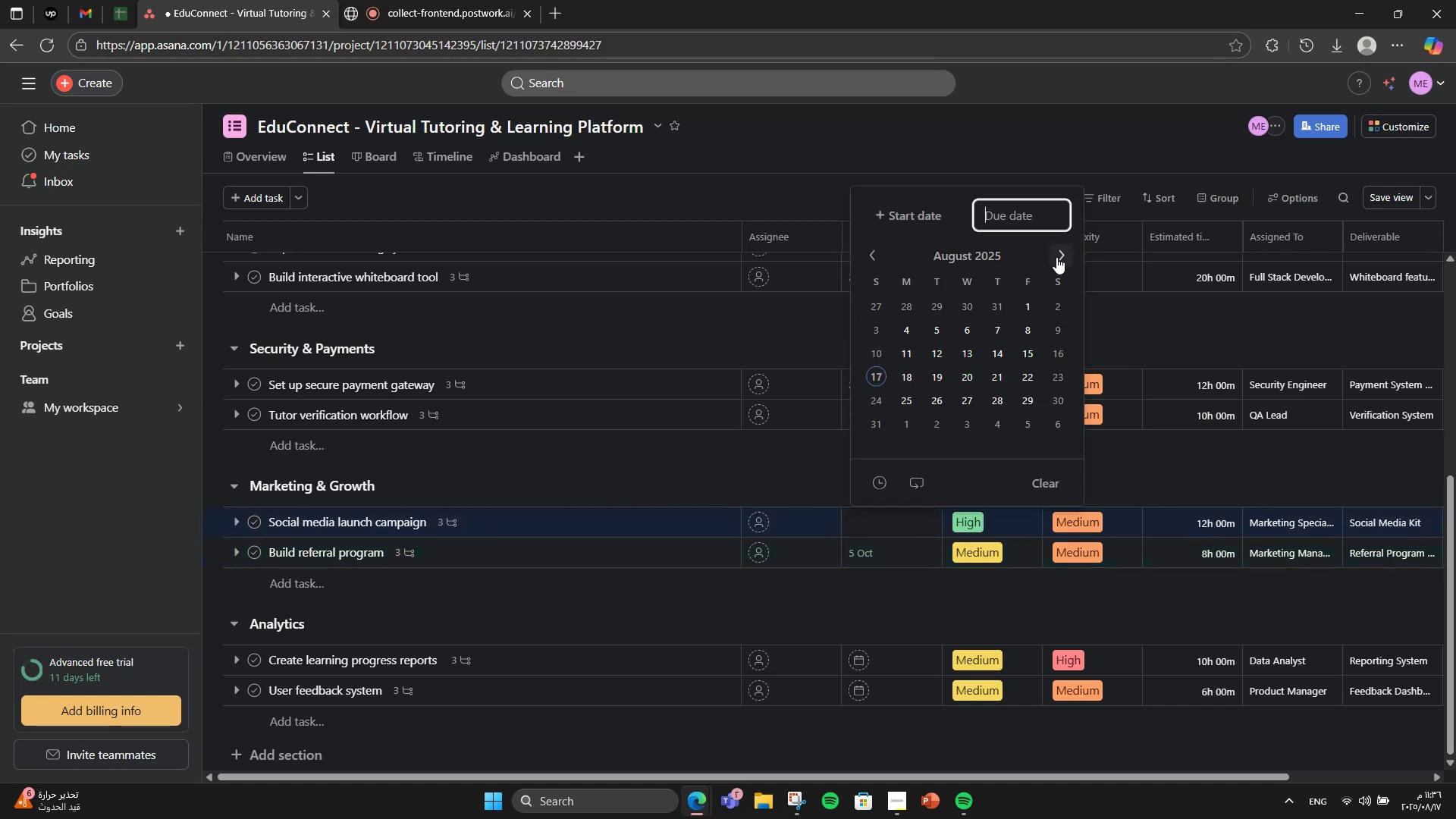 
double_click([1056, 257])
 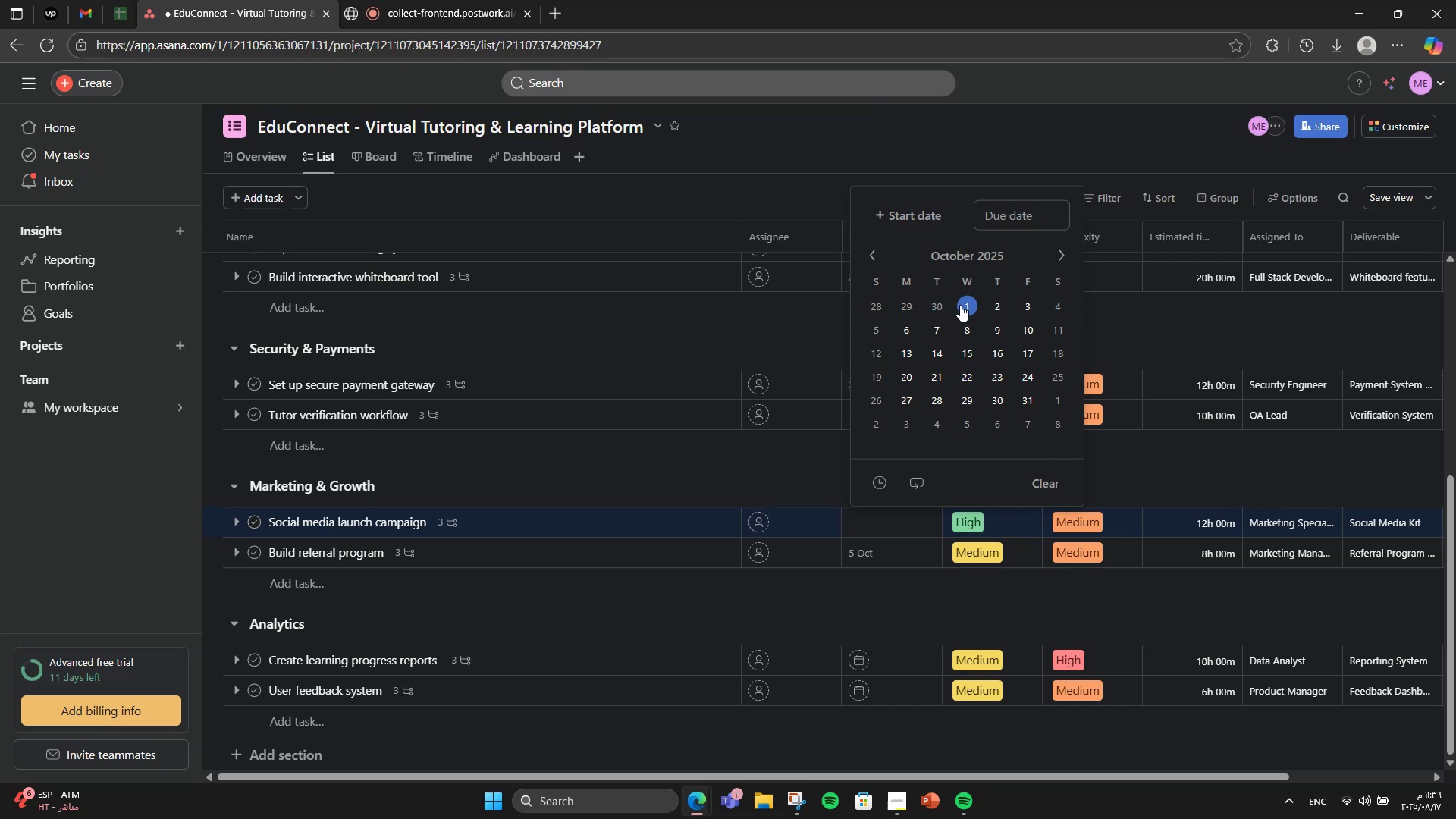 
left_click([960, 305])
 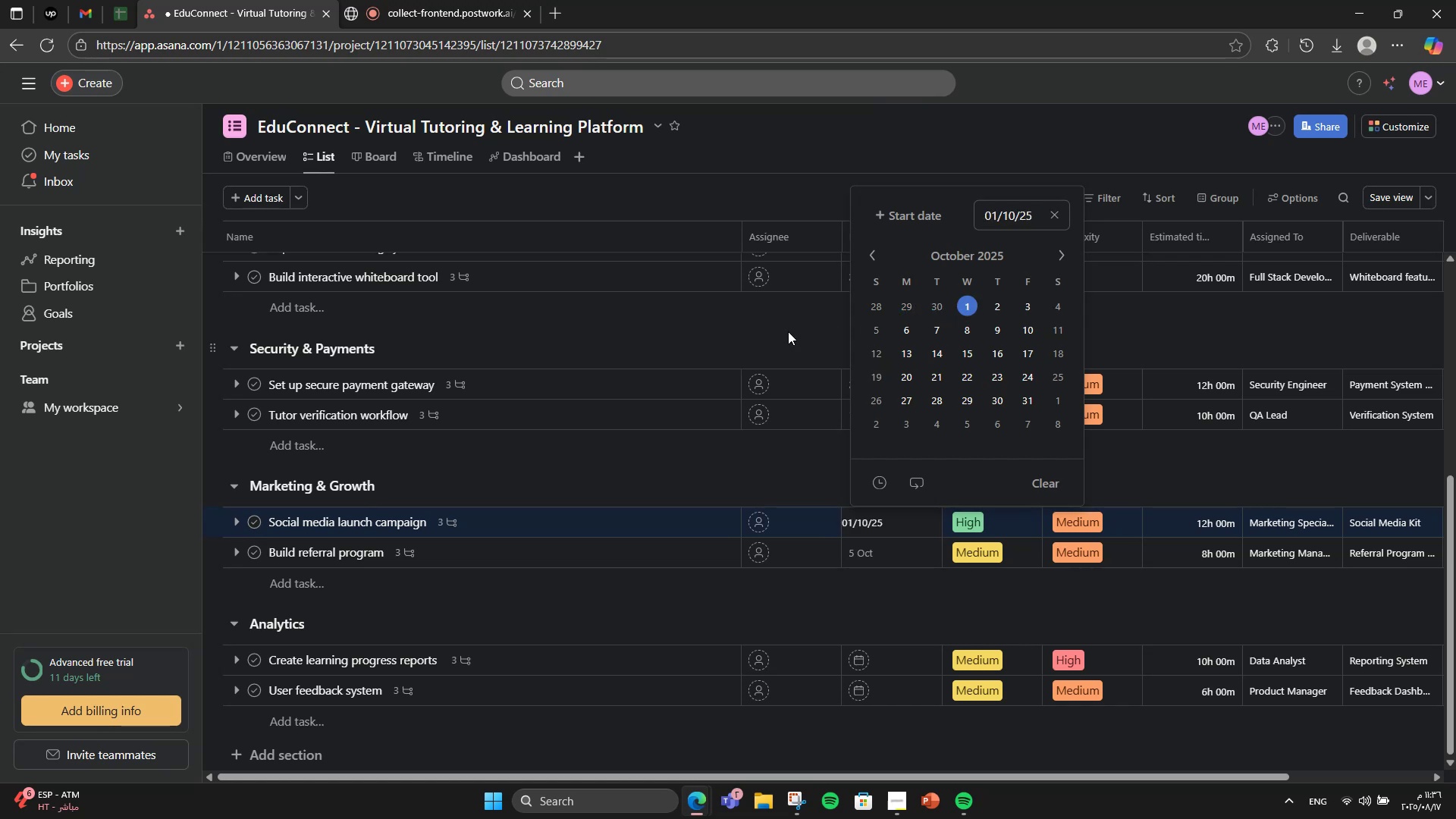 
left_click([788, 331])
 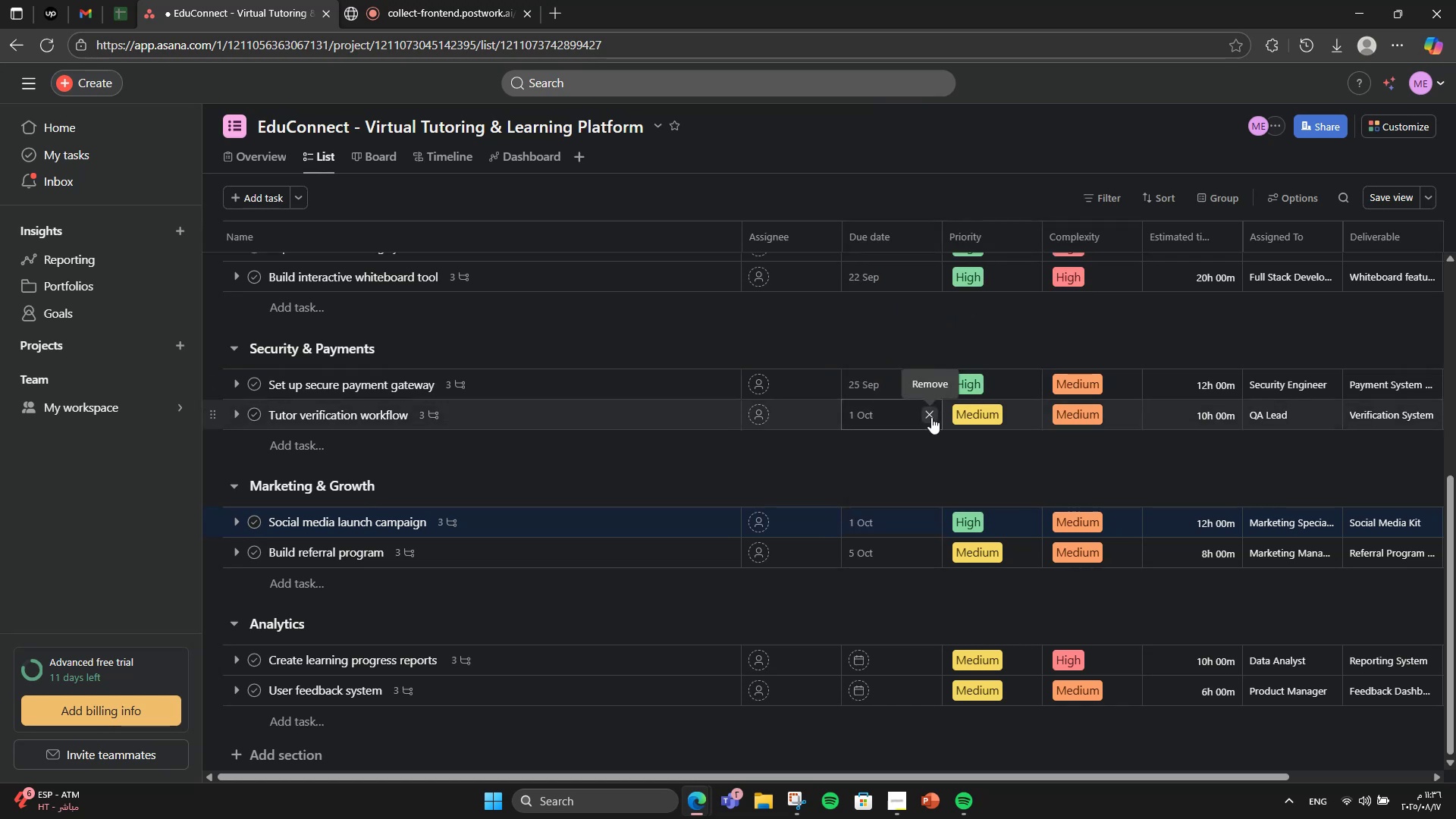 
double_click([883, 415])
 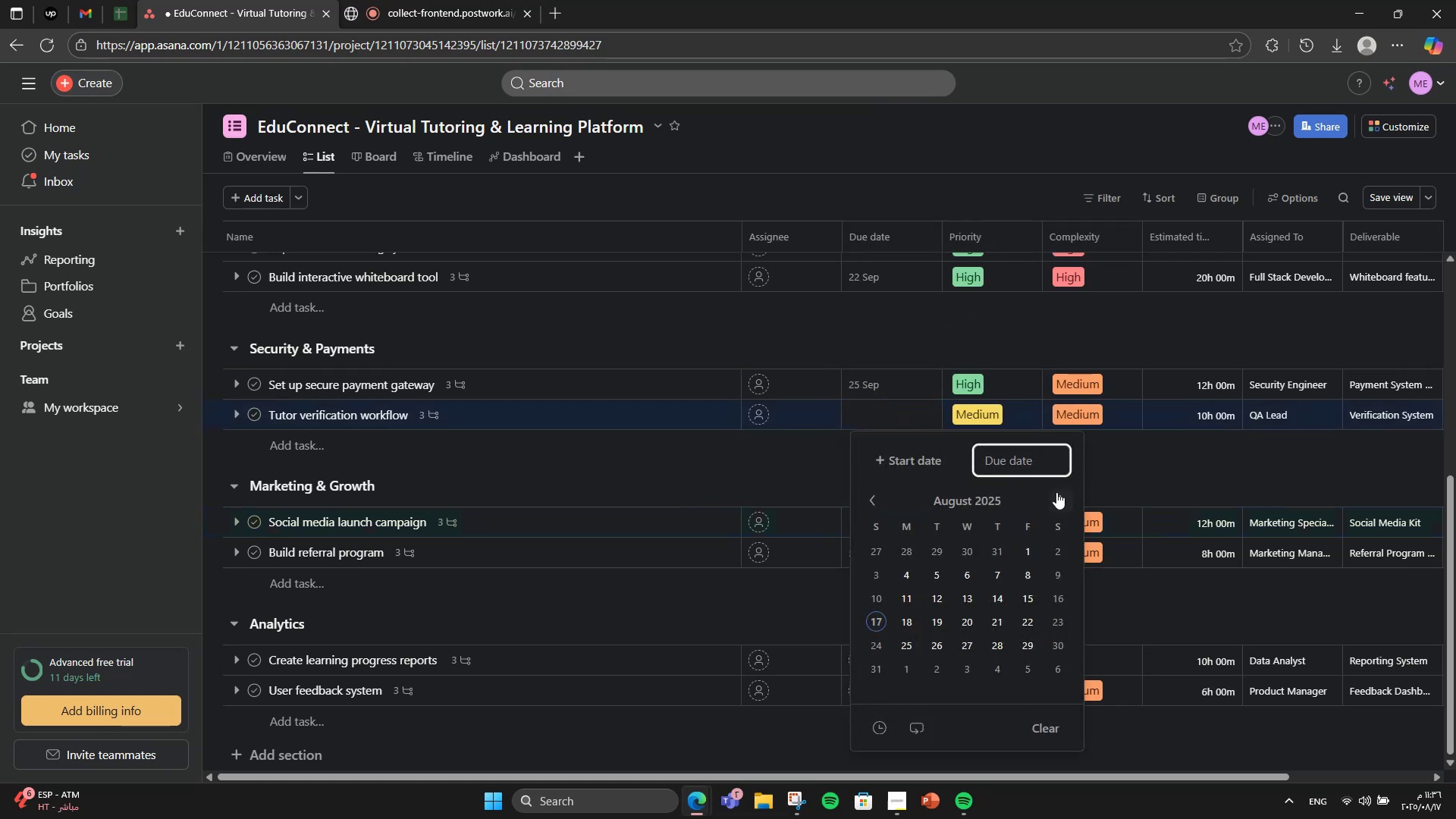 
left_click([1060, 496])
 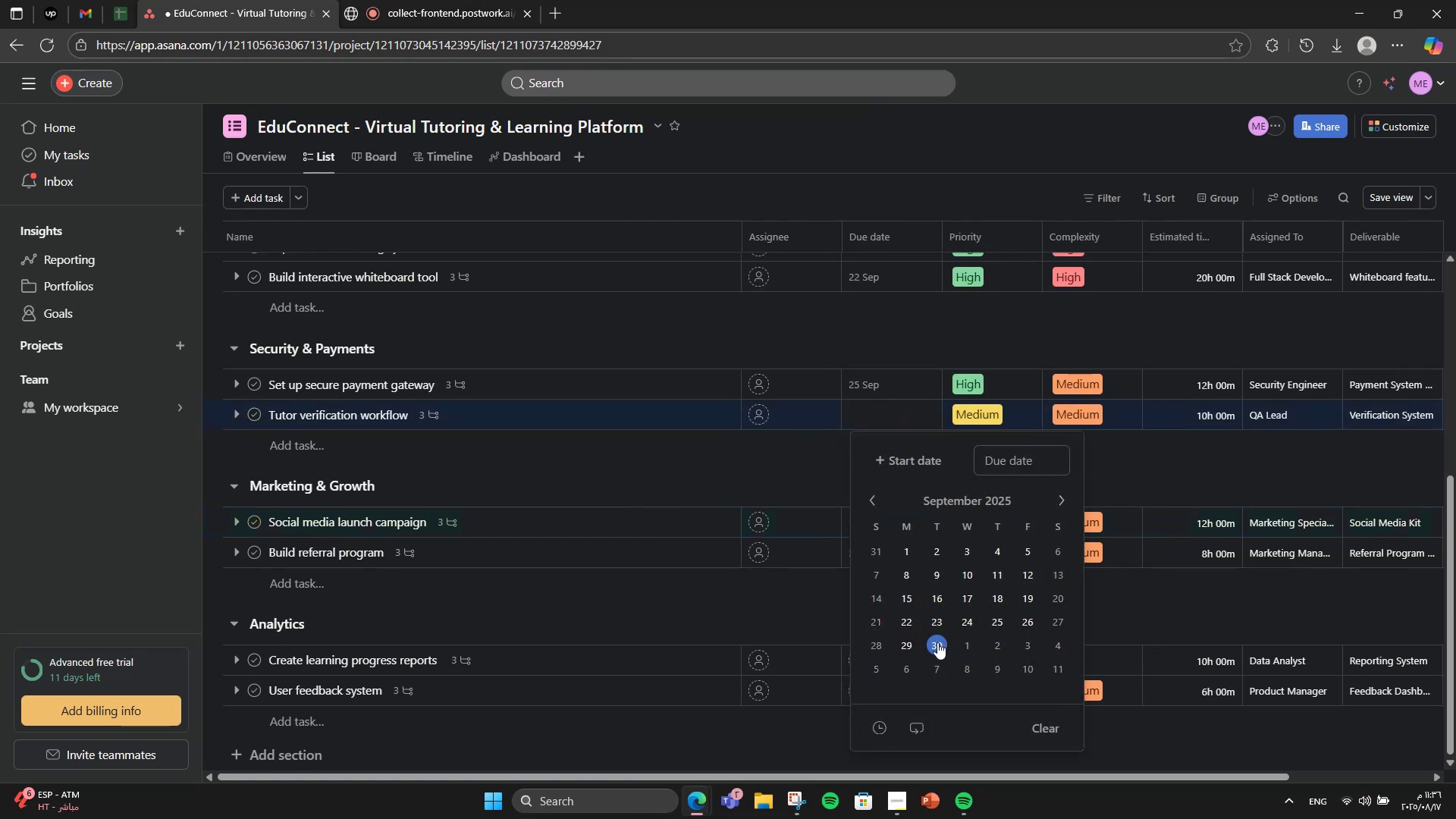 
left_click([882, 648])
 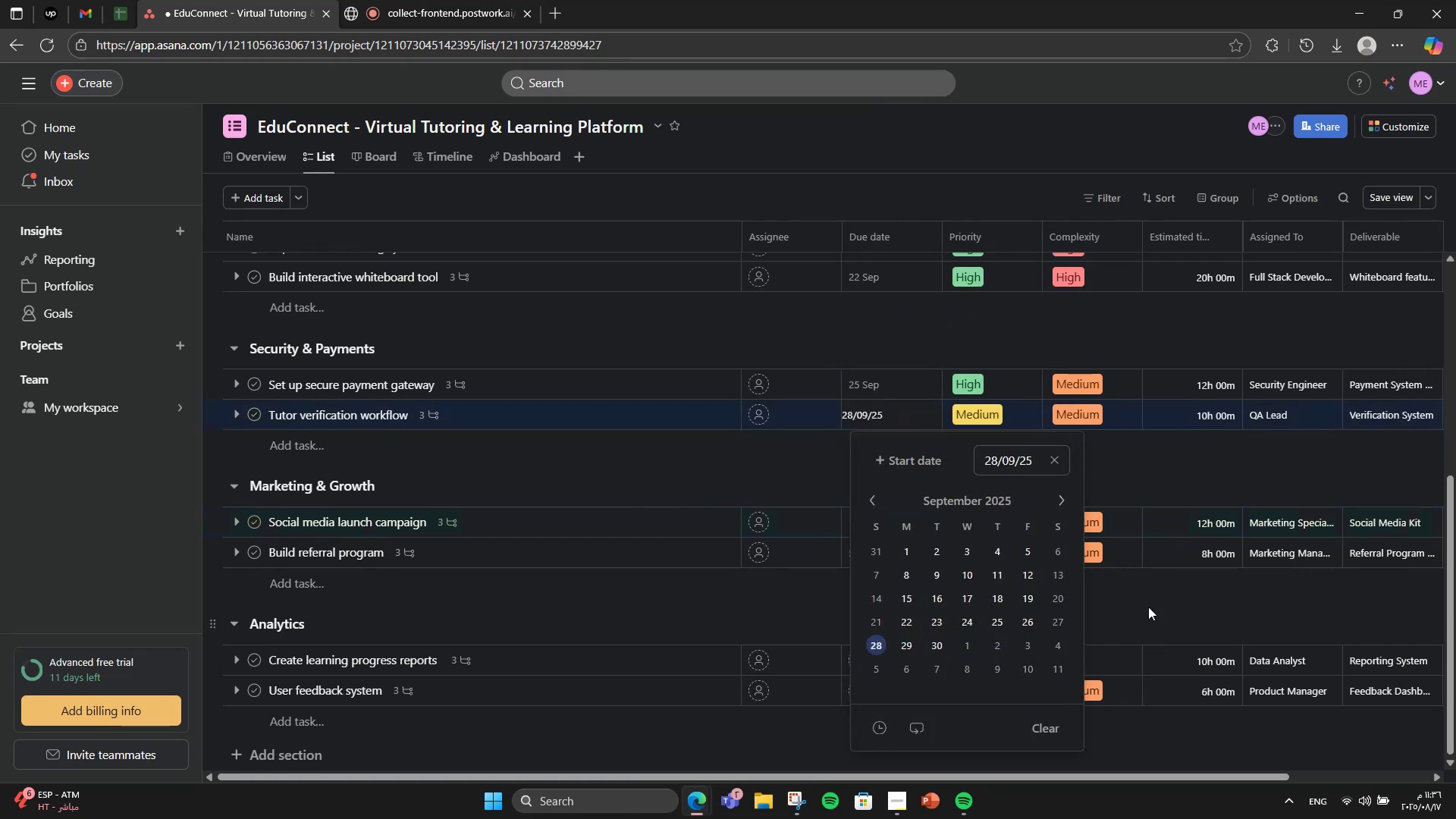 
double_click([1148, 607])
 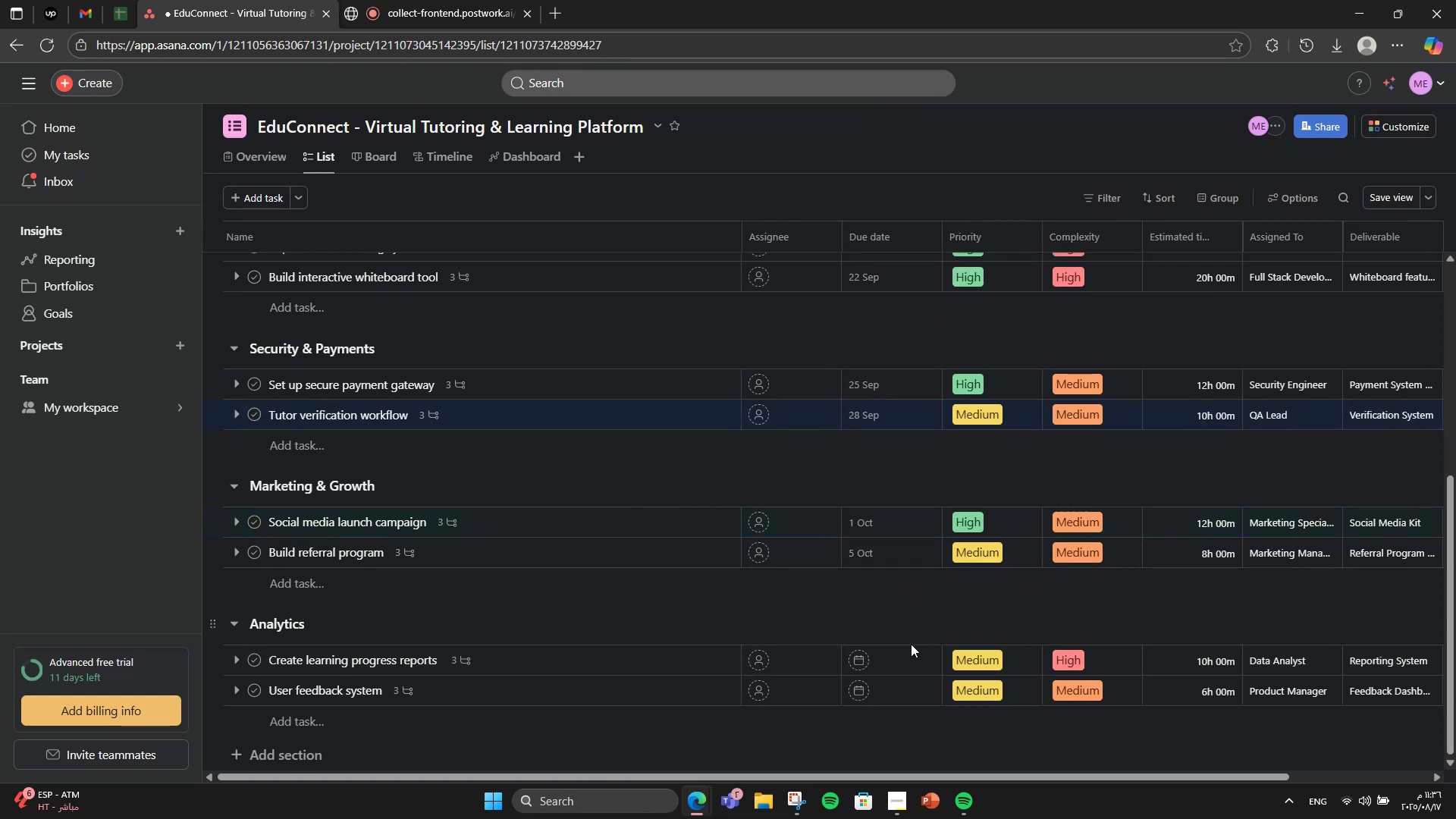 
left_click([911, 651])
 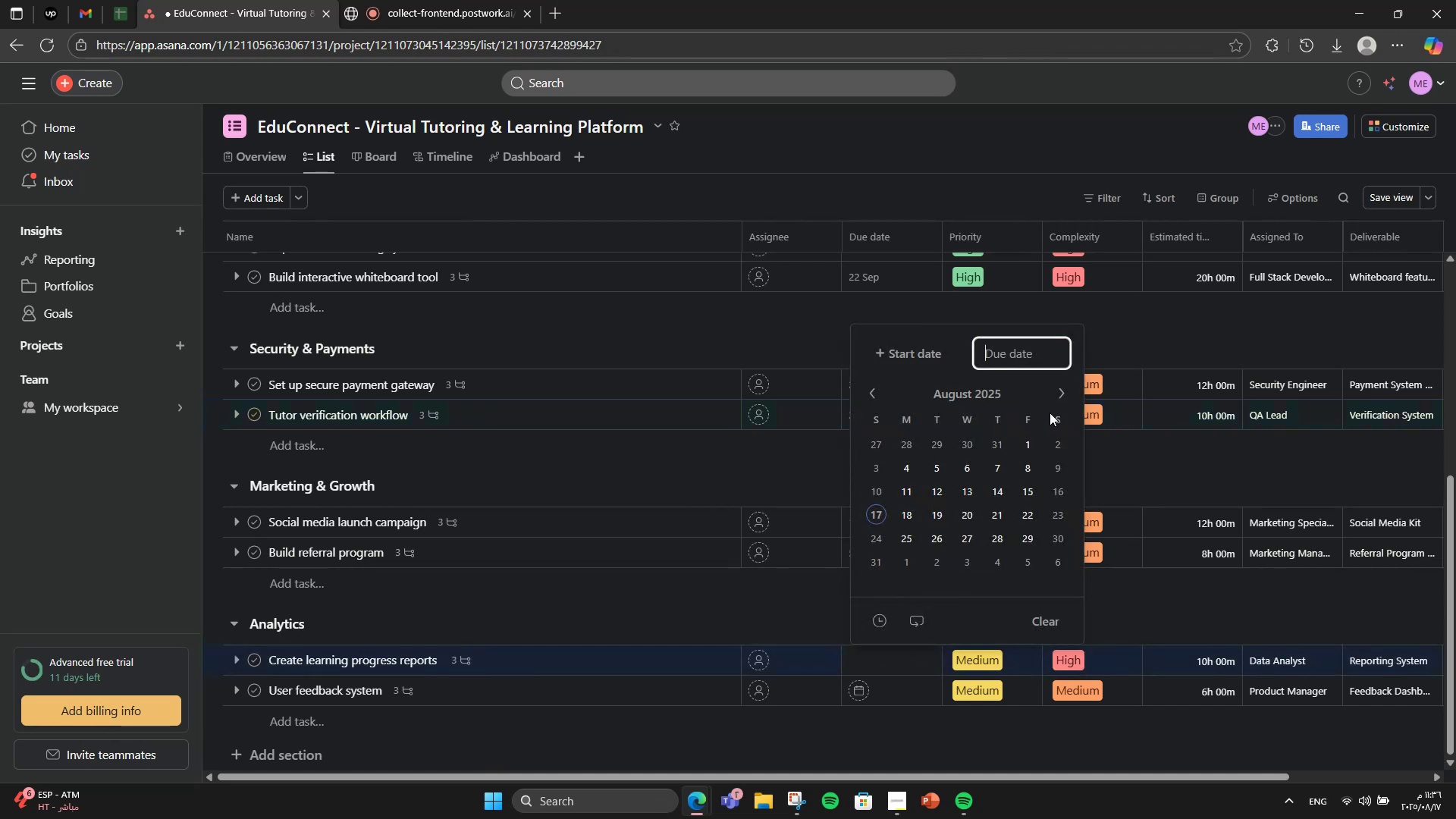 
left_click([1065, 400])
 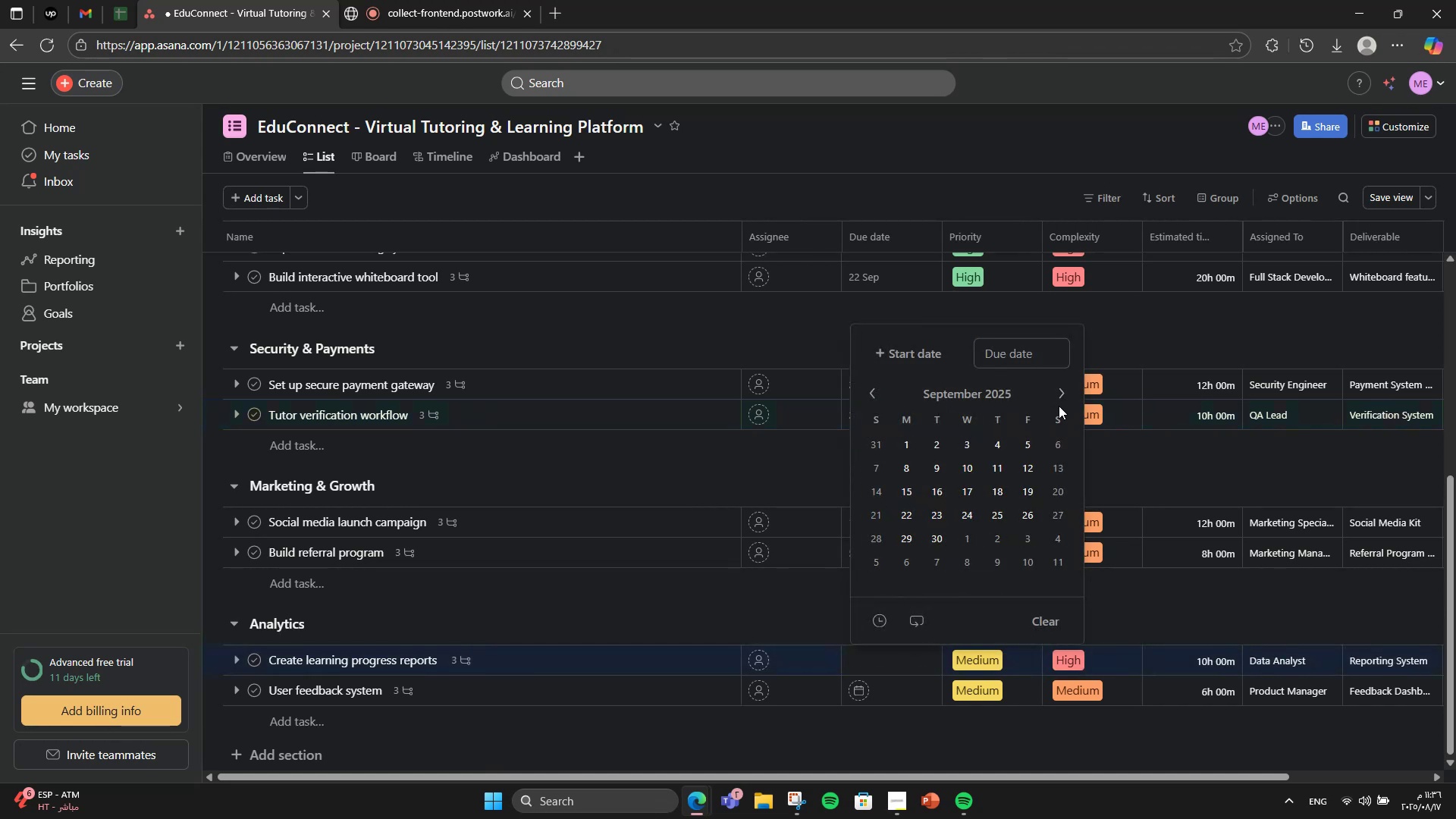 
left_click([1060, 400])
 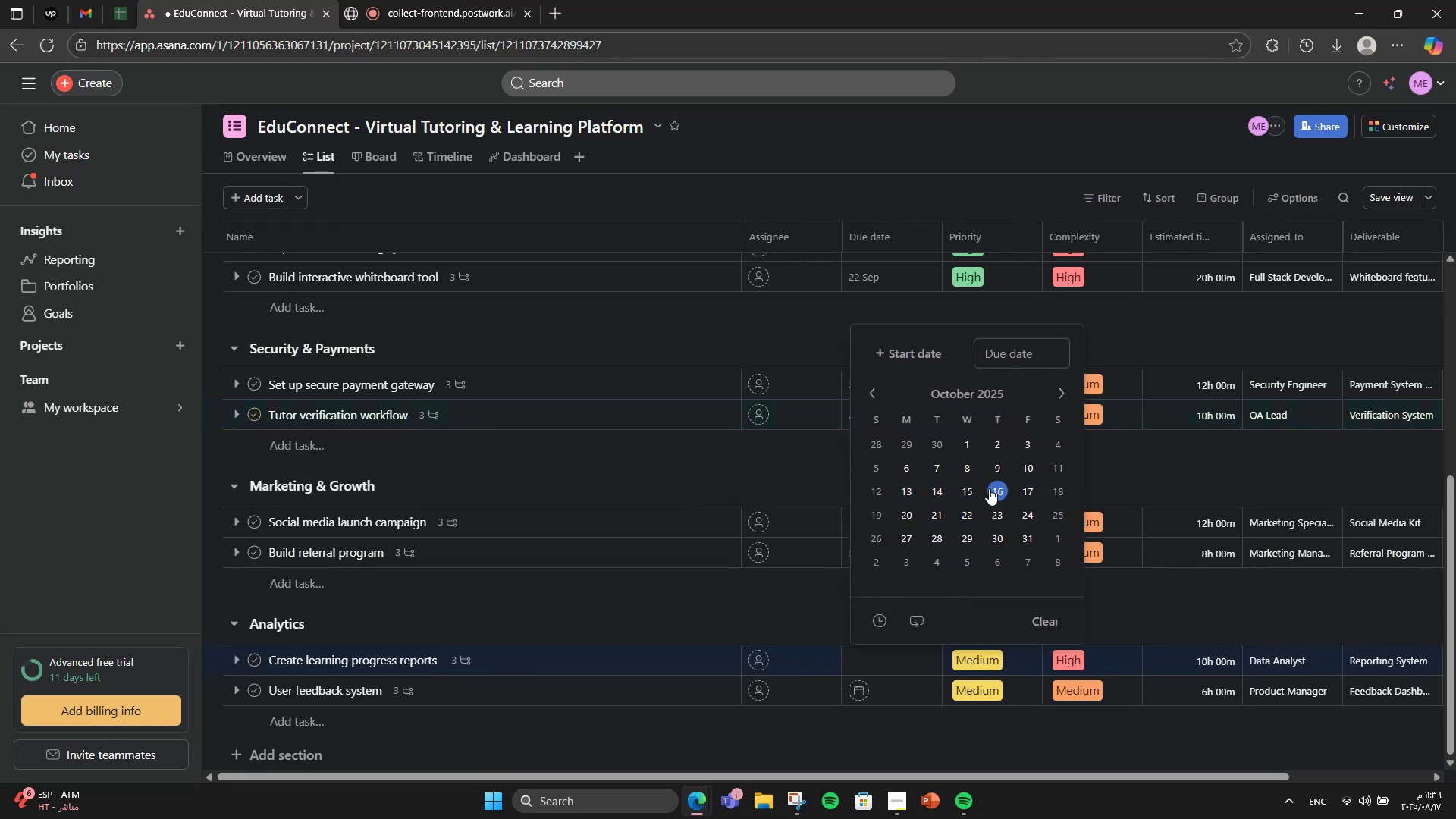 
left_click([1021, 470])
 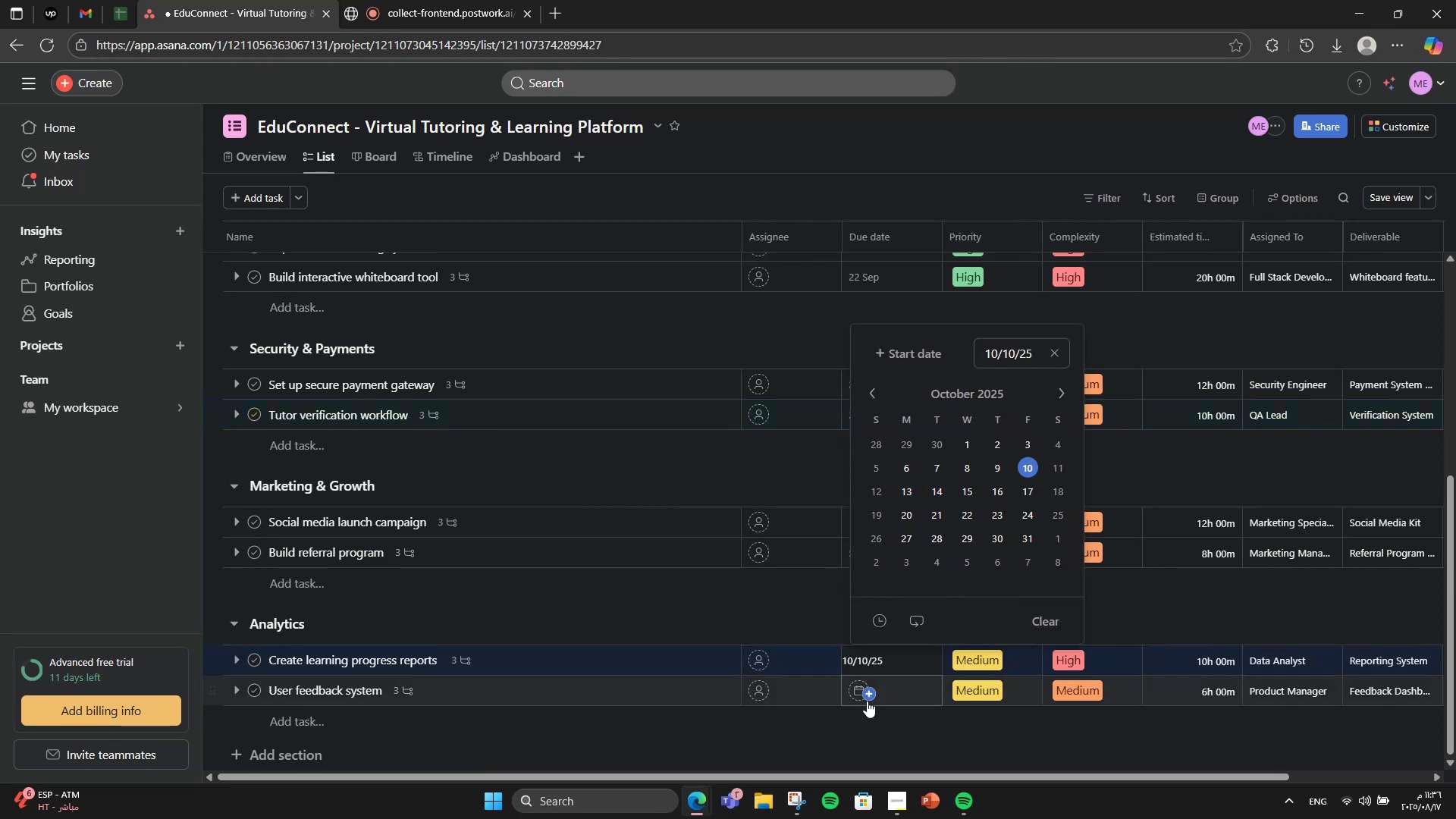 
left_click([868, 688])
 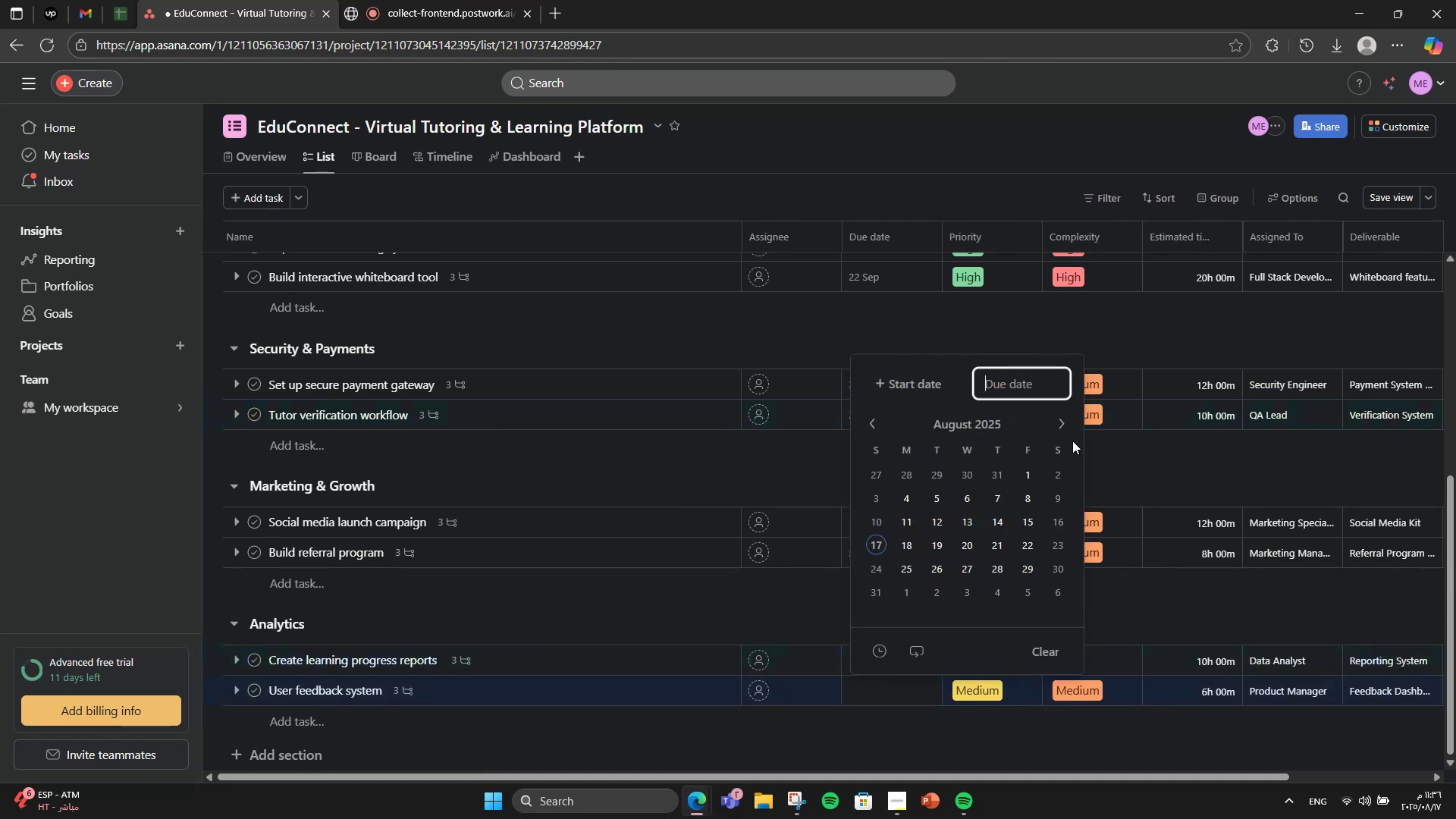 
left_click([1063, 426])
 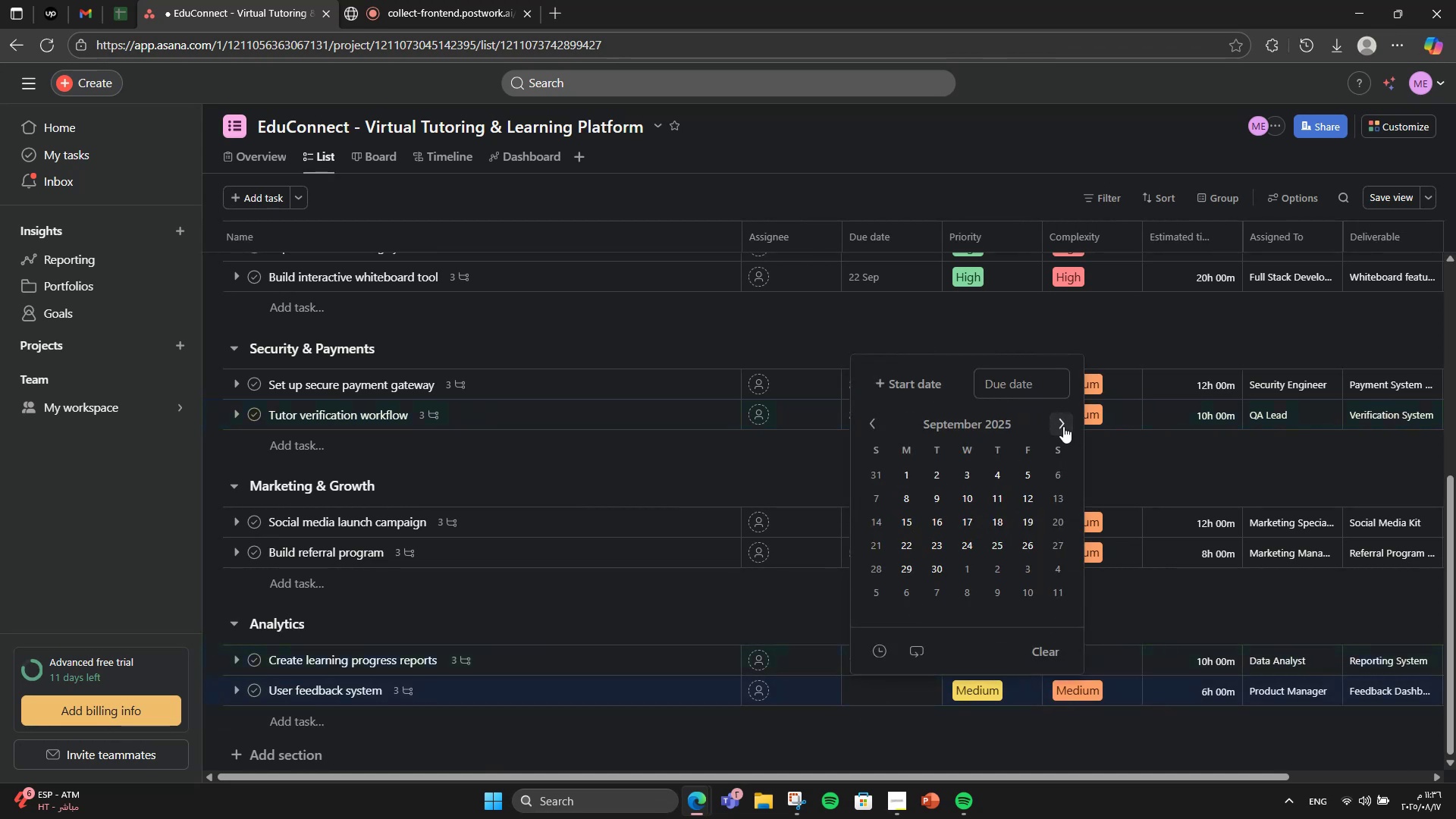 
left_click([1063, 426])
 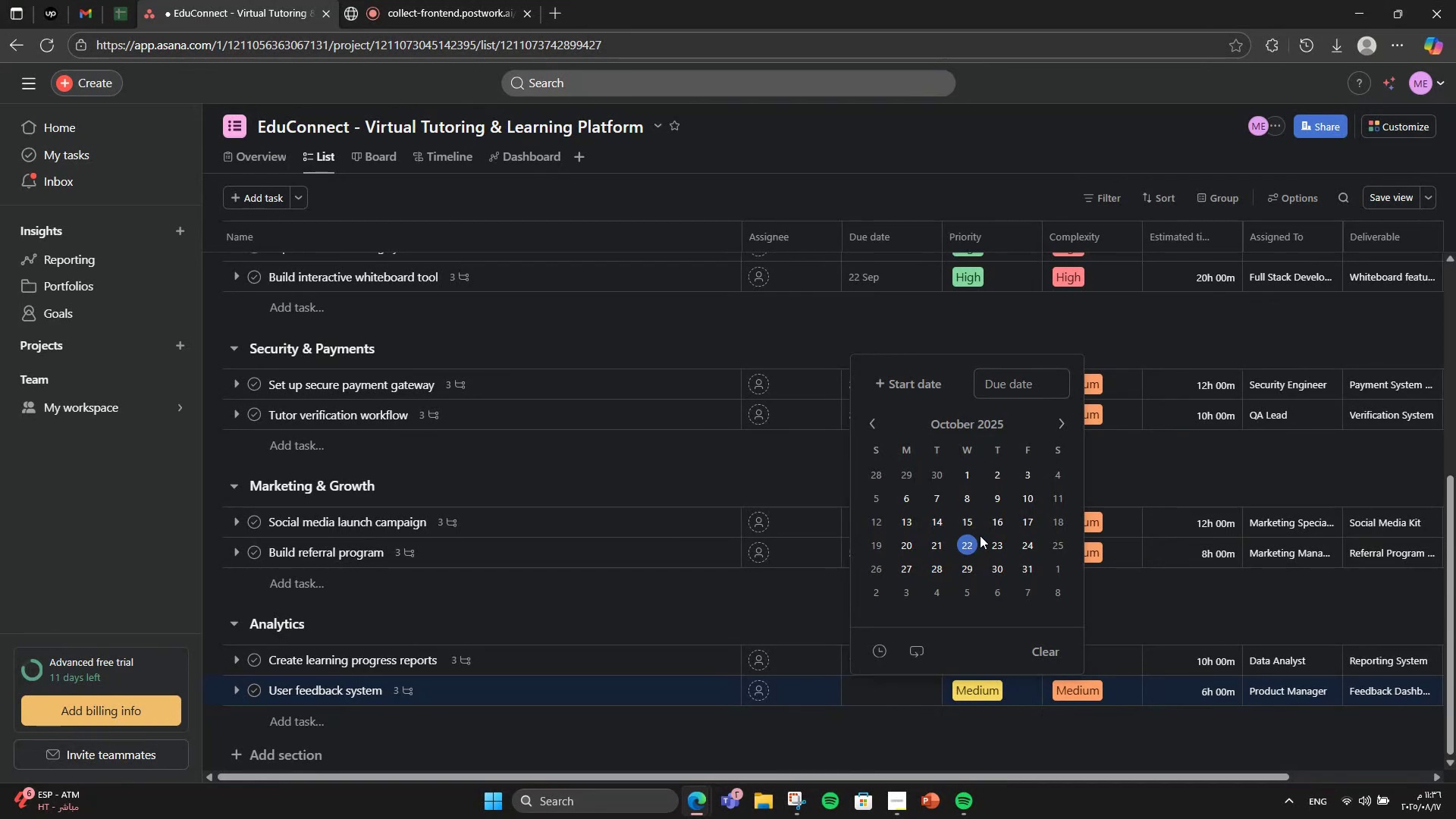 
left_click([971, 519])
 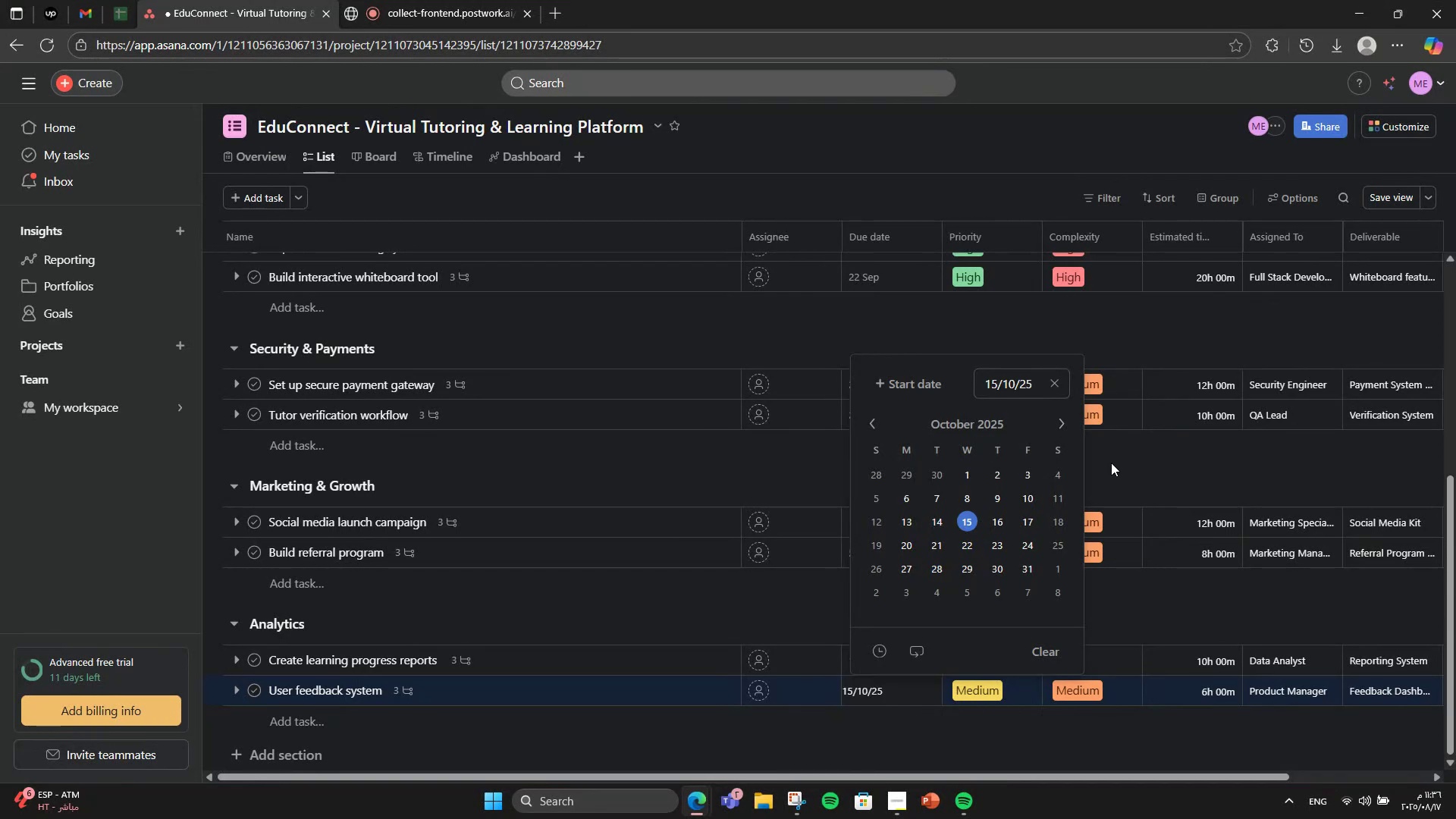 
double_click([1112, 463])
 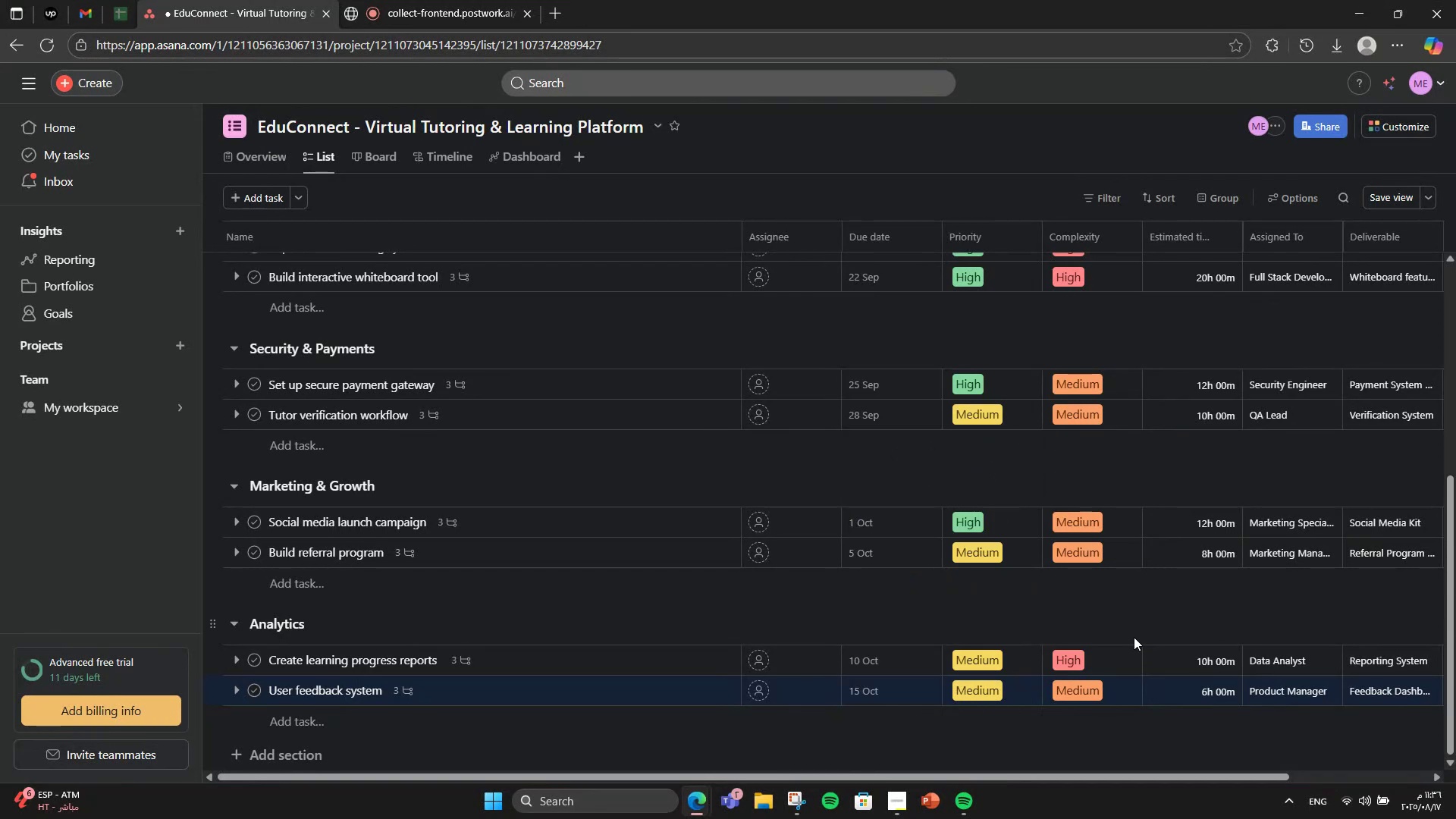 
scroll: coordinate [1134, 640], scroll_direction: up, amount: 7.0
 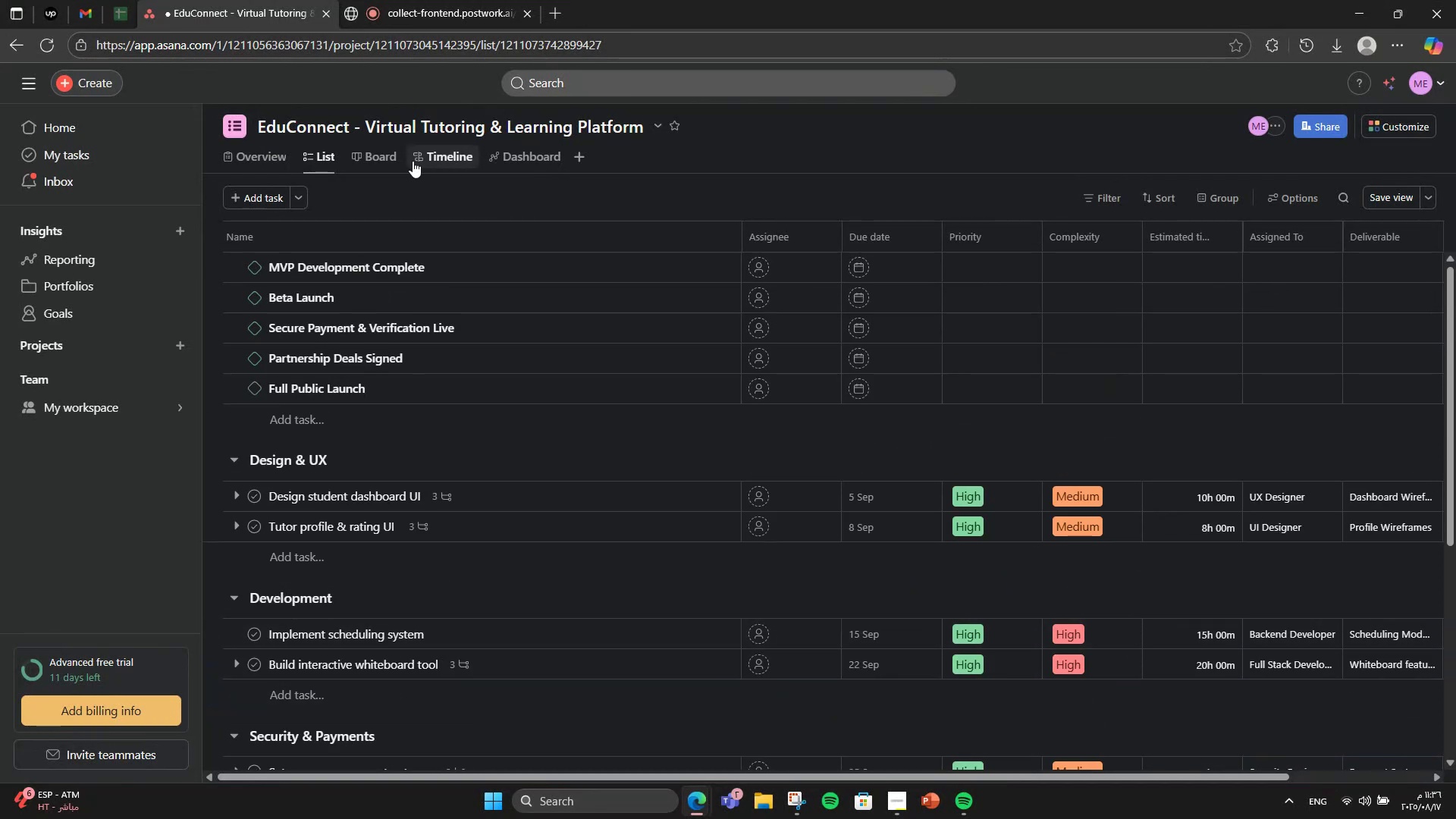 
left_click([419, 0])
 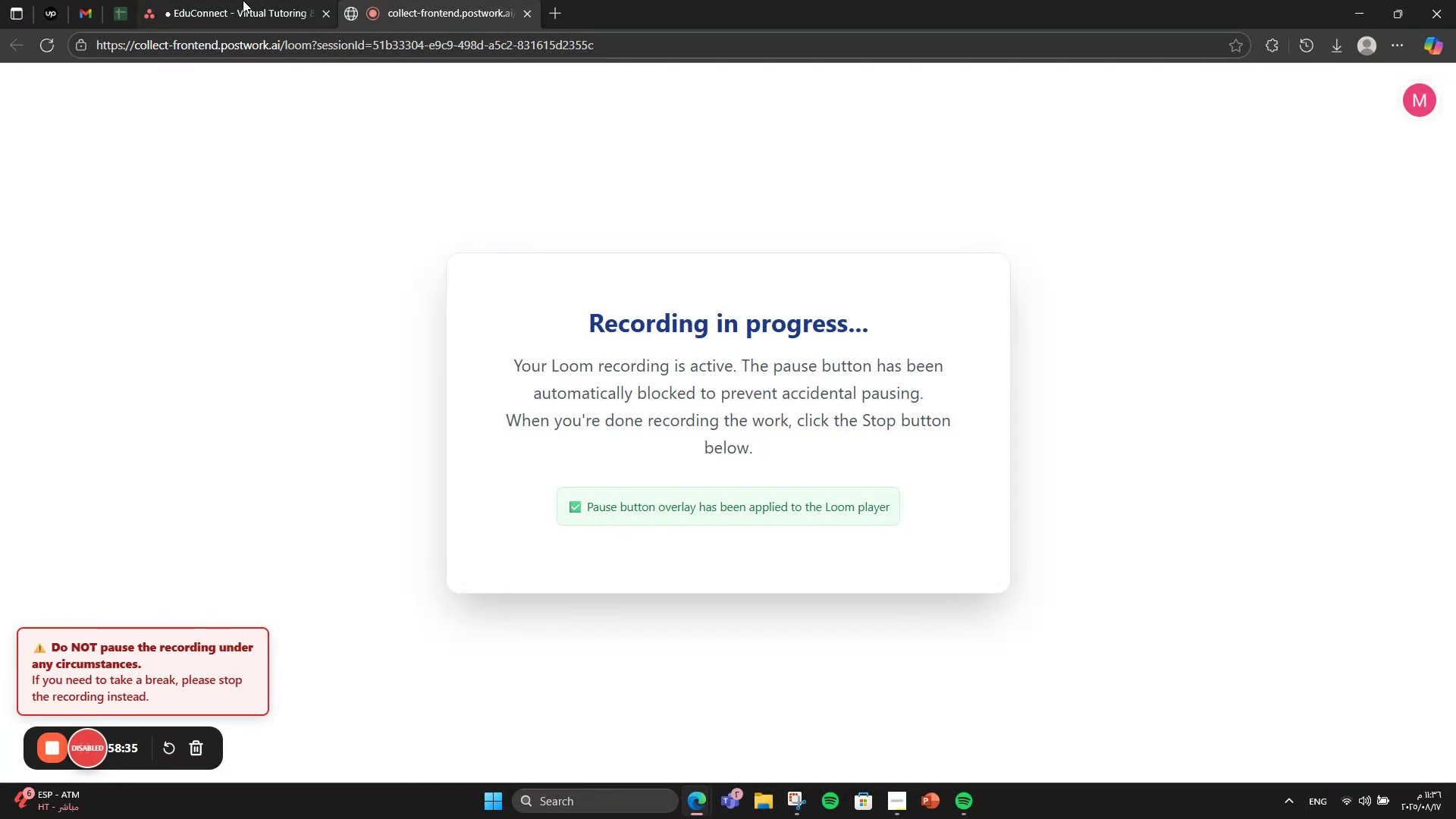 
left_click([243, 0])
 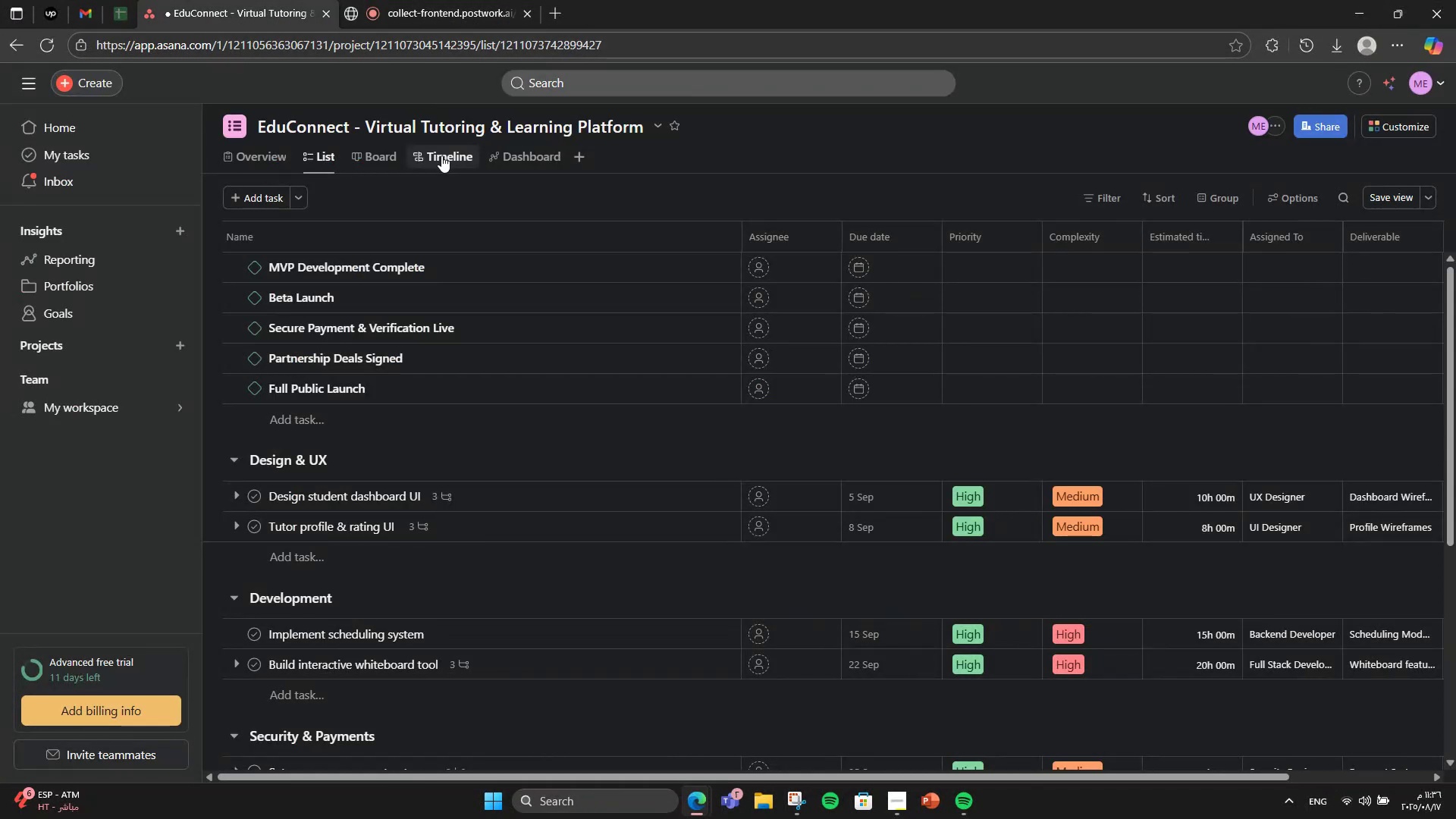 
left_click([498, 146])
 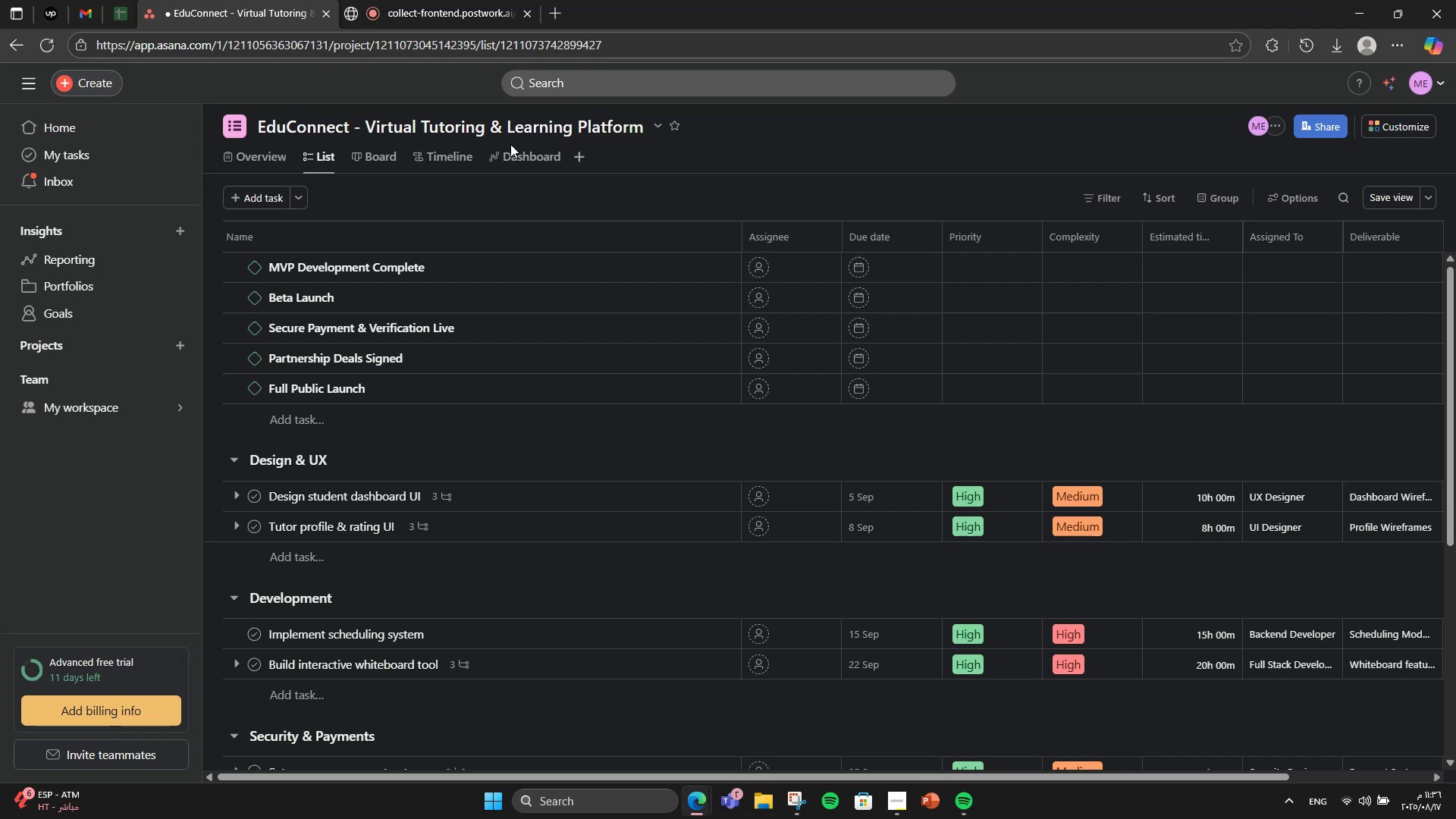 
left_click([510, 154])
 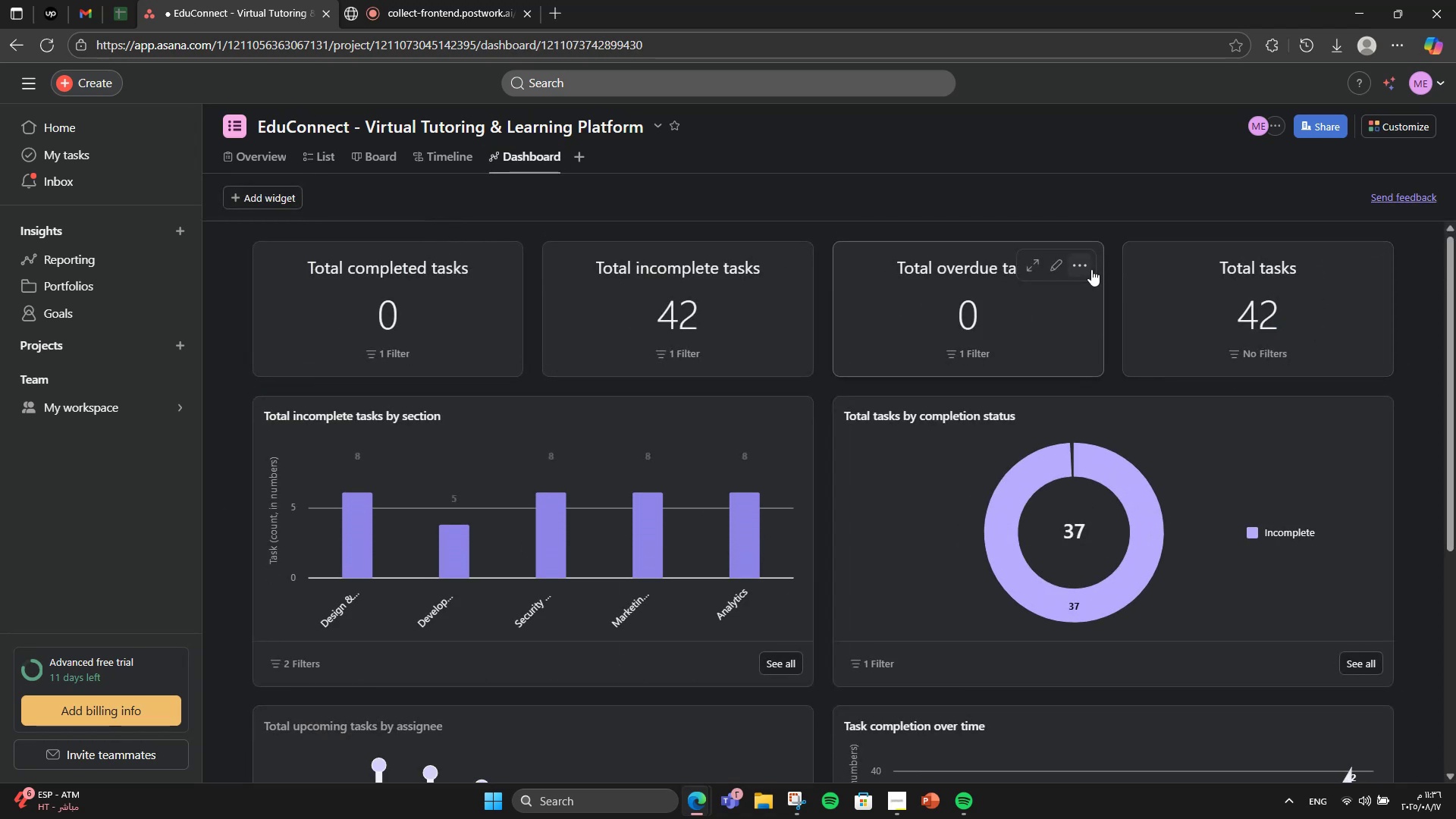 
left_click([1119, 333])
 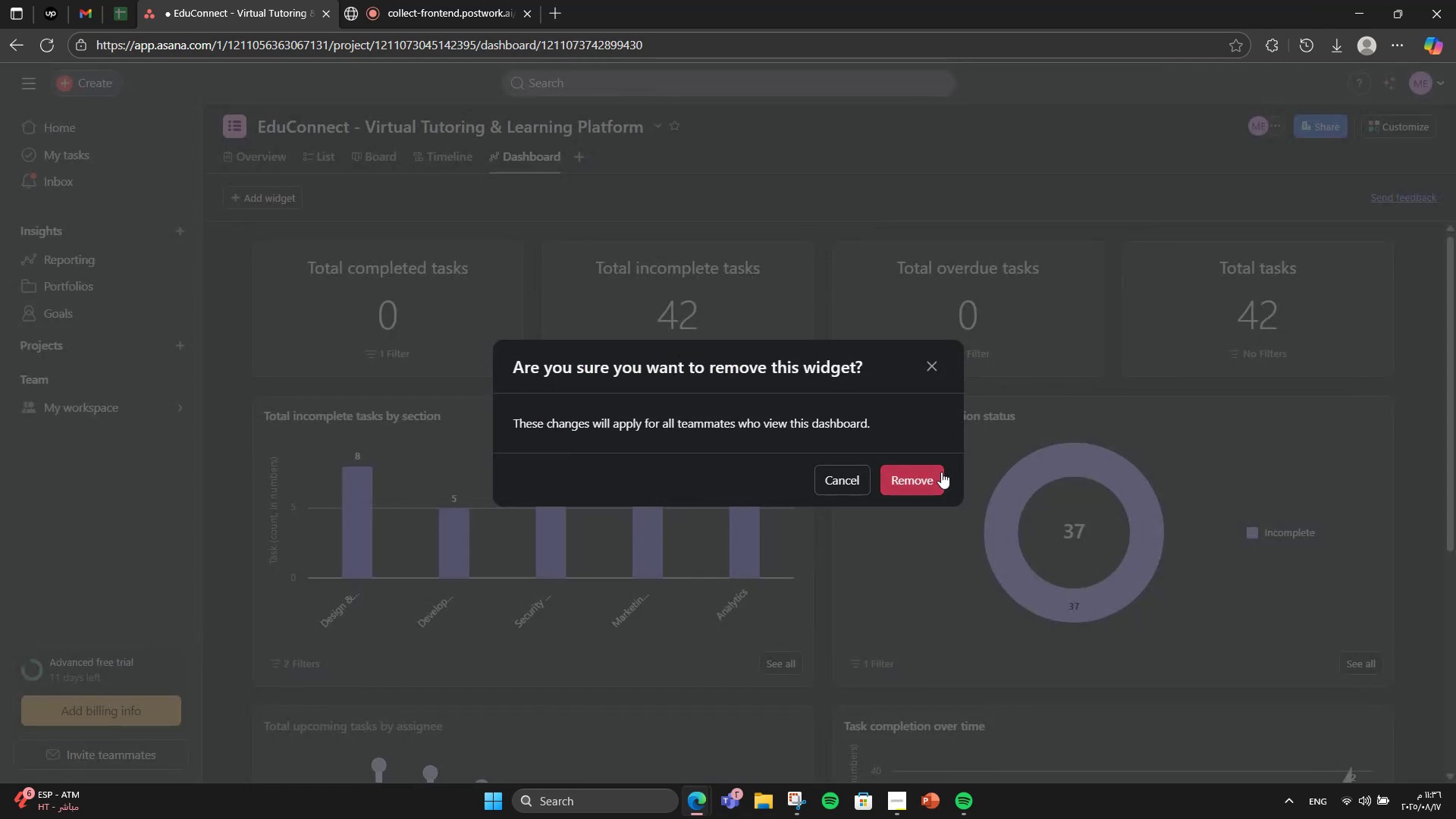 
left_click([941, 472])
 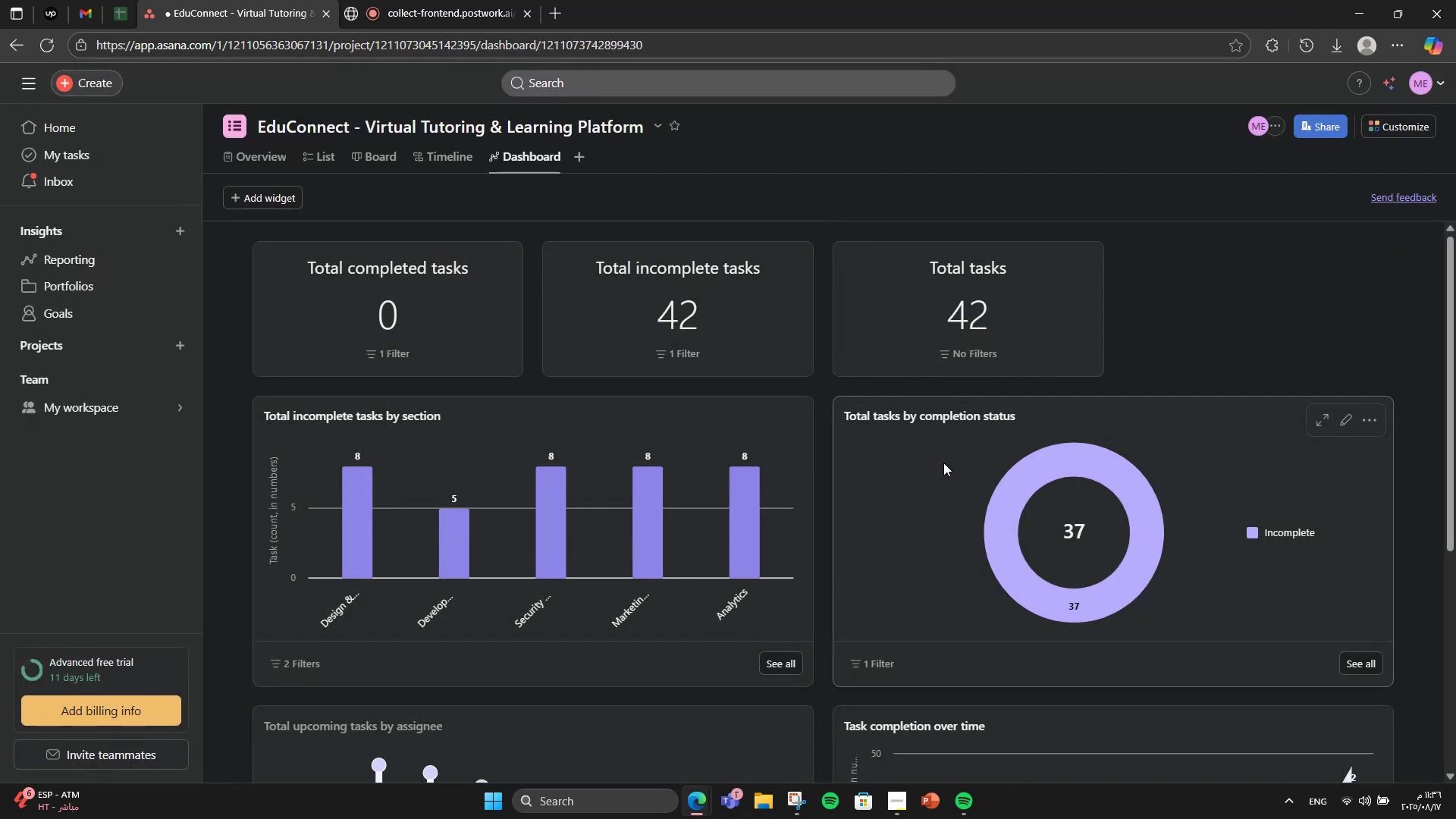 
scroll: coordinate [965, 407], scroll_direction: down, amount: 5.0
 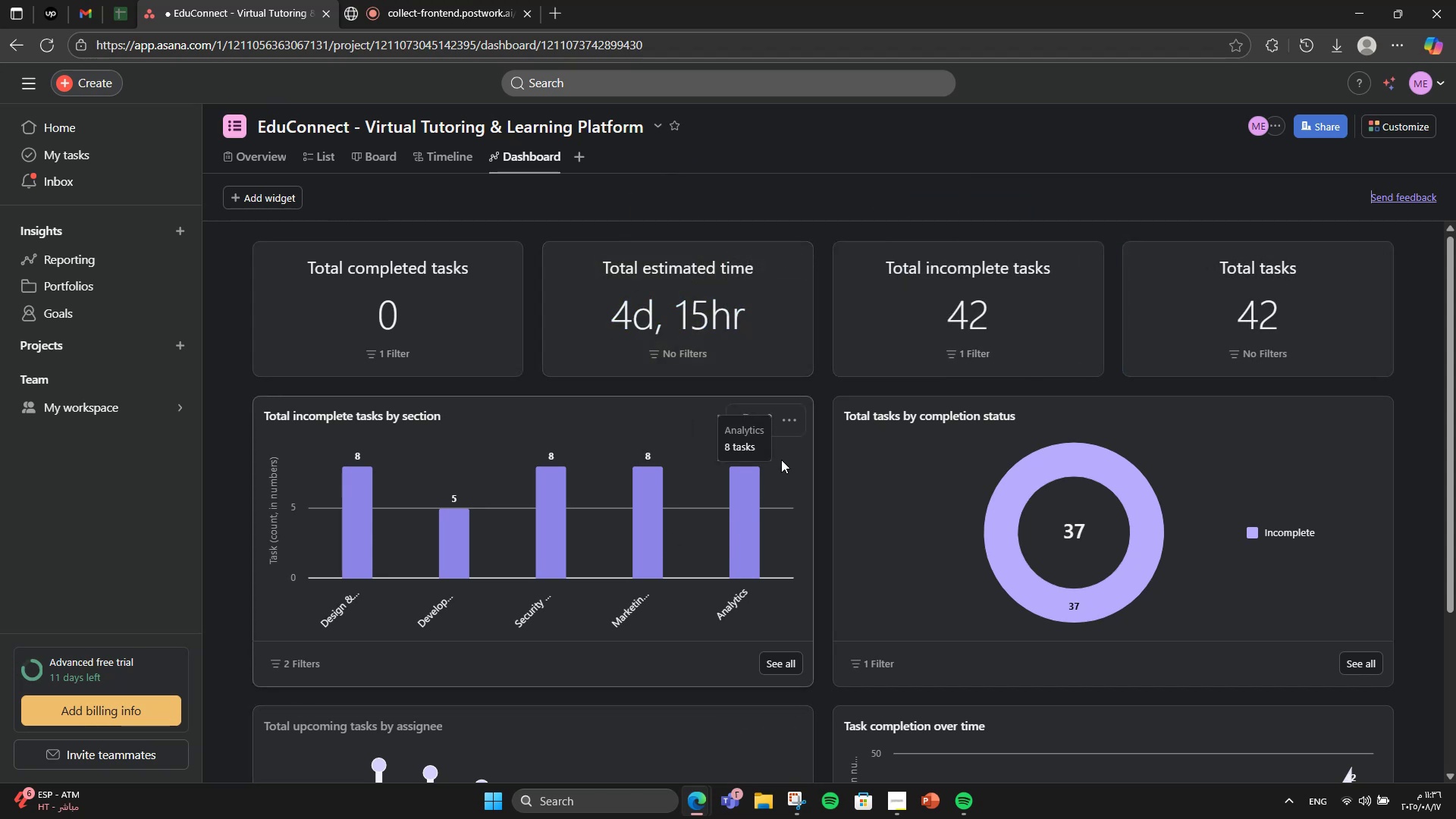 
wait(6.01)
 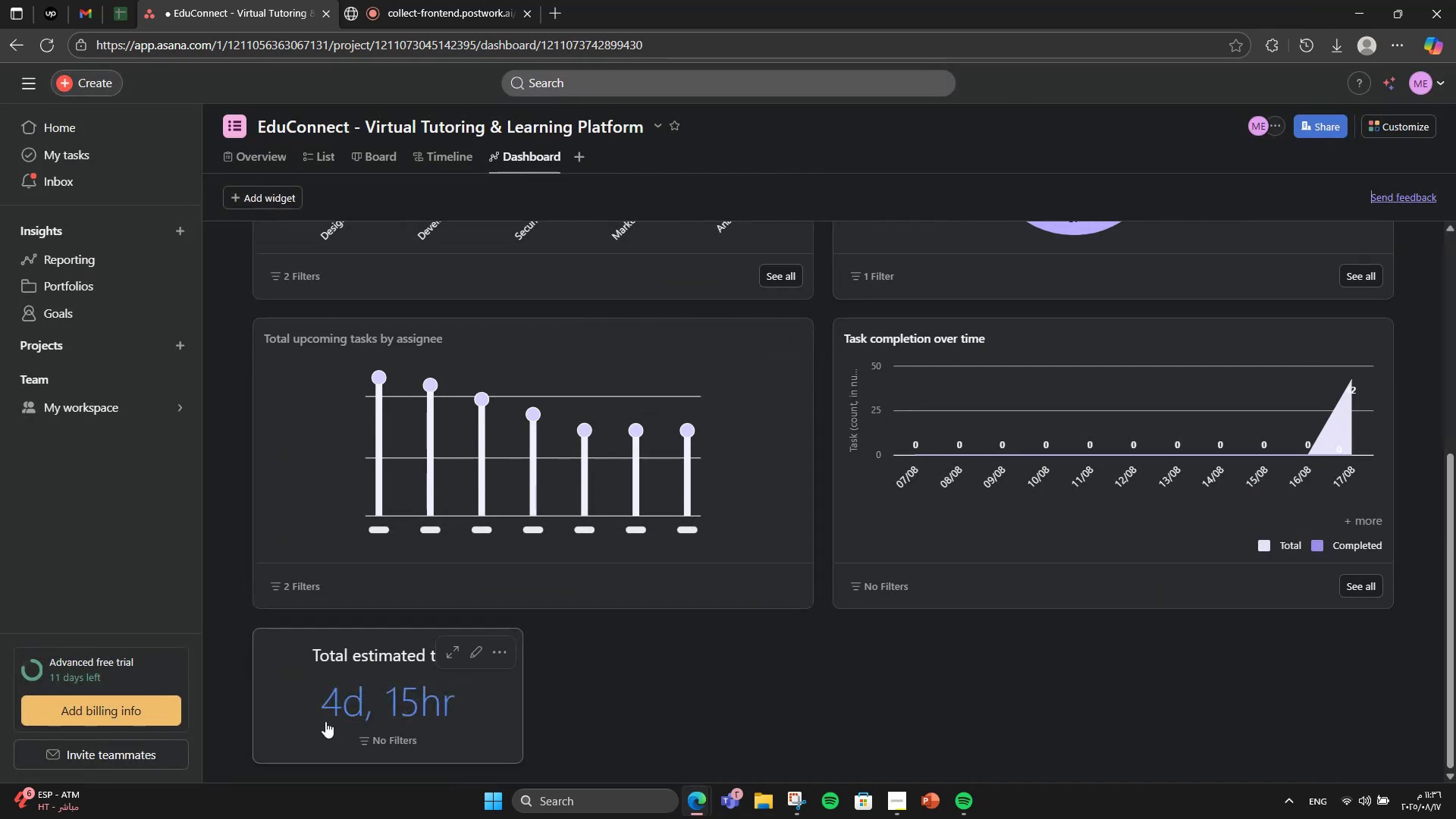 
left_click([231, 136])
 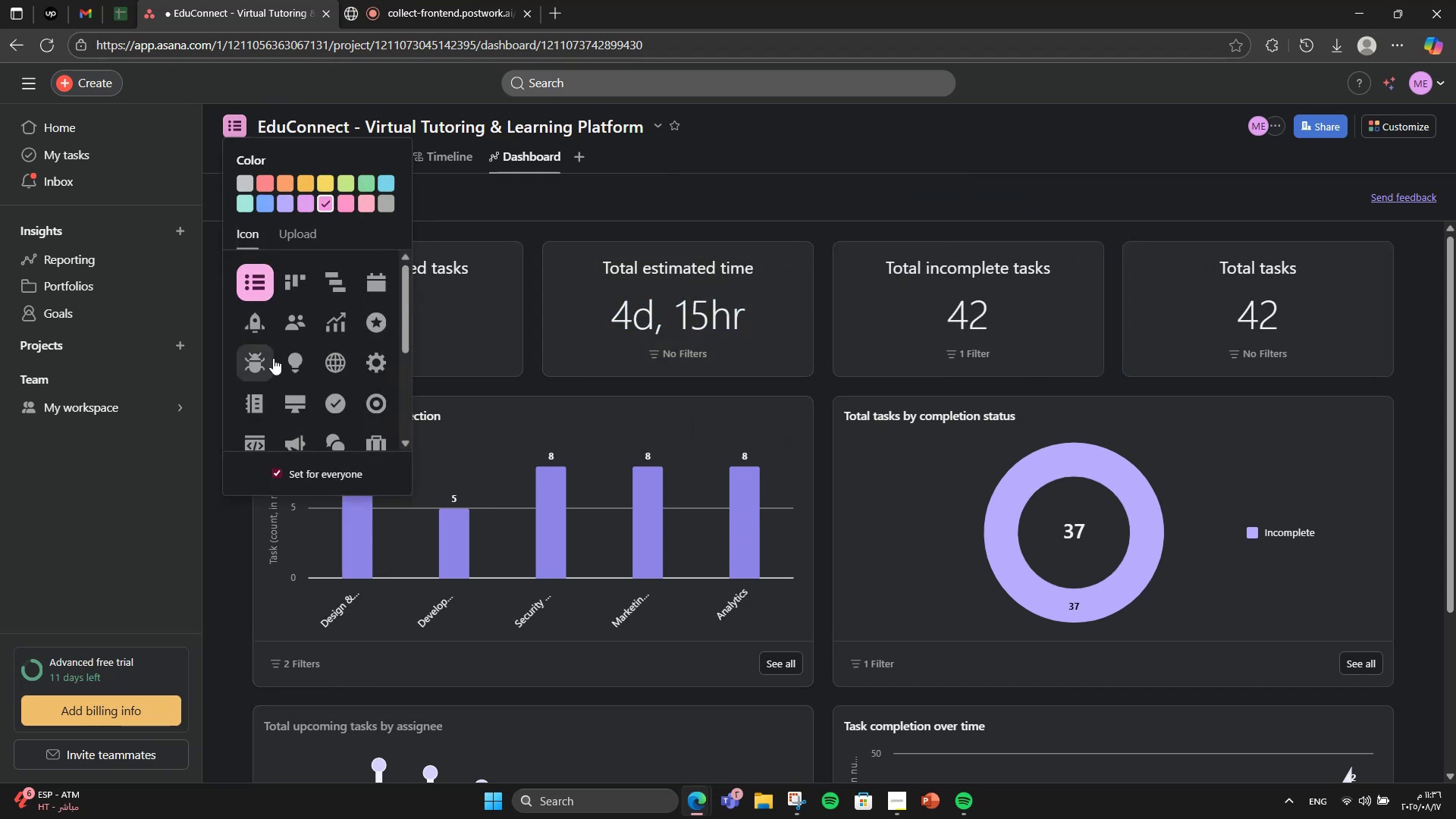 
left_click([258, 328])
 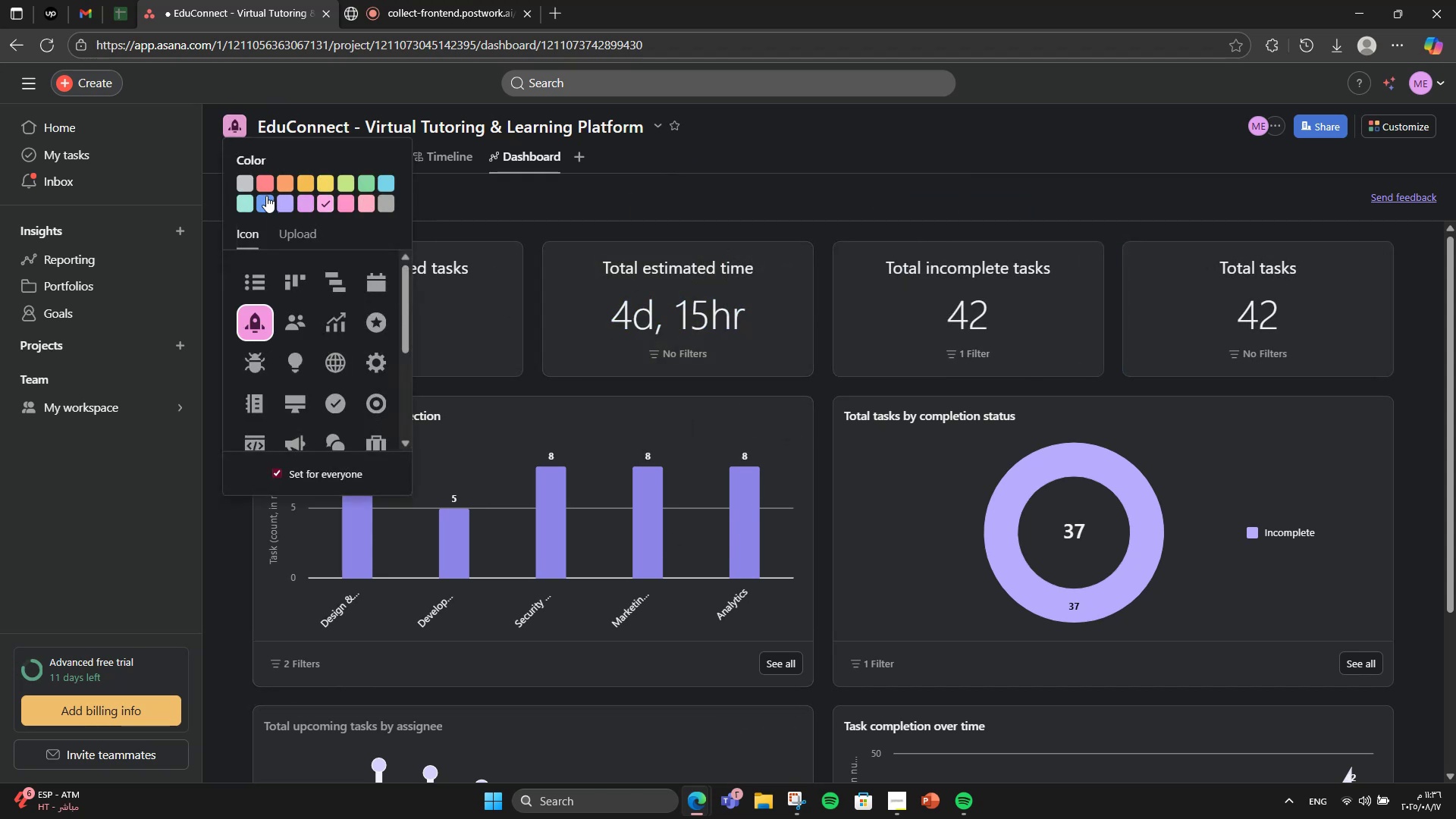 
left_click([266, 196])
 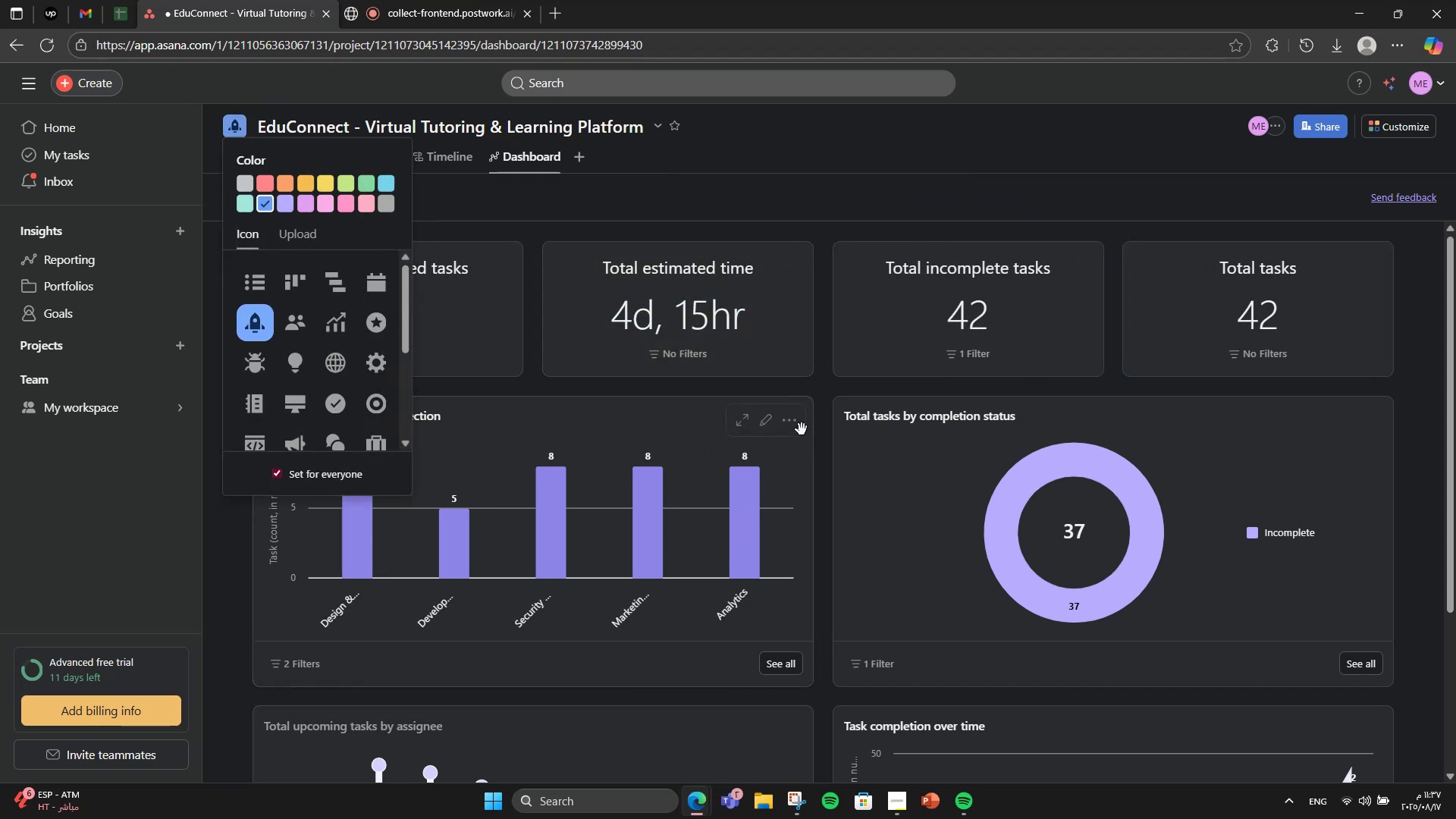 
left_click([764, 420])
 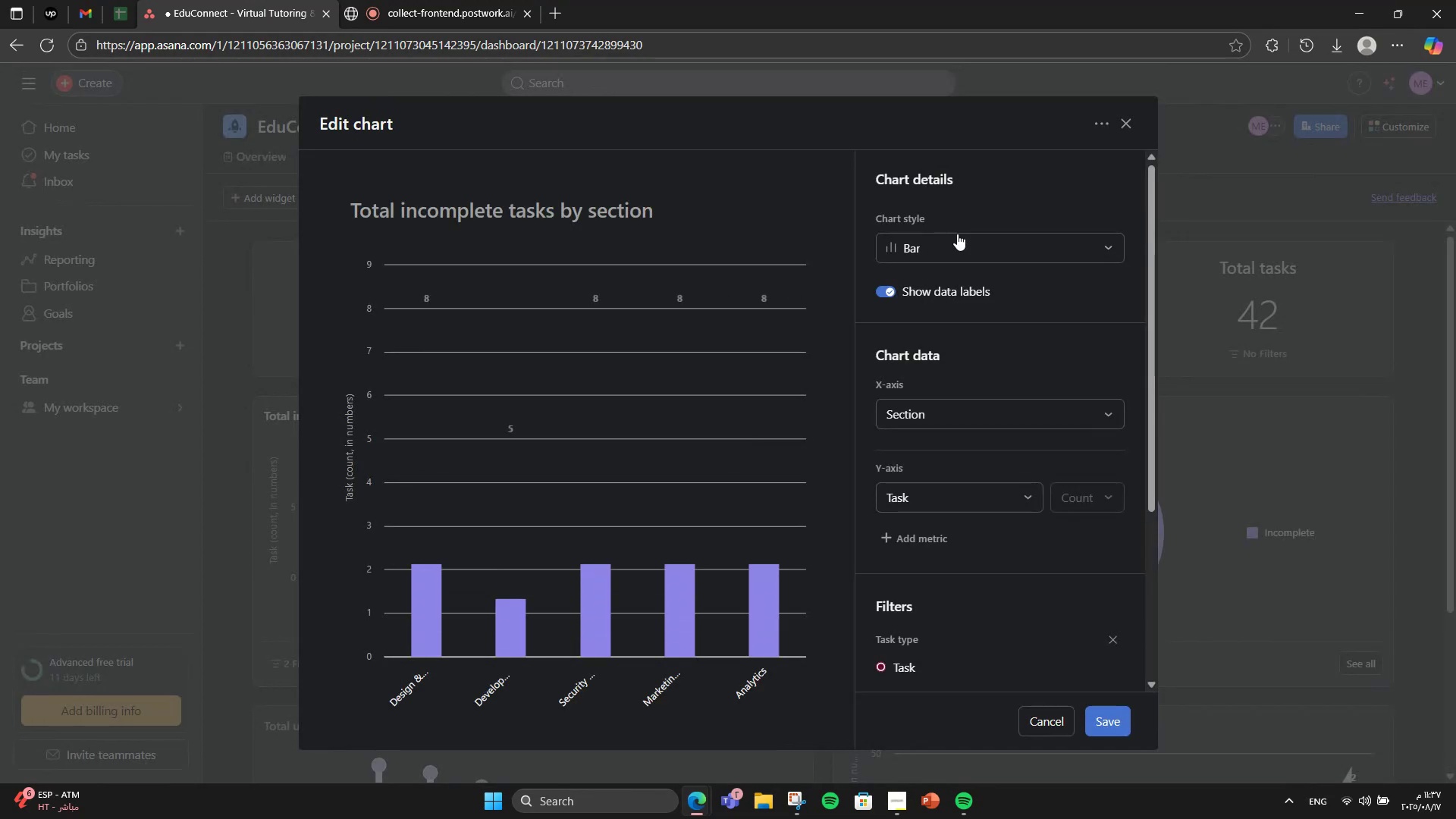 
left_click([954, 248])
 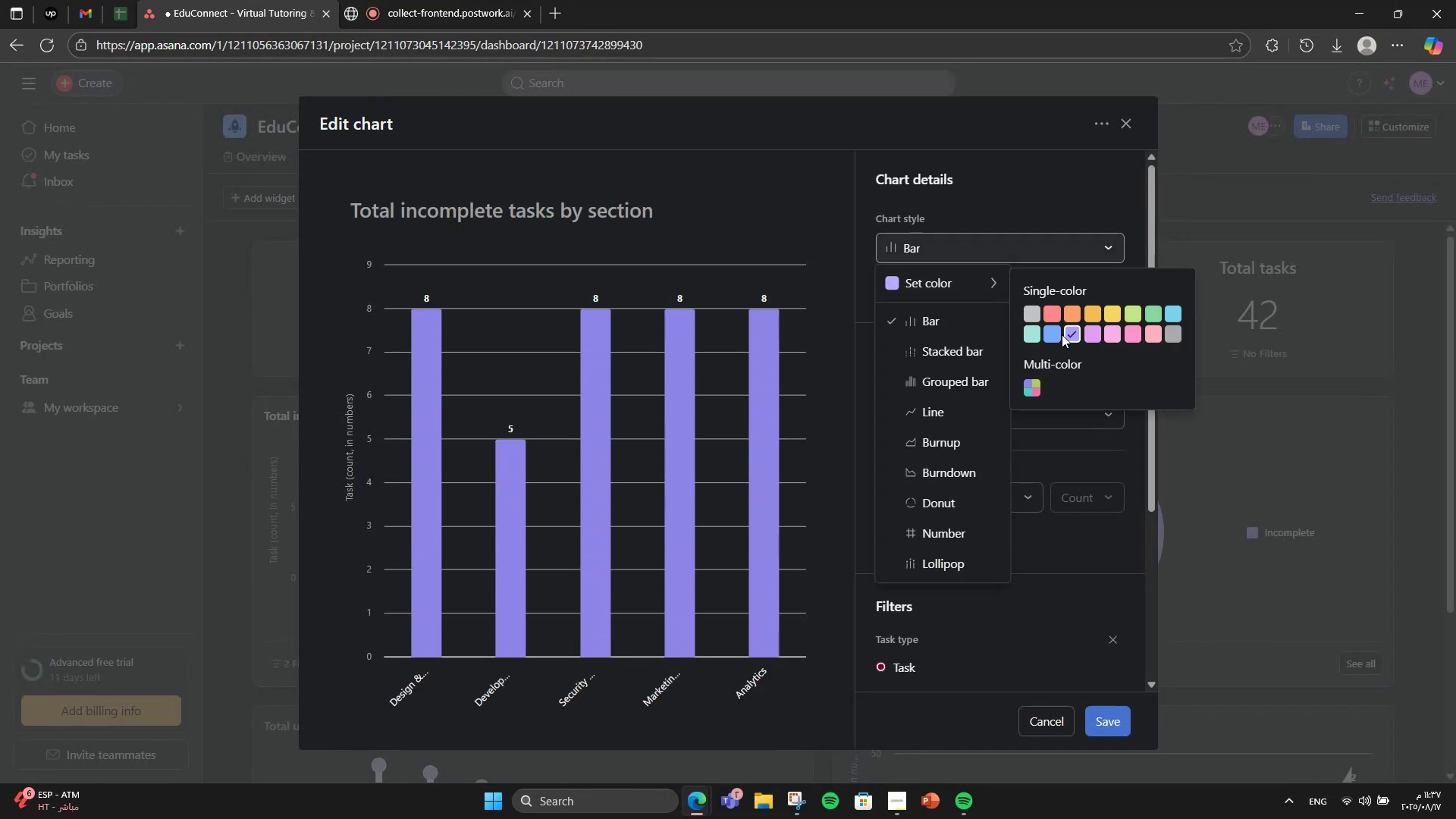 
double_click([1057, 340])
 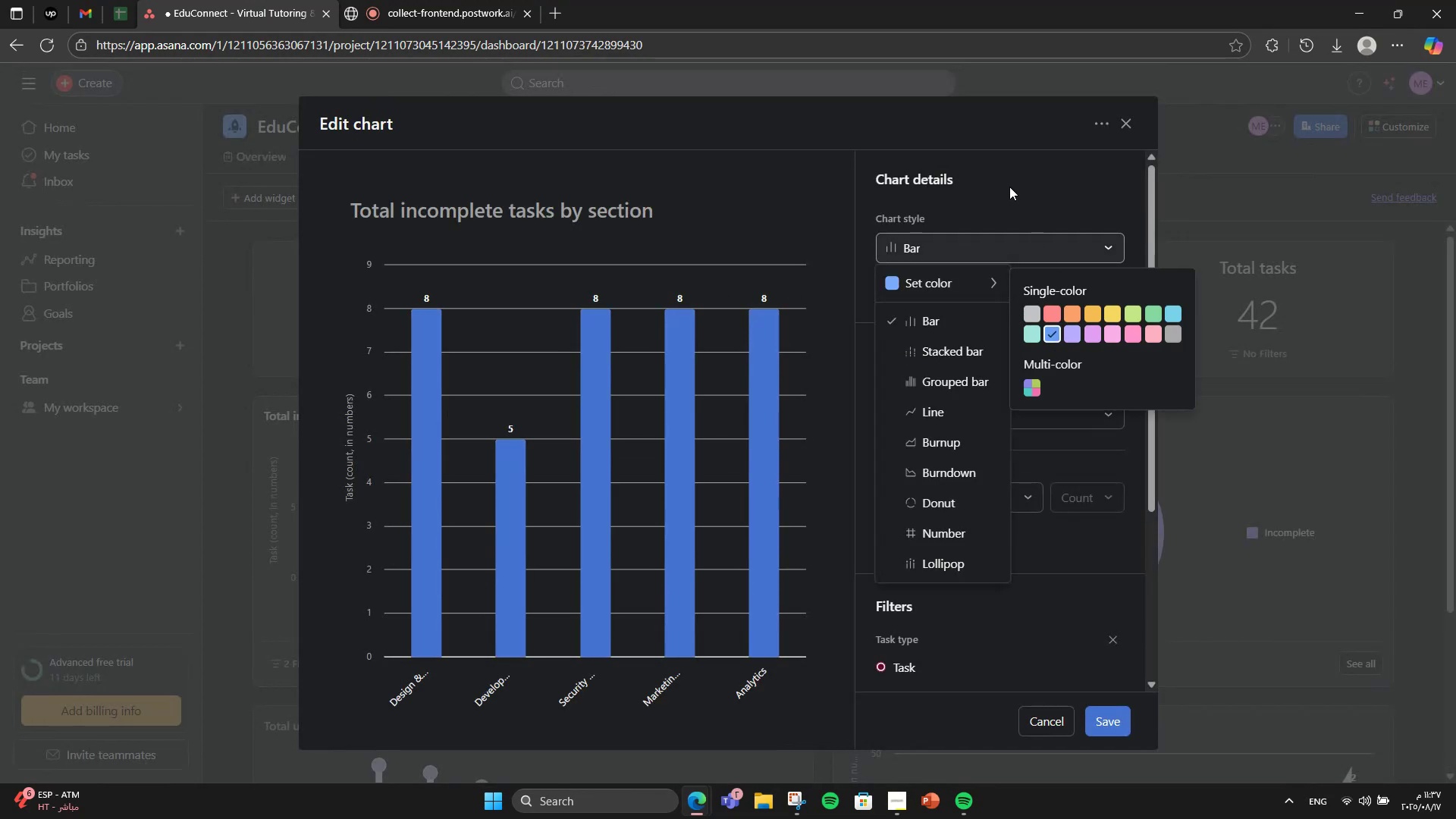 
left_click([1009, 187])
 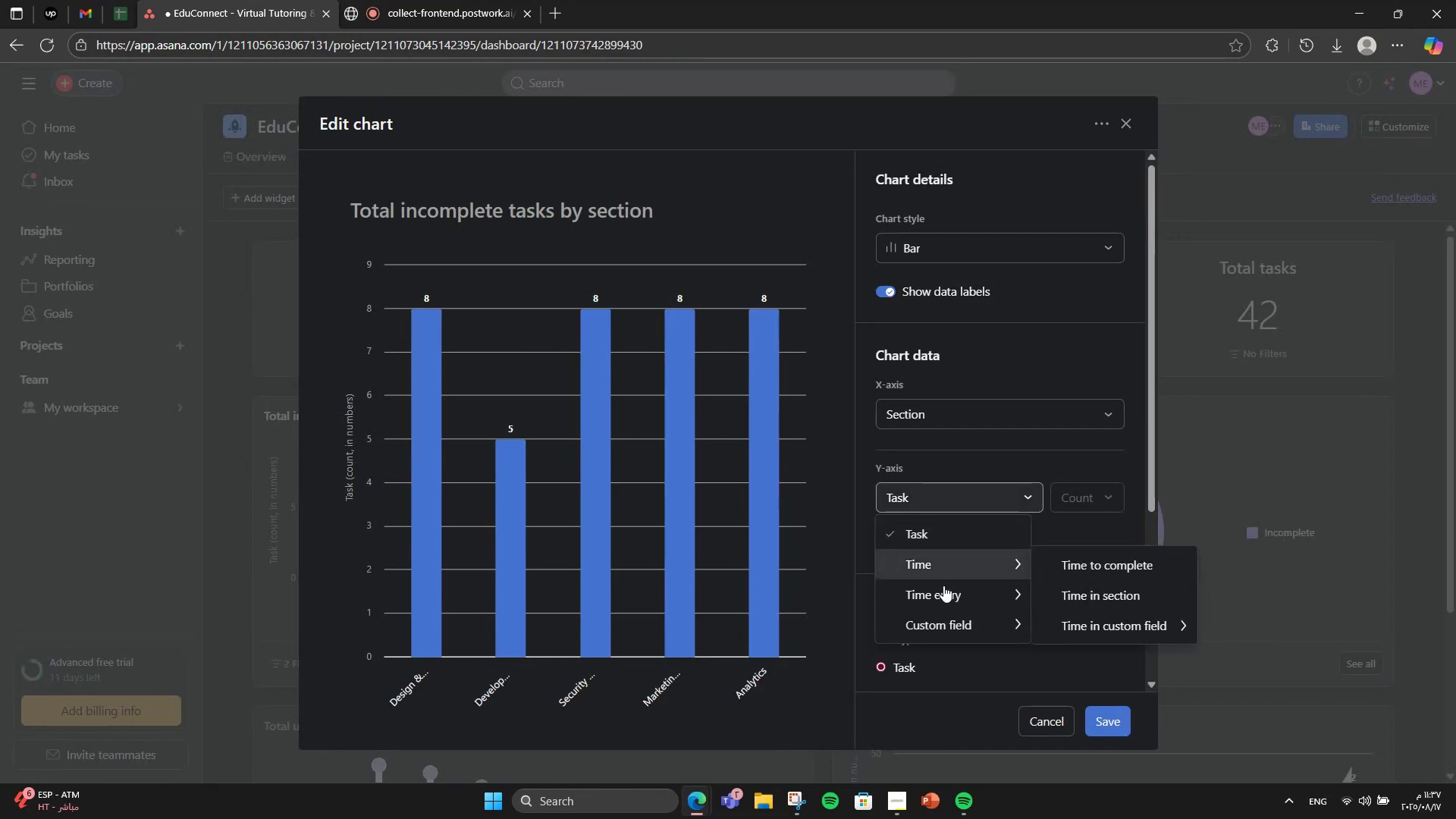 
left_click([1103, 593])
 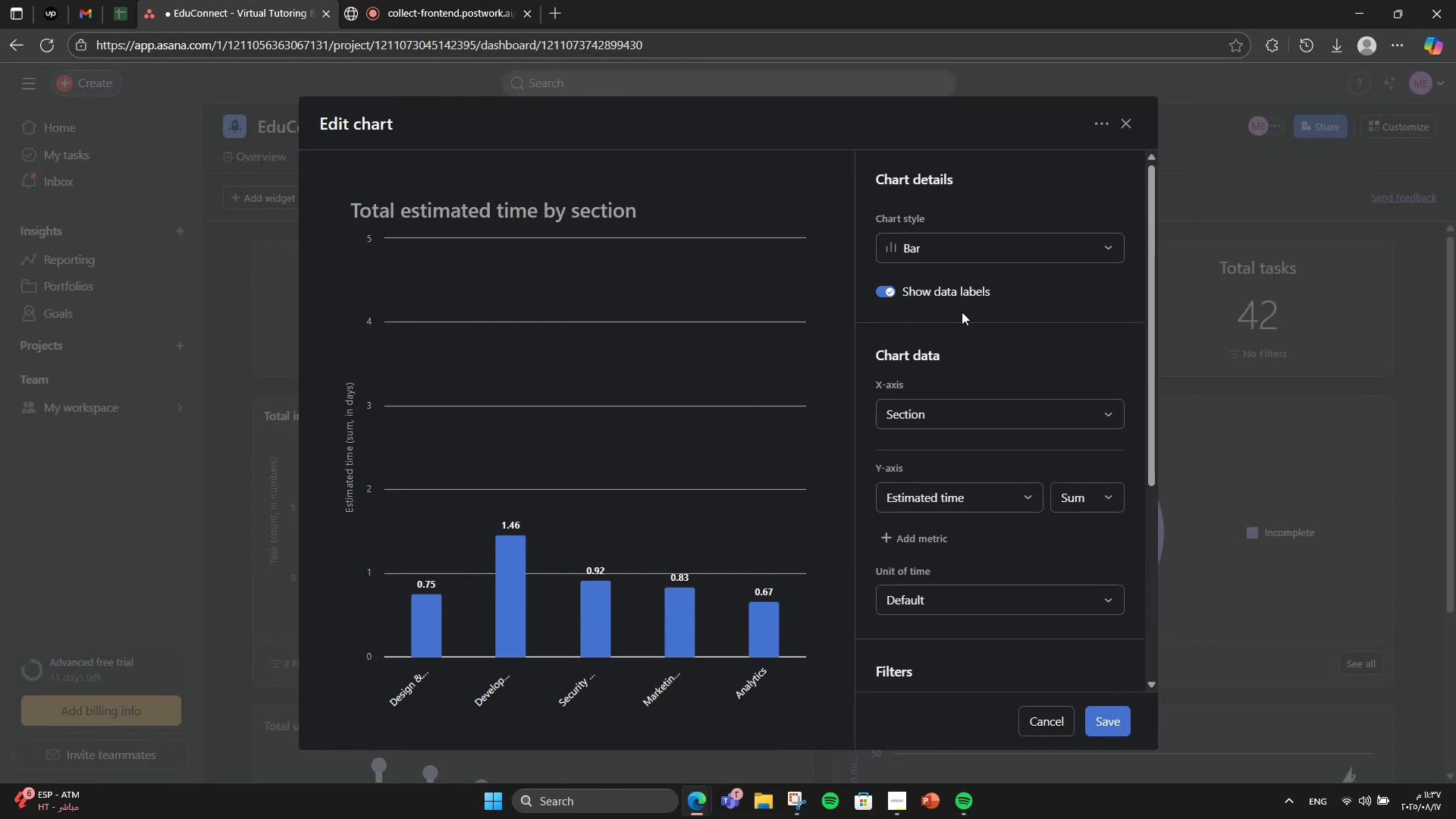 
double_click([949, 259])
 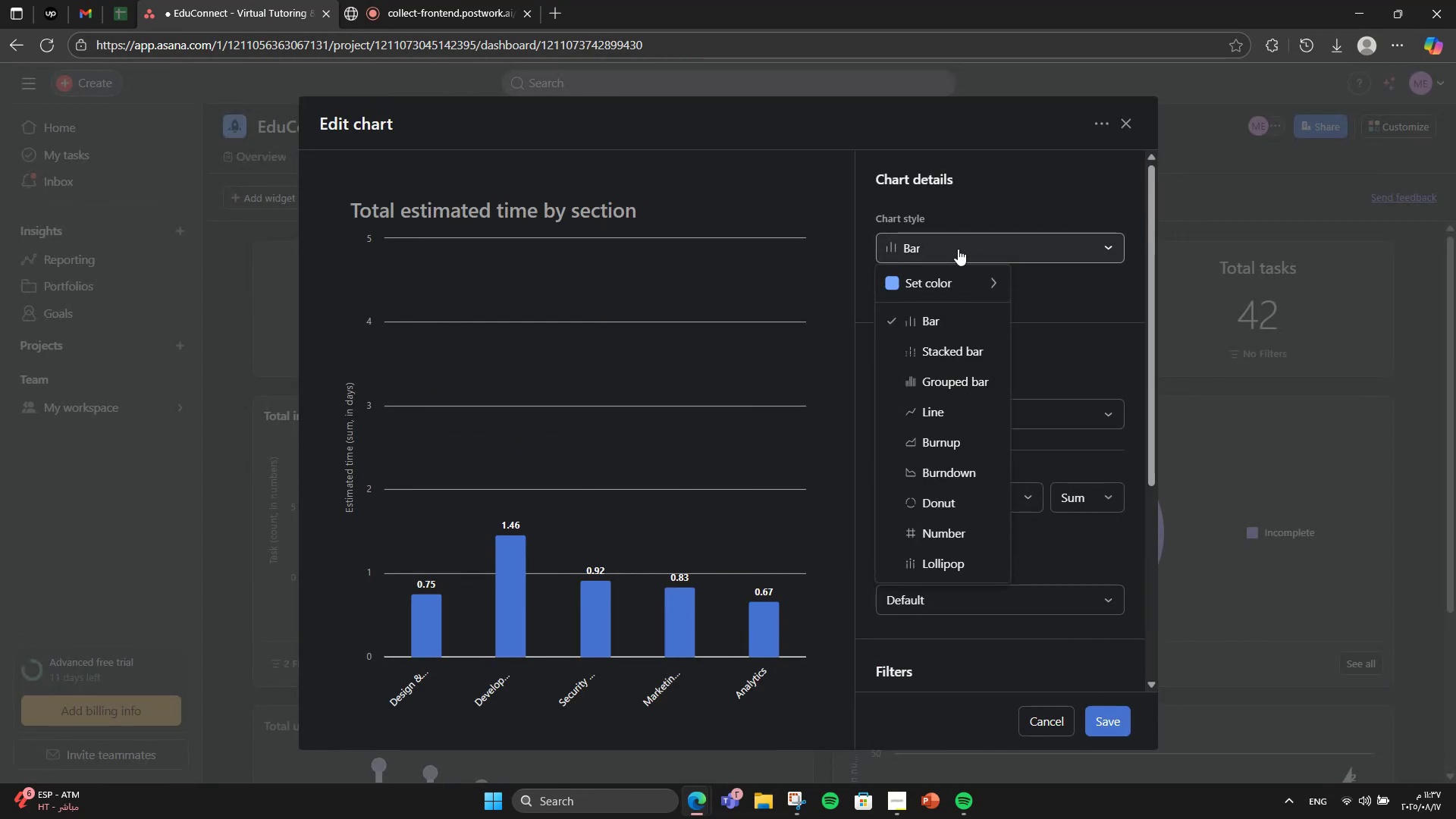 
left_click([983, 201])
 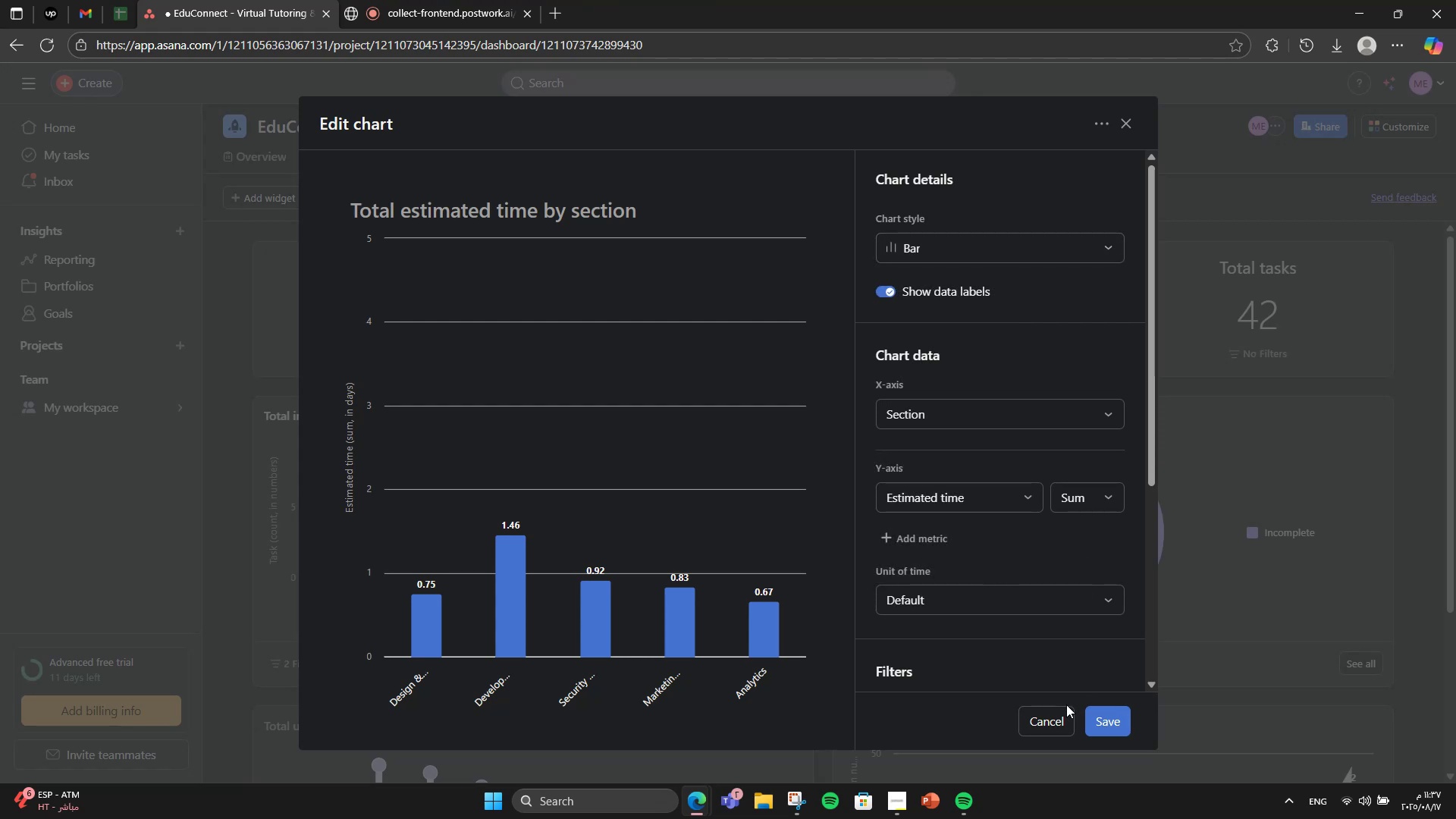 
left_click([1044, 710])
 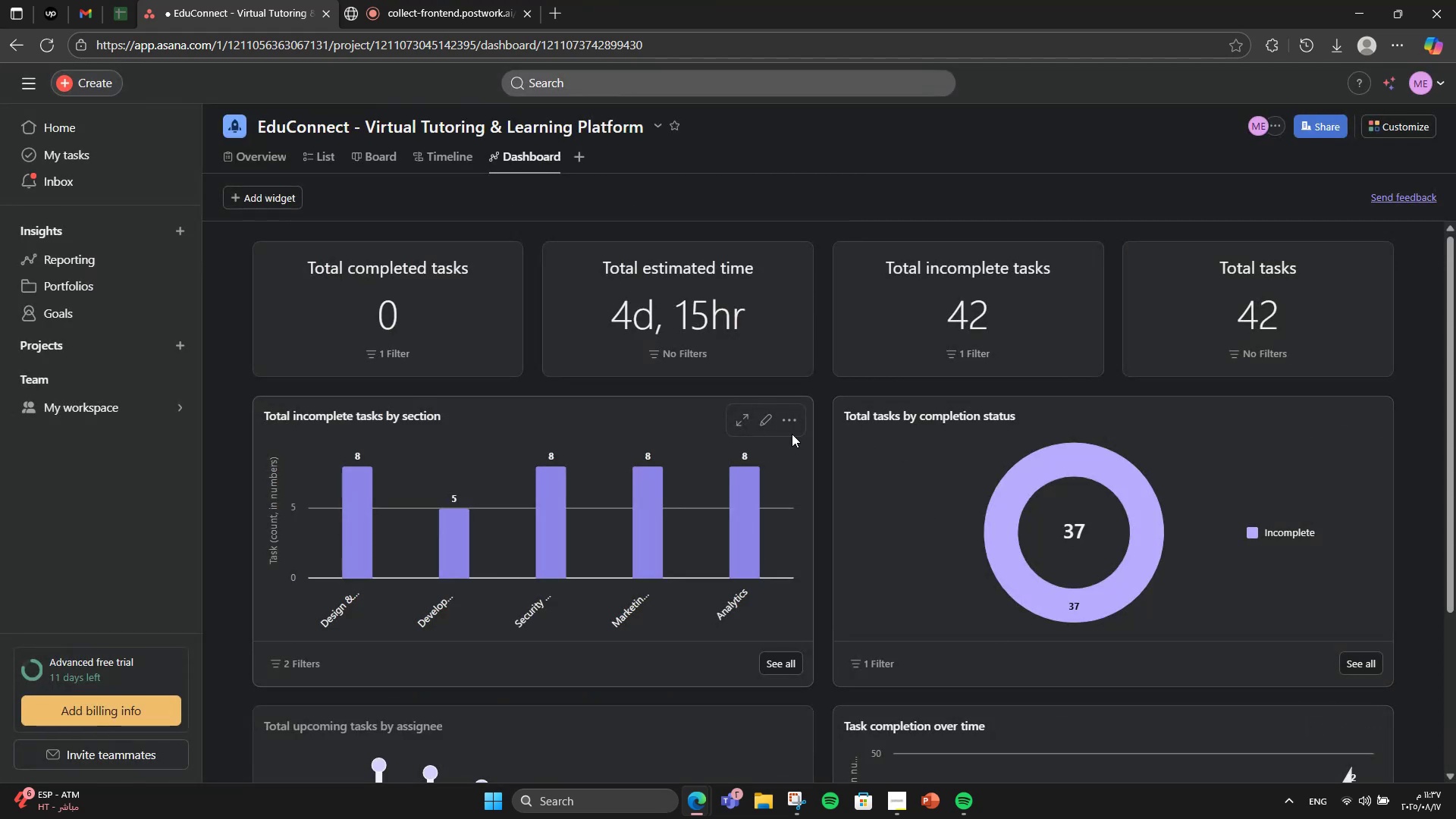 
left_click([768, 425])
 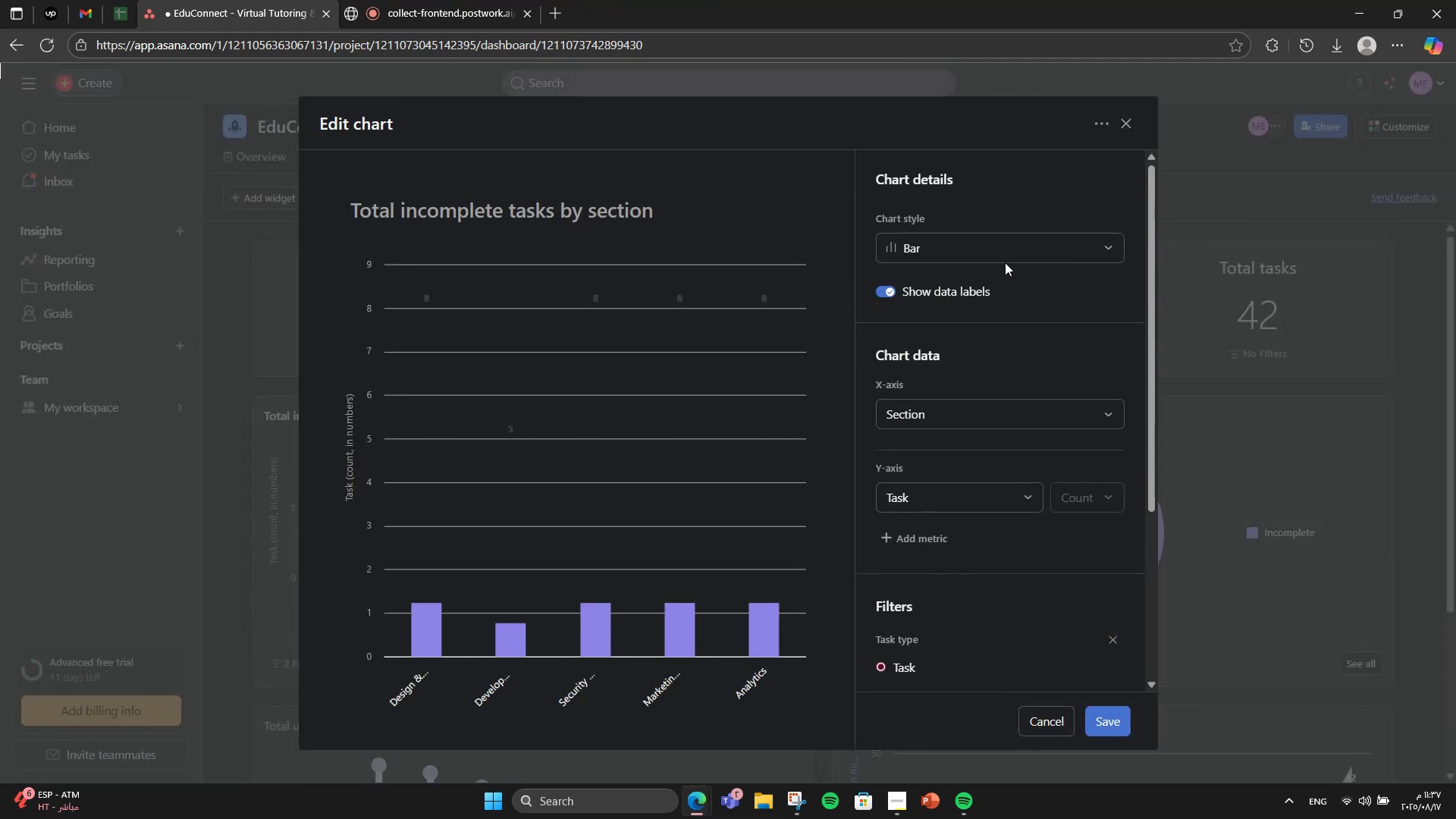 
left_click([1000, 236])
 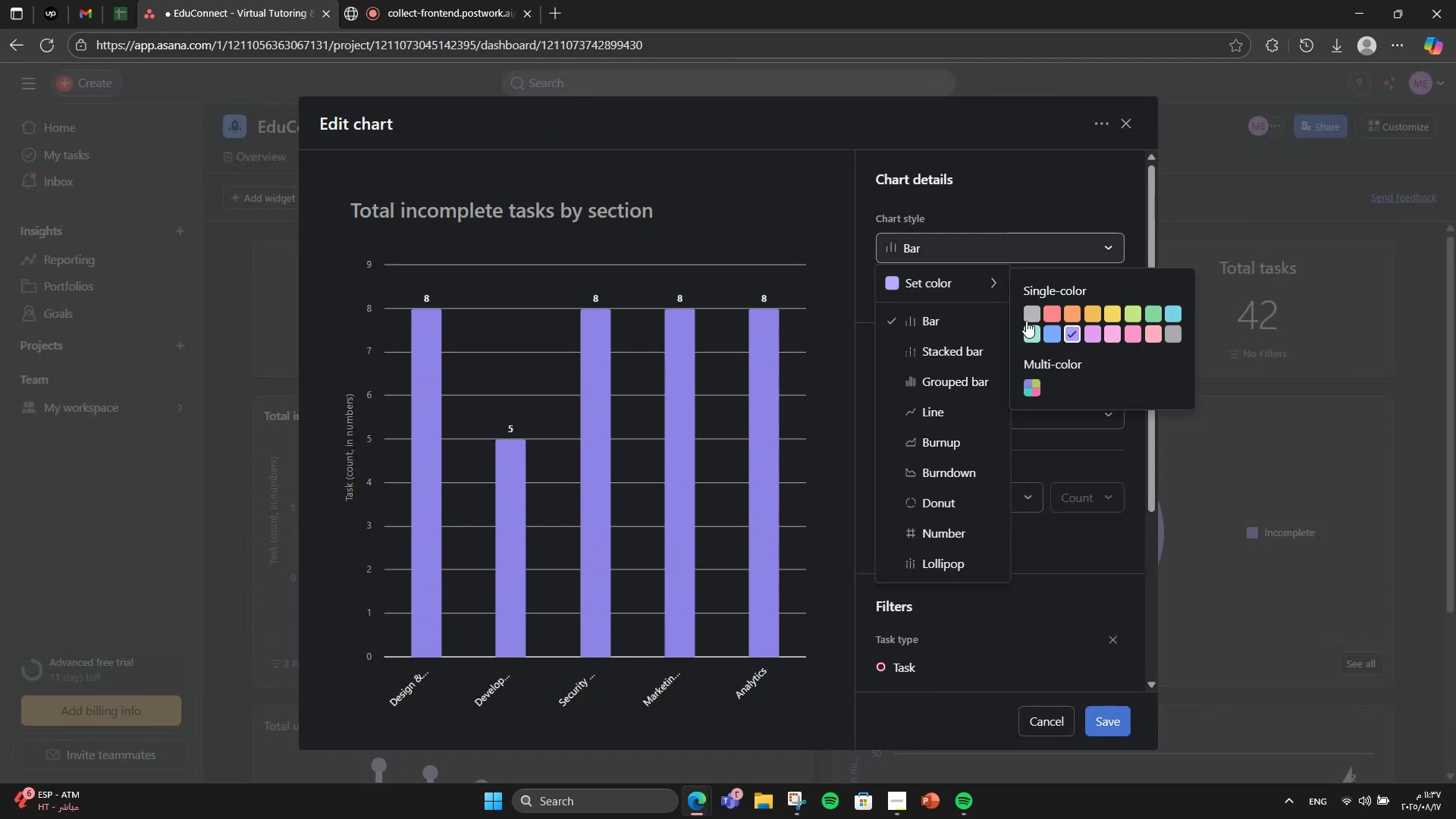 
left_click([1047, 336])
 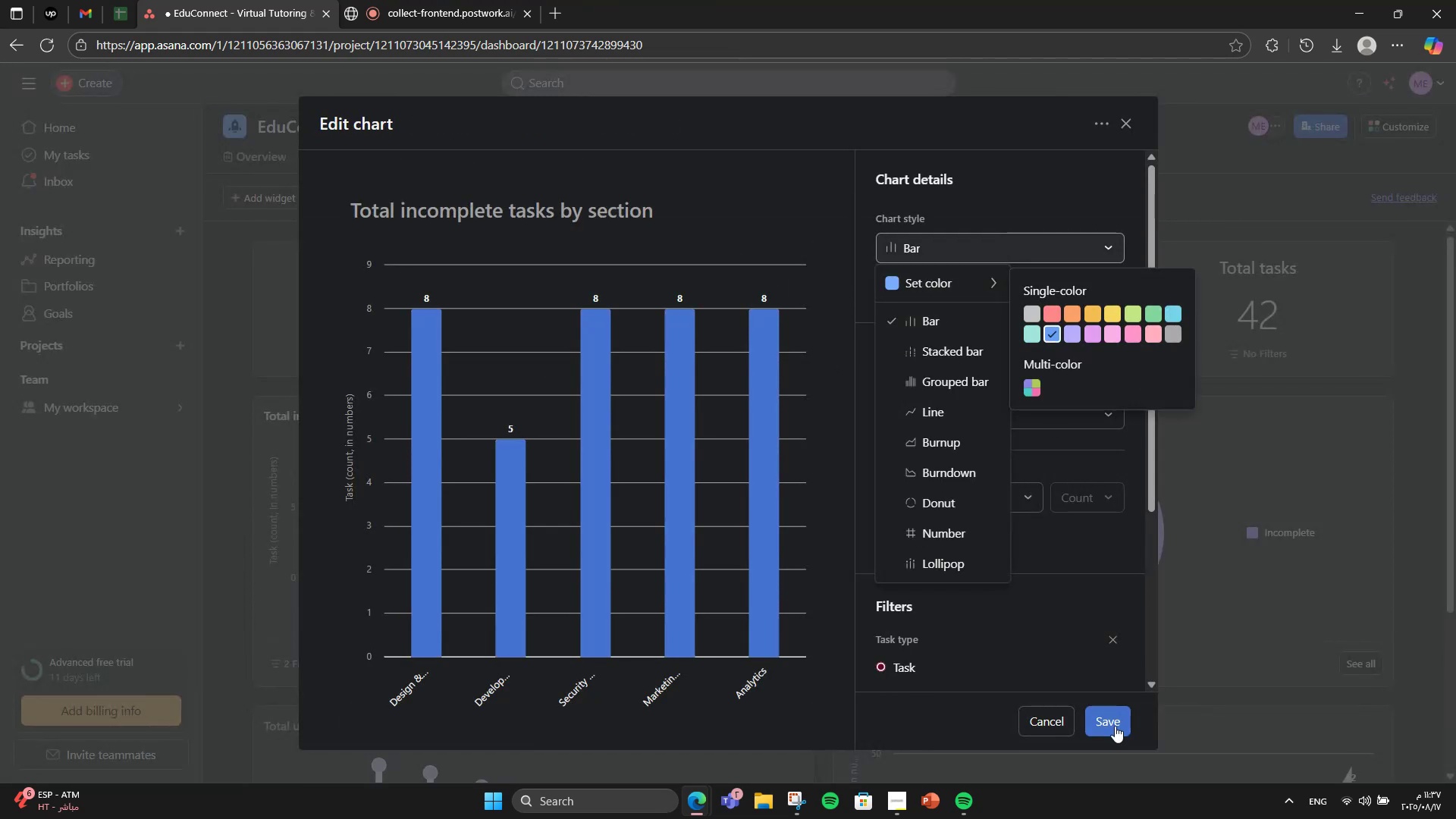 
left_click([1115, 726])
 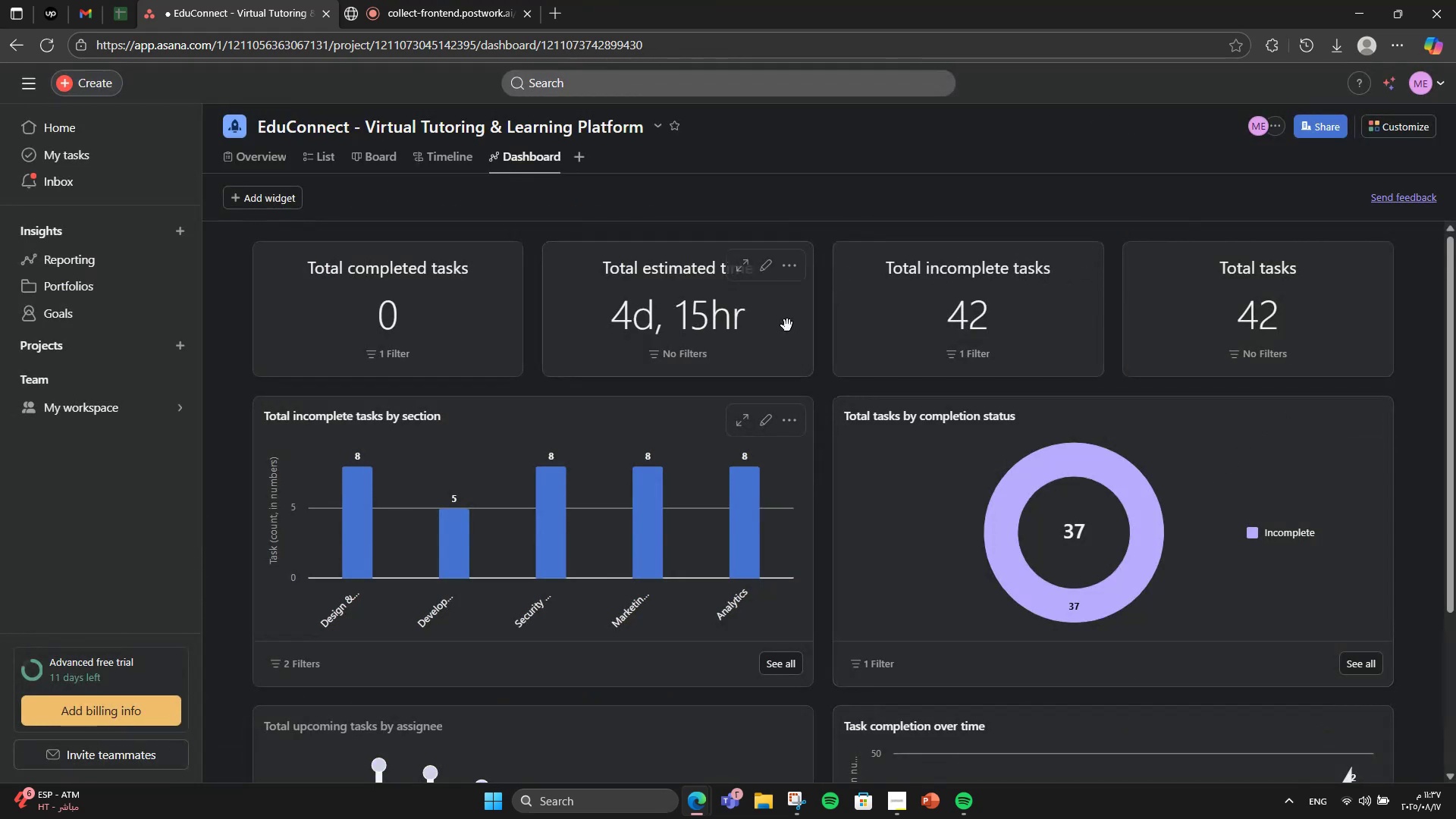 
scroll: coordinate [814, 506], scroll_direction: down, amount: 4.0
 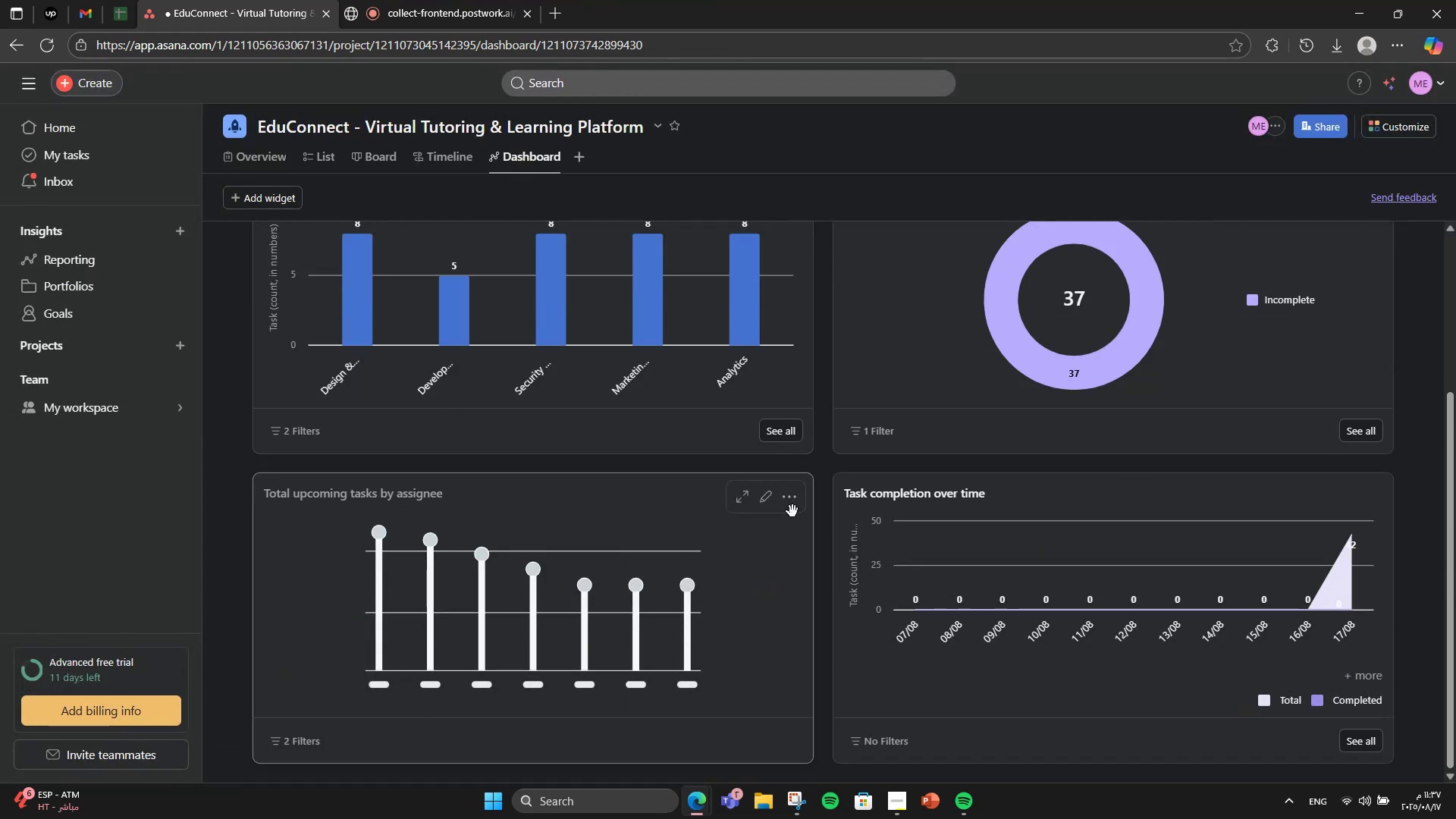 
double_click([792, 501])
 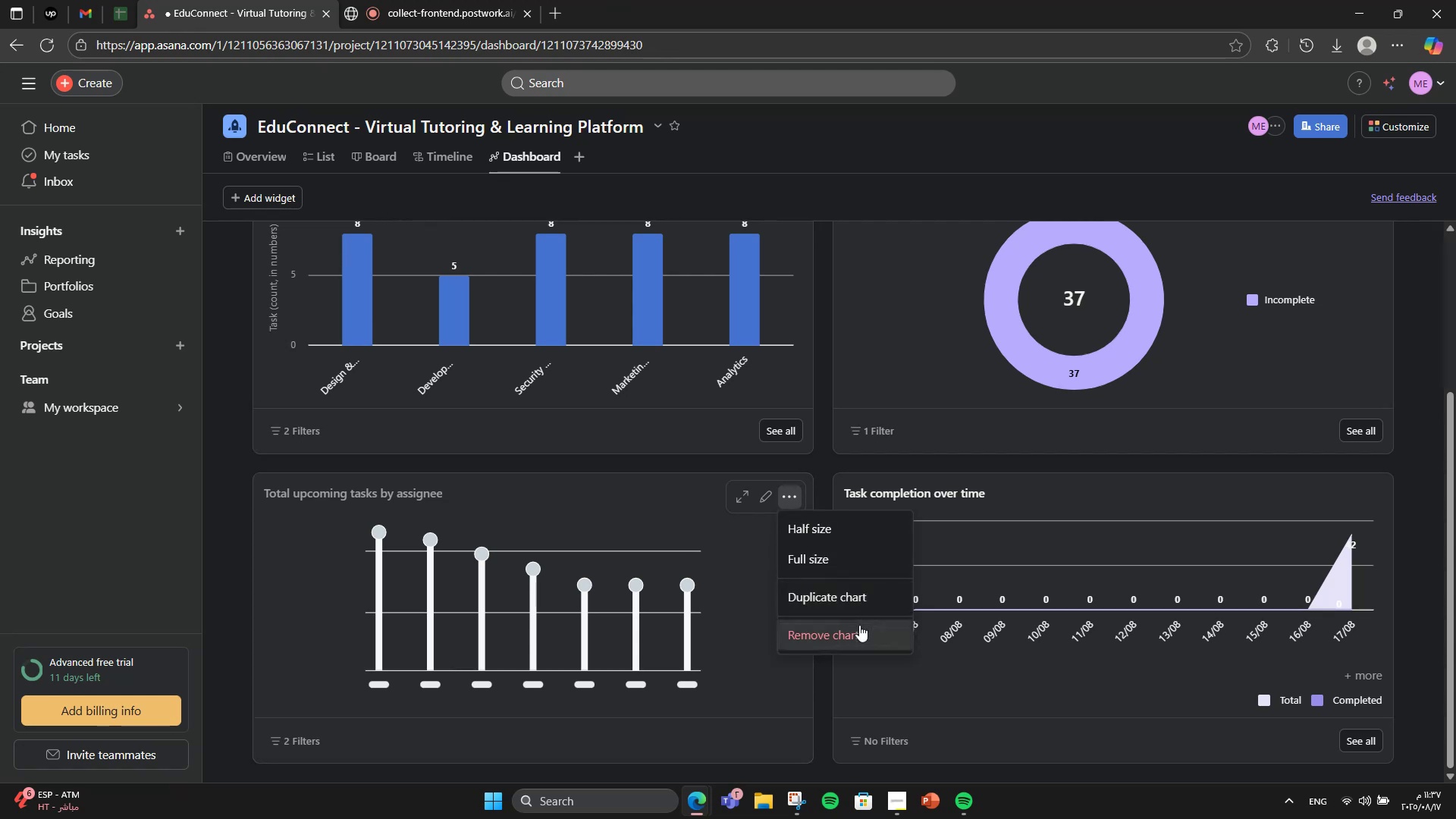 
left_click([859, 625])
 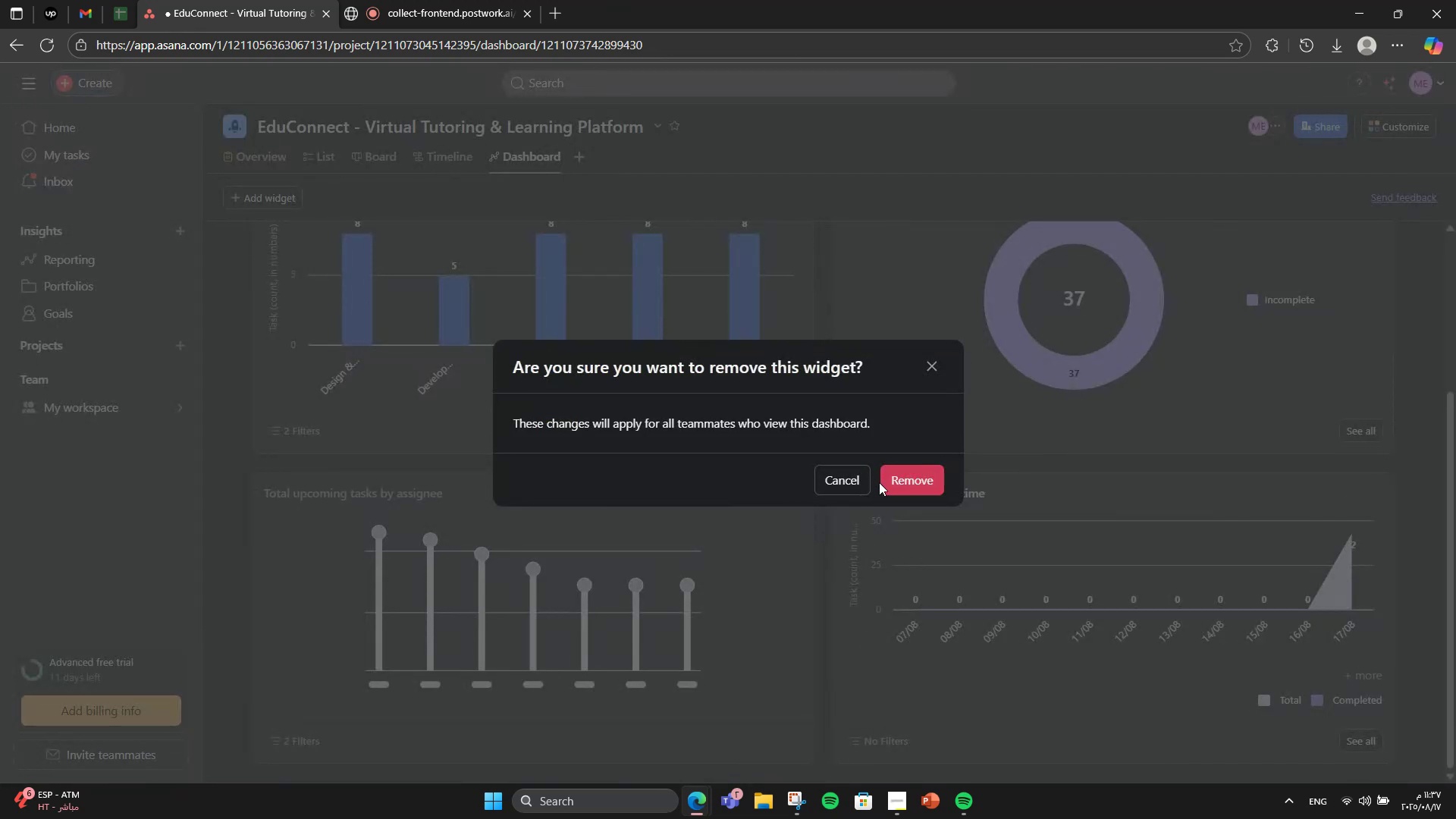 
left_click([886, 482])
 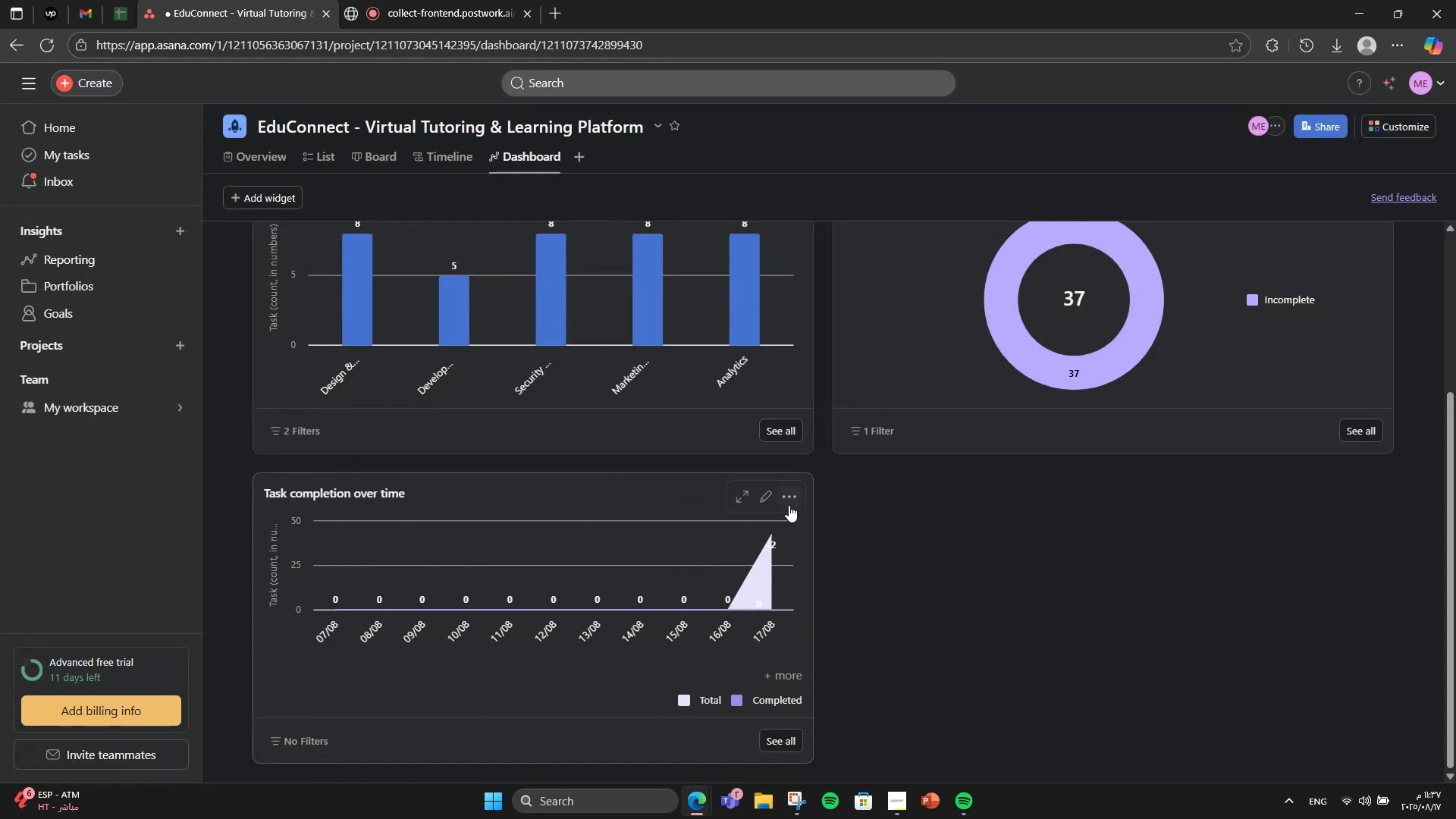 
left_click([787, 503])
 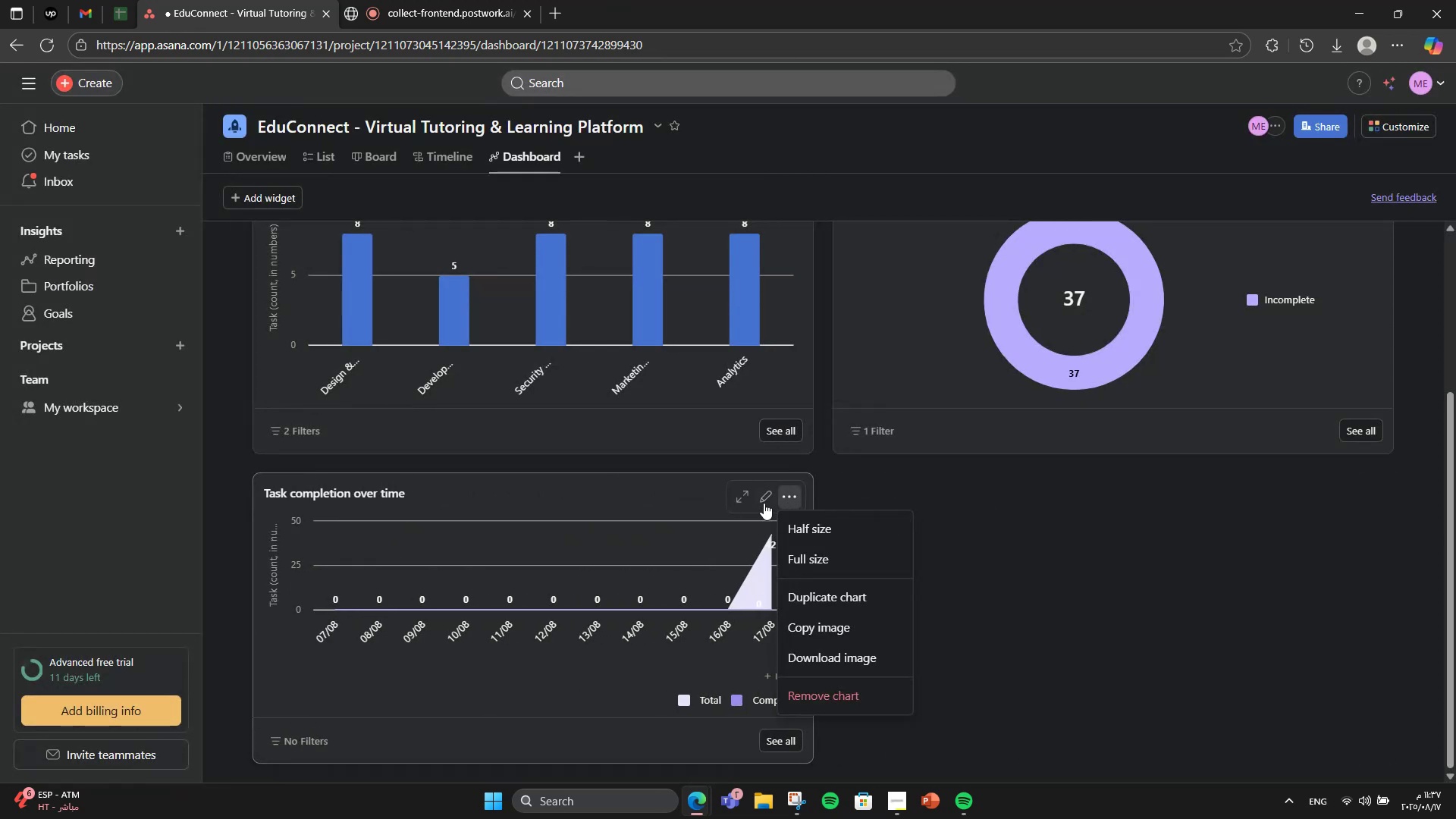 
left_click([762, 502])
 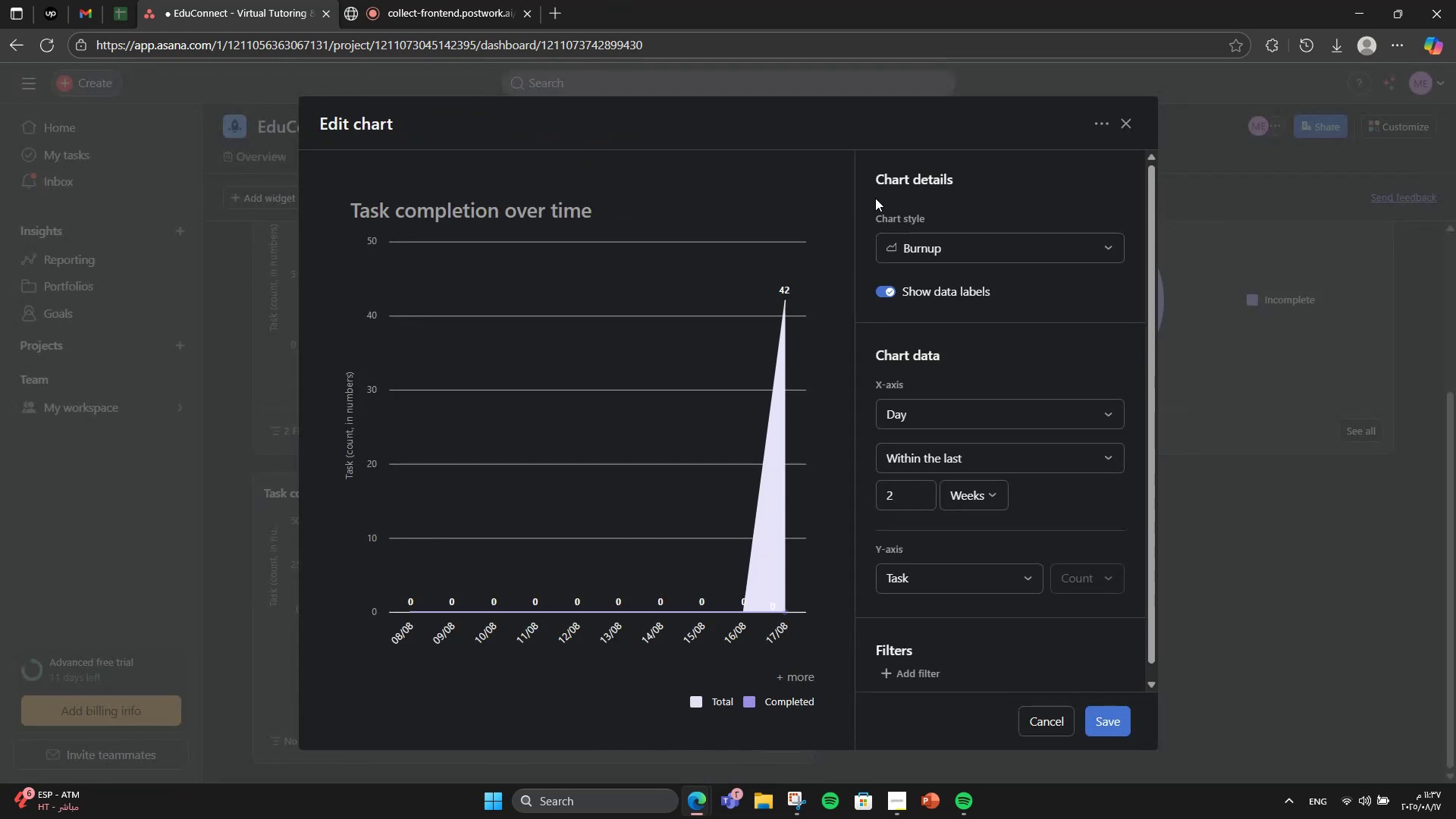 
left_click([886, 238])
 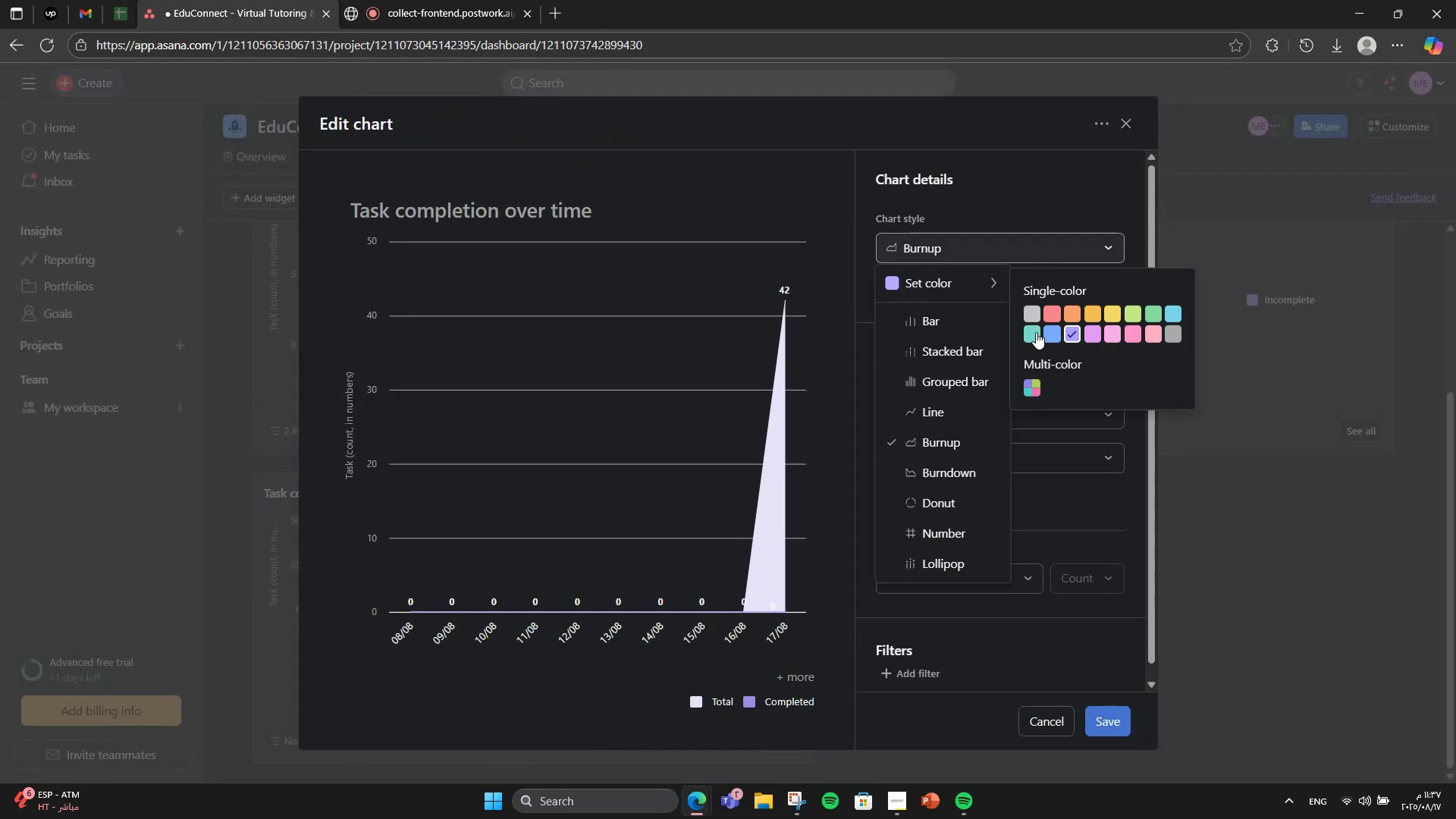 
left_click([1051, 332])
 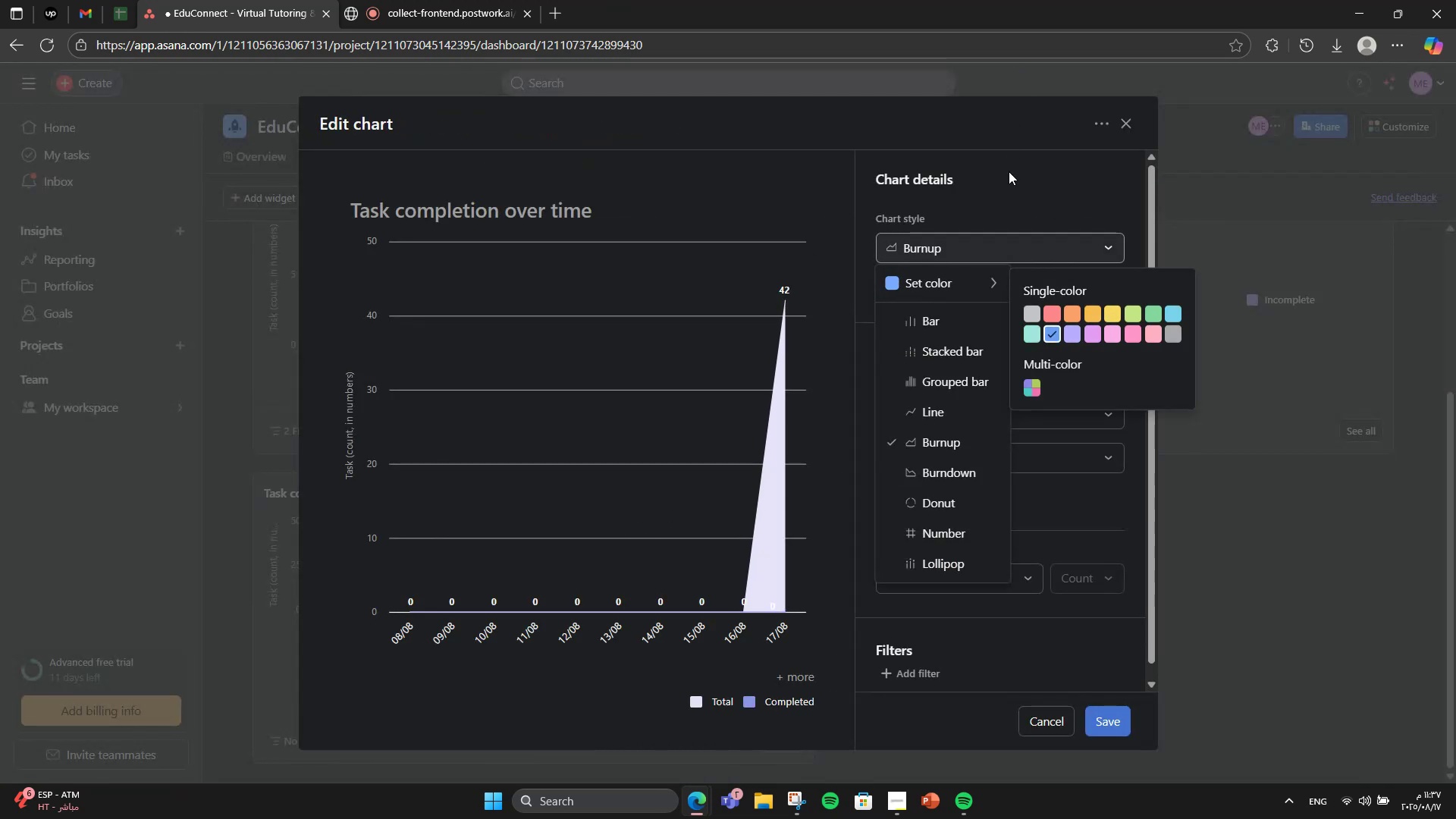 
left_click([1009, 172])
 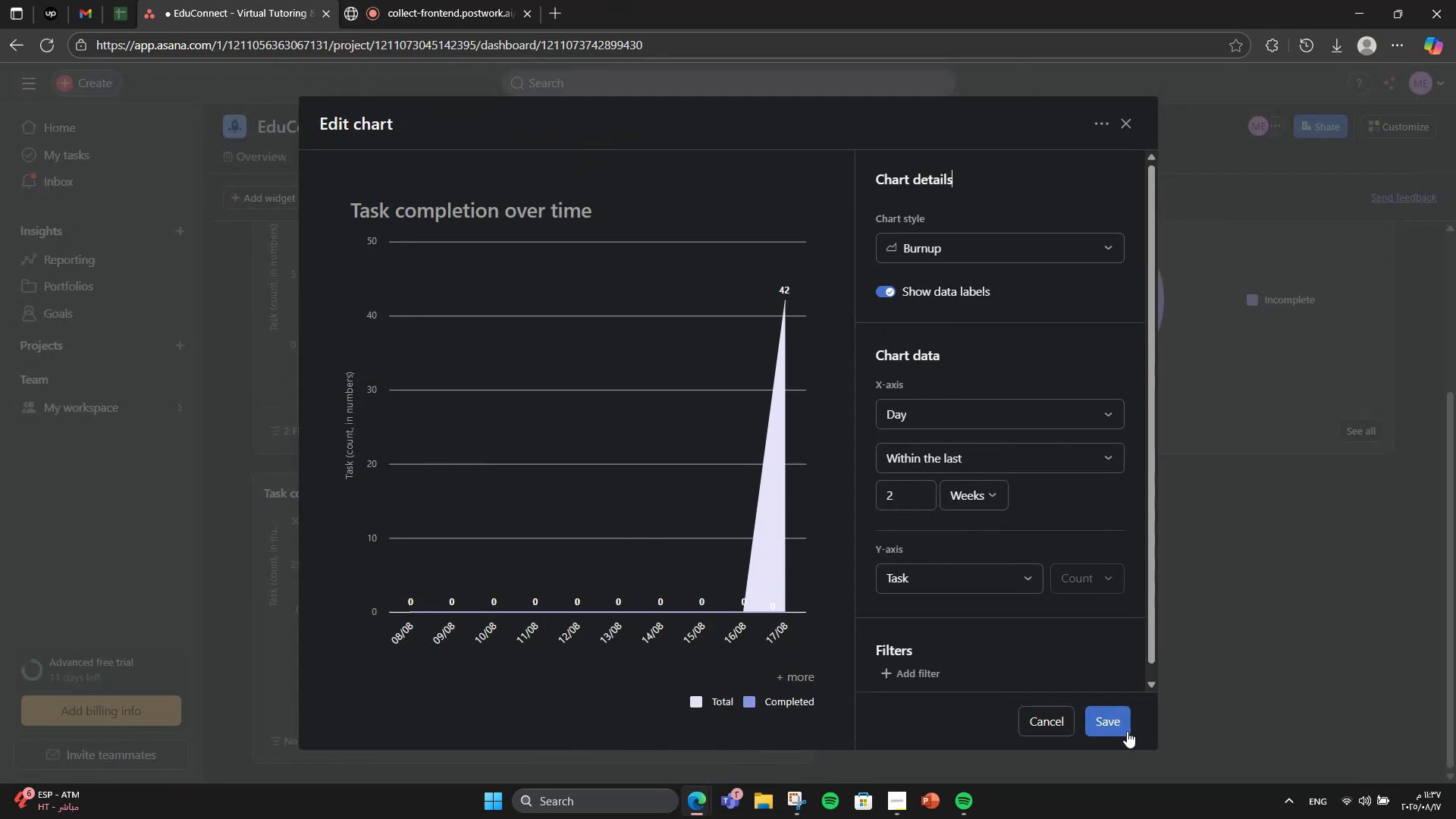 
left_click([1127, 731])
 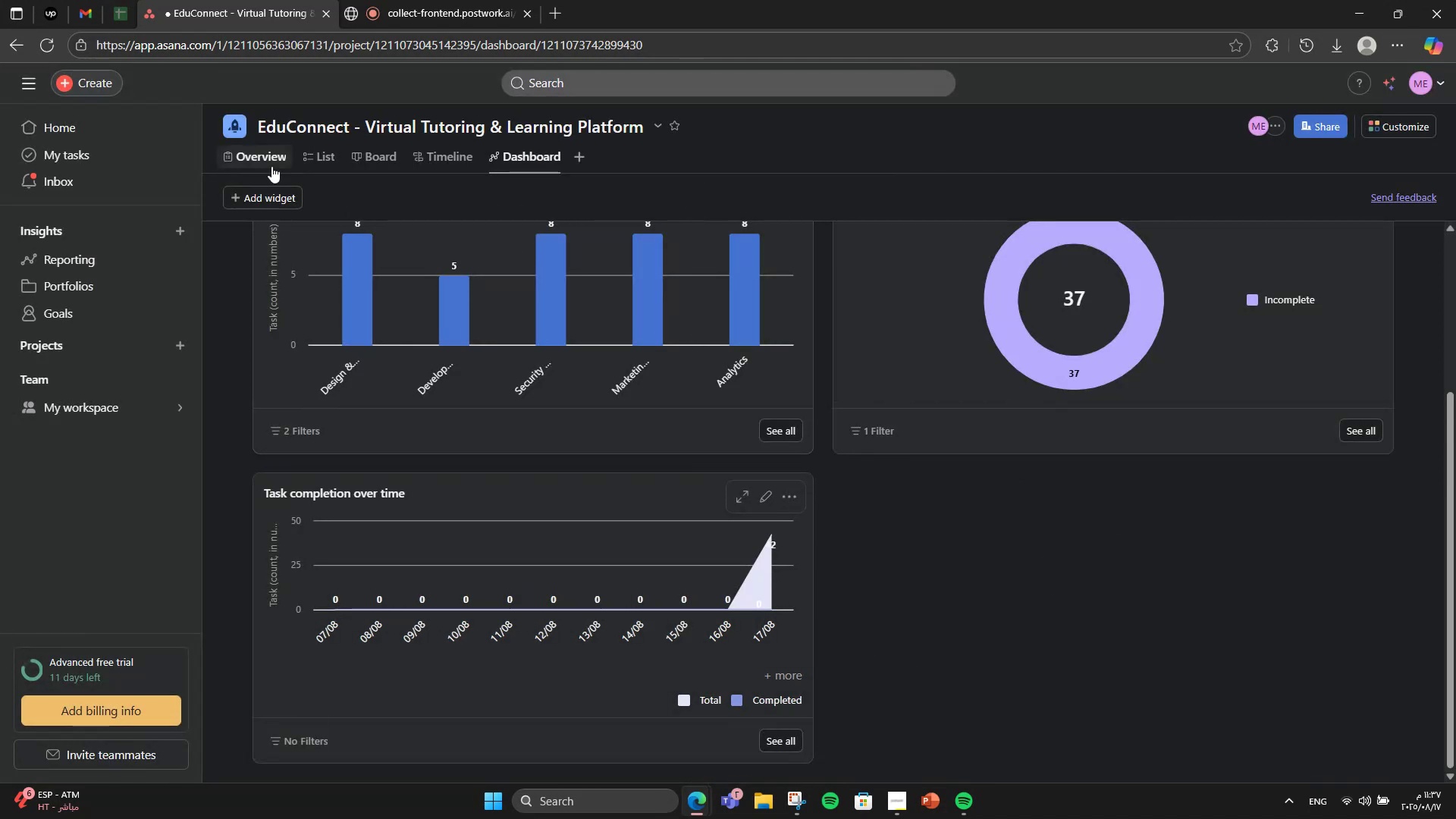 
left_click([246, 197])
 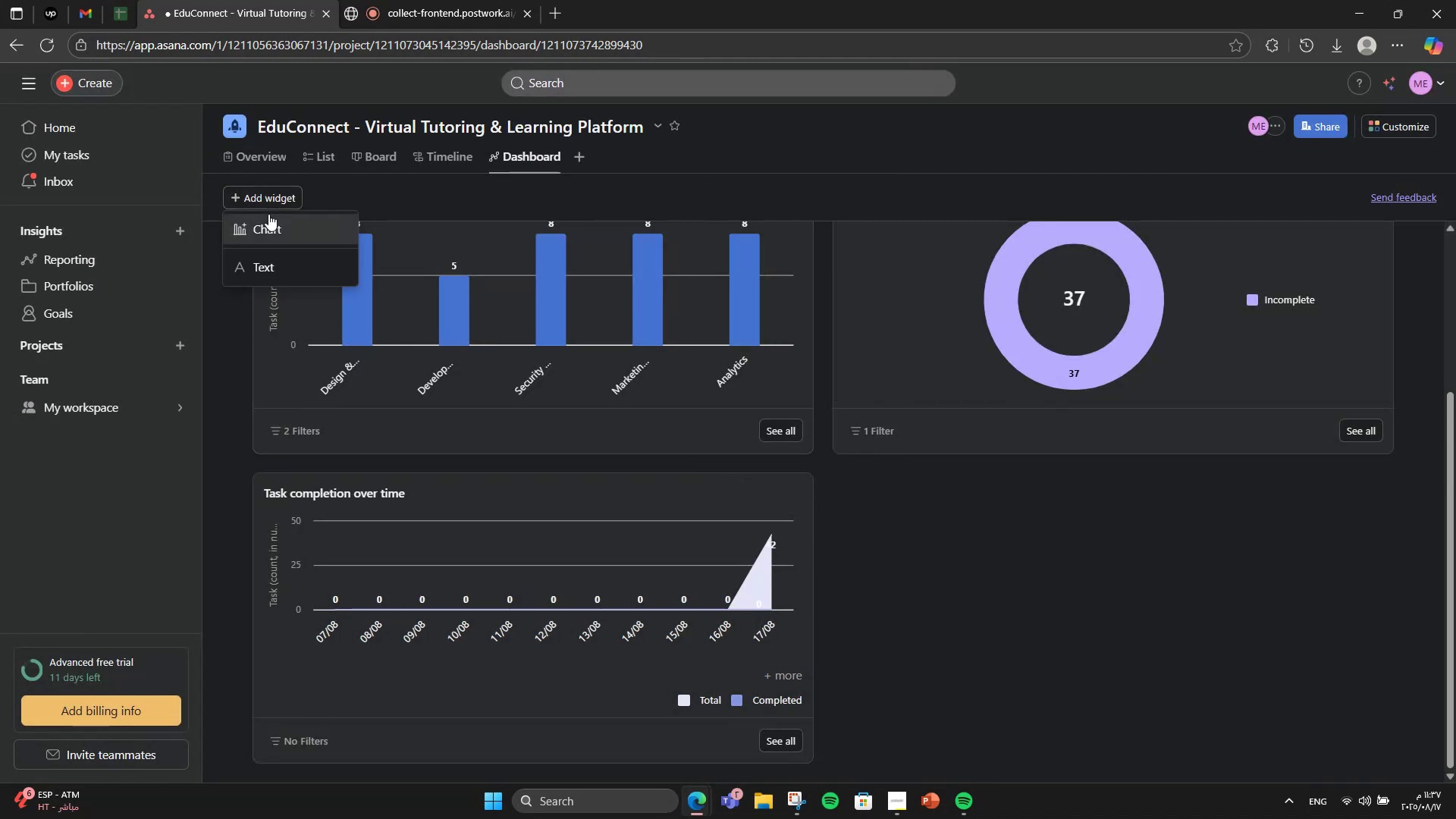 
left_click([273, 216])
 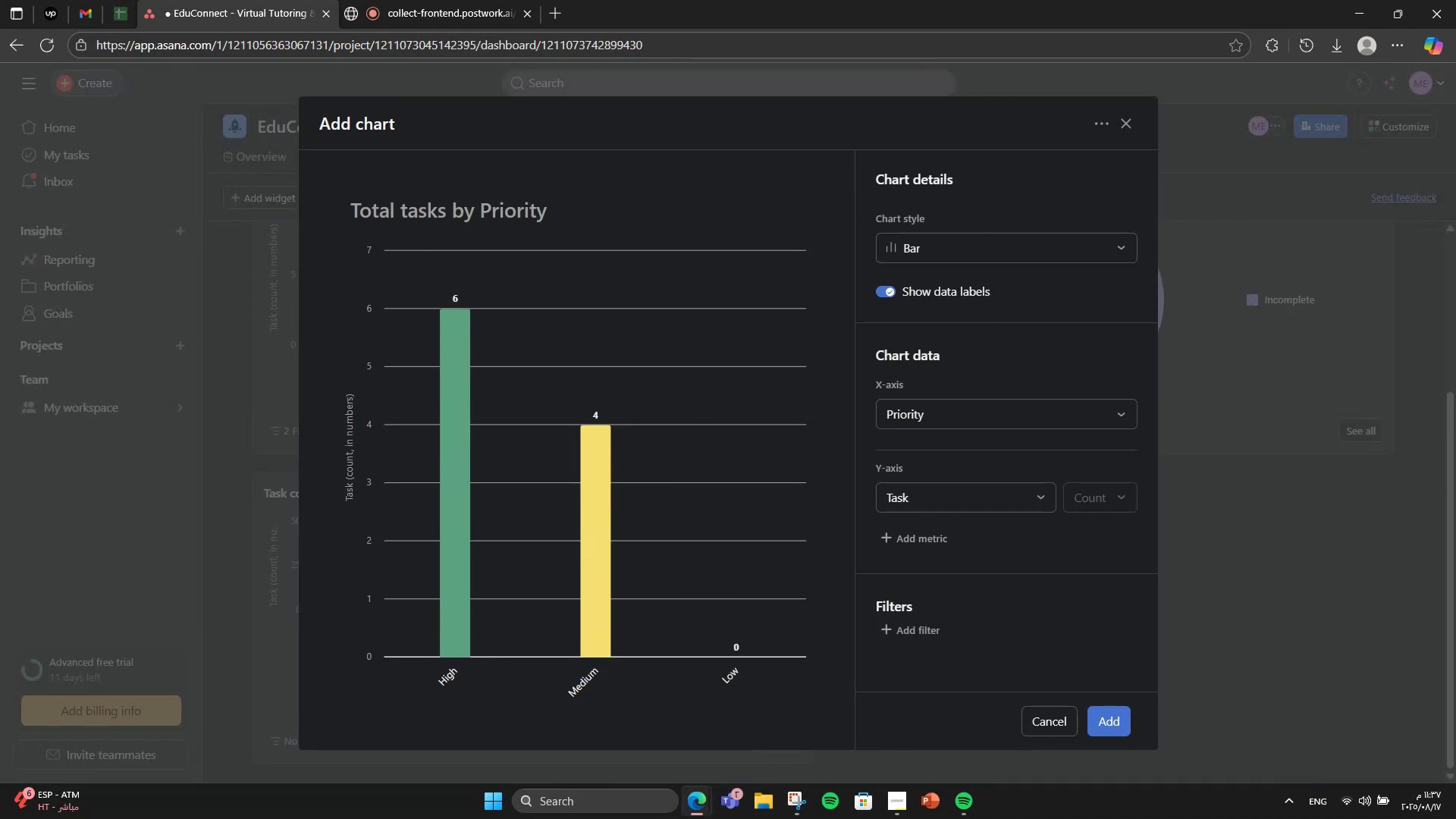 
left_click([1115, 719])
 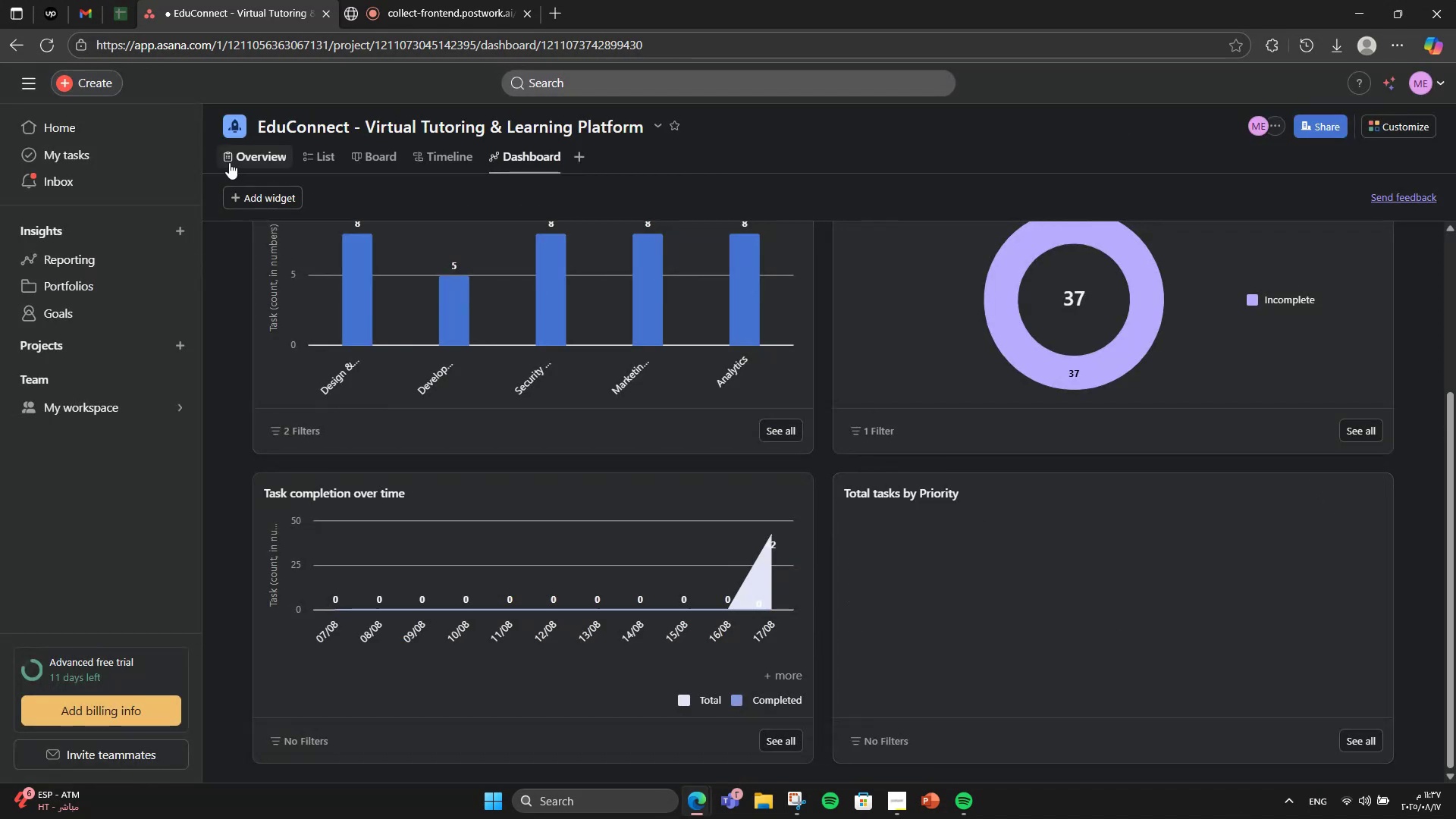 
left_click([256, 195])
 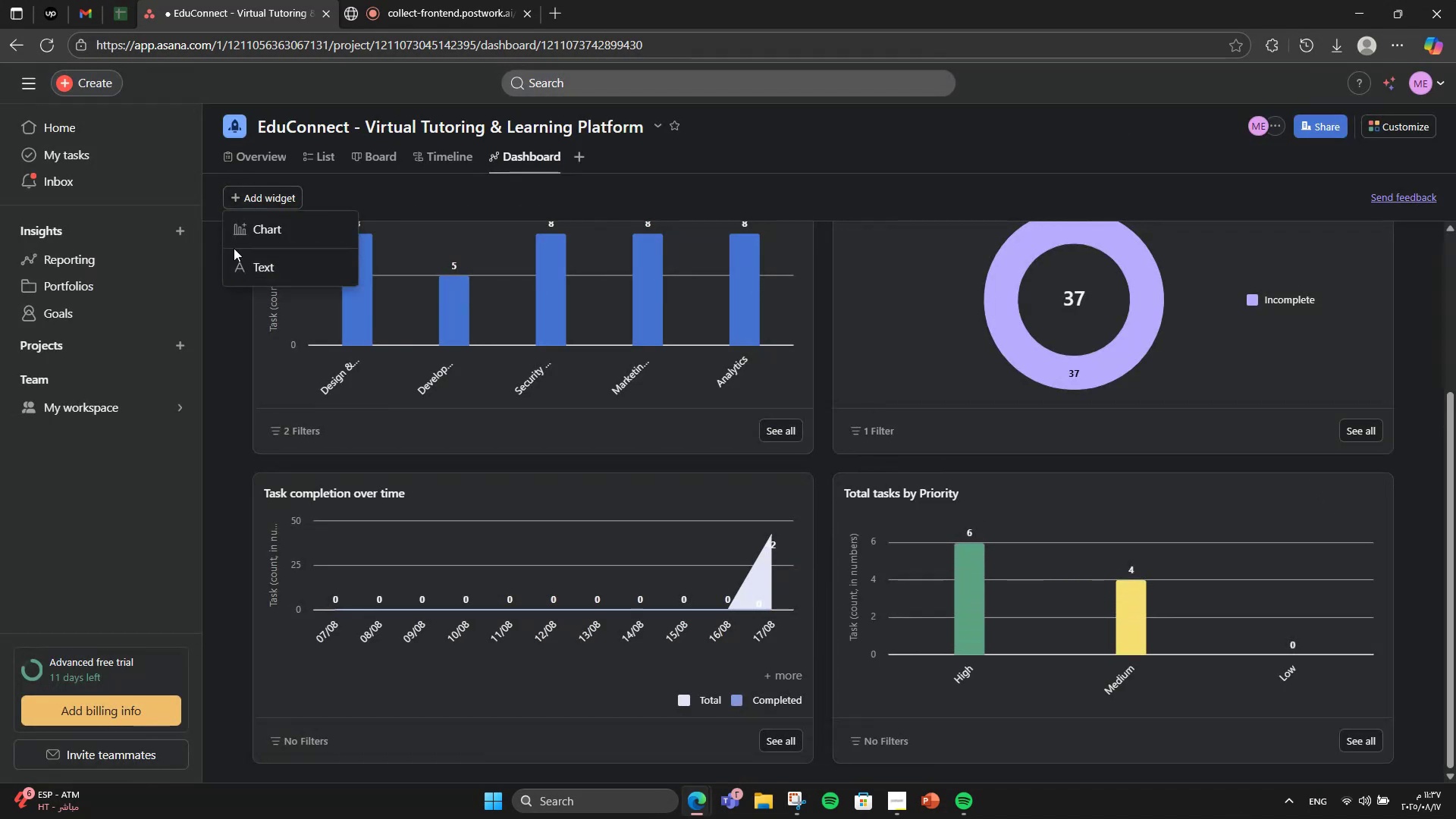 
left_click([231, 238])
 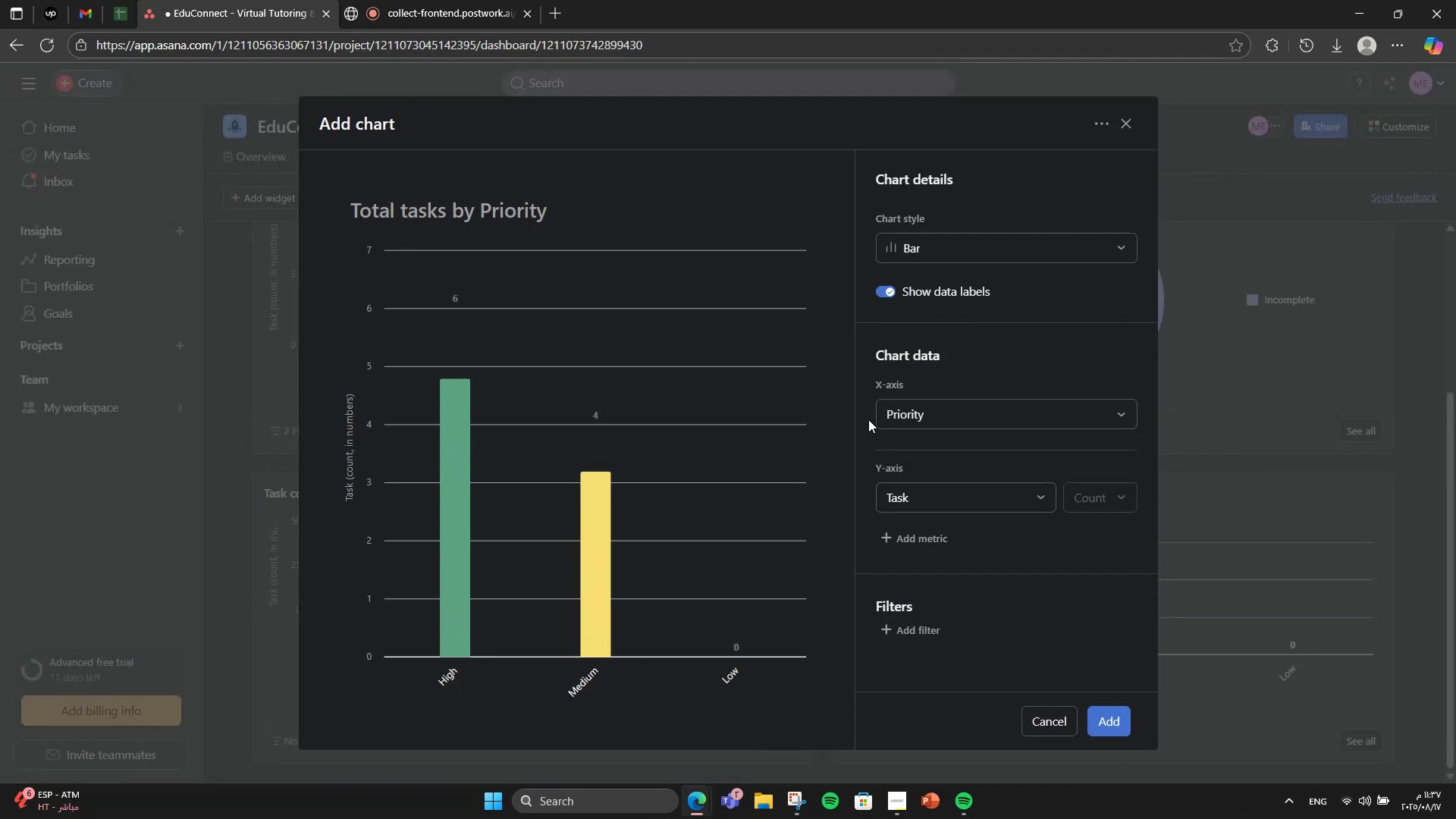 
left_click([892, 415])
 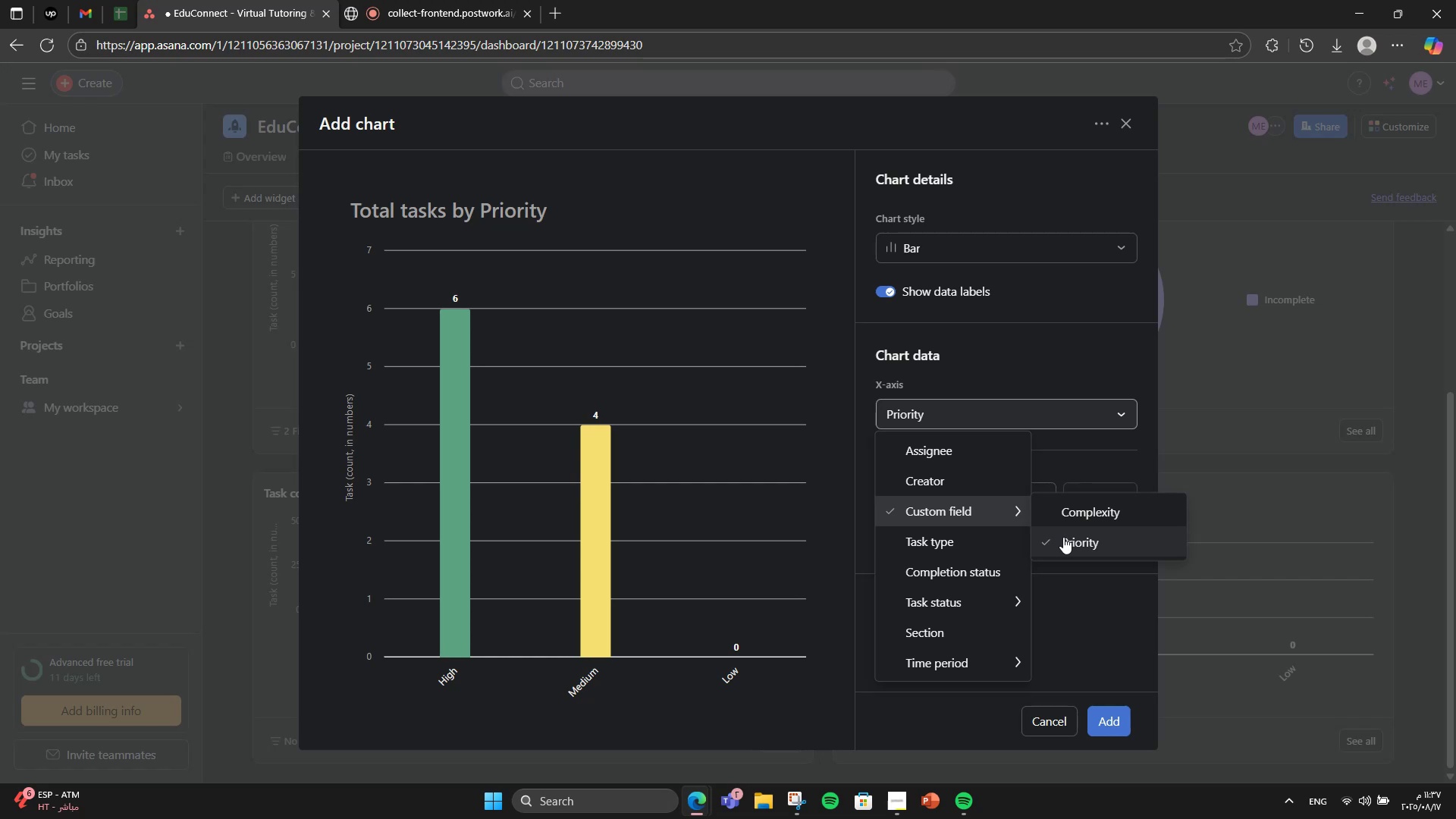 
left_click([1074, 522])
 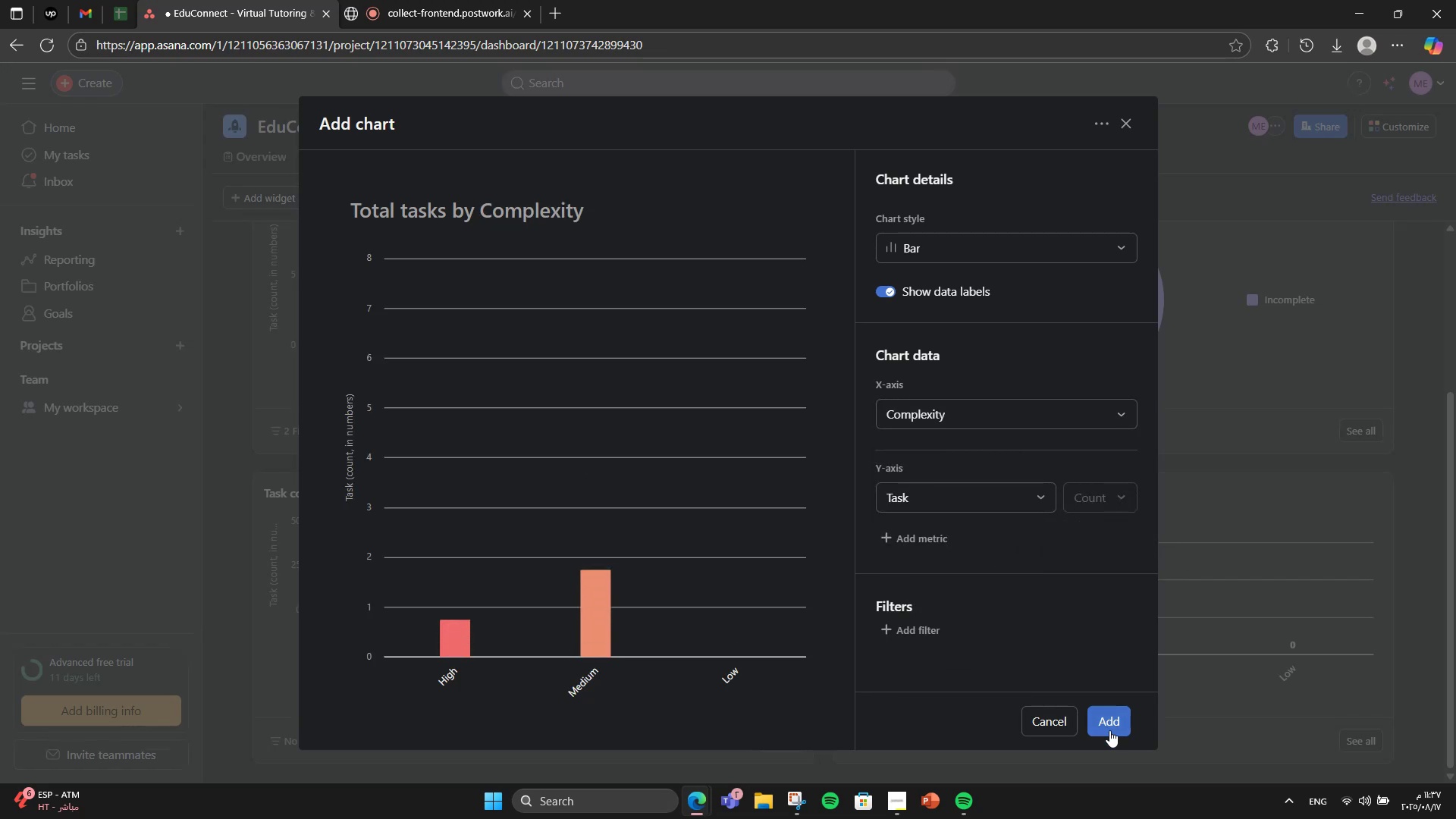 
left_click([1109, 730])
 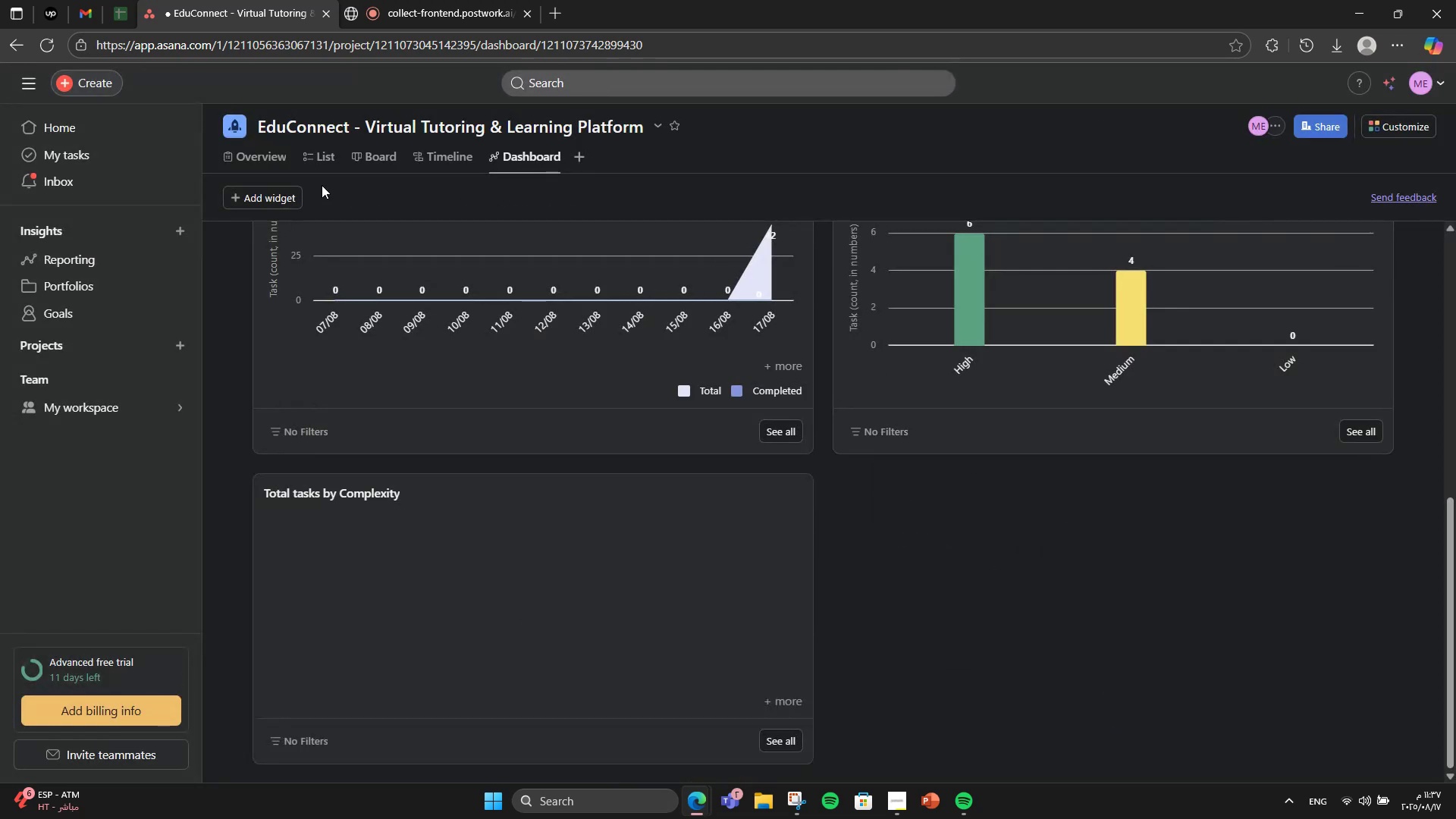 
left_click([250, 189])
 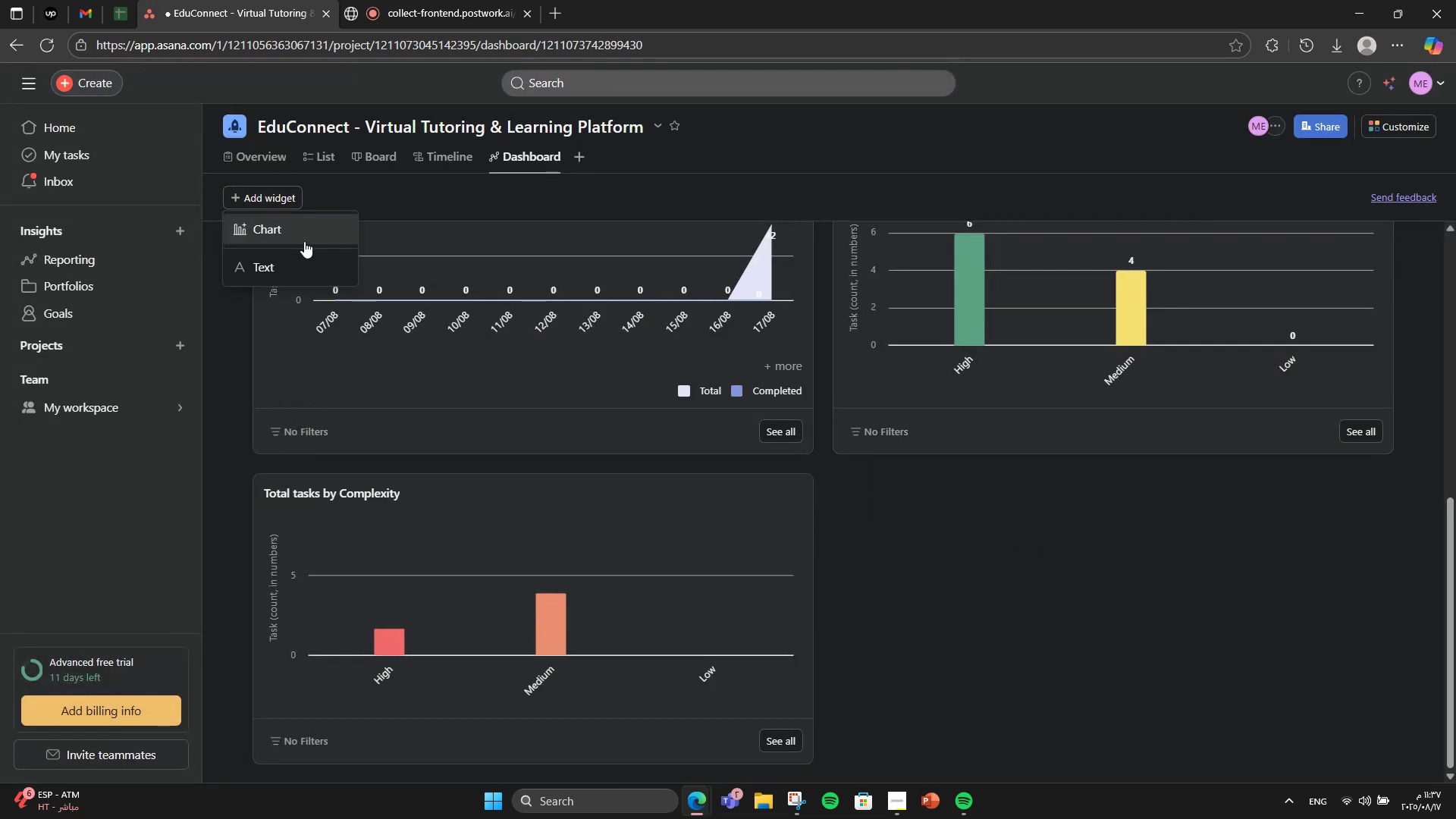 
left_click([303, 241])
 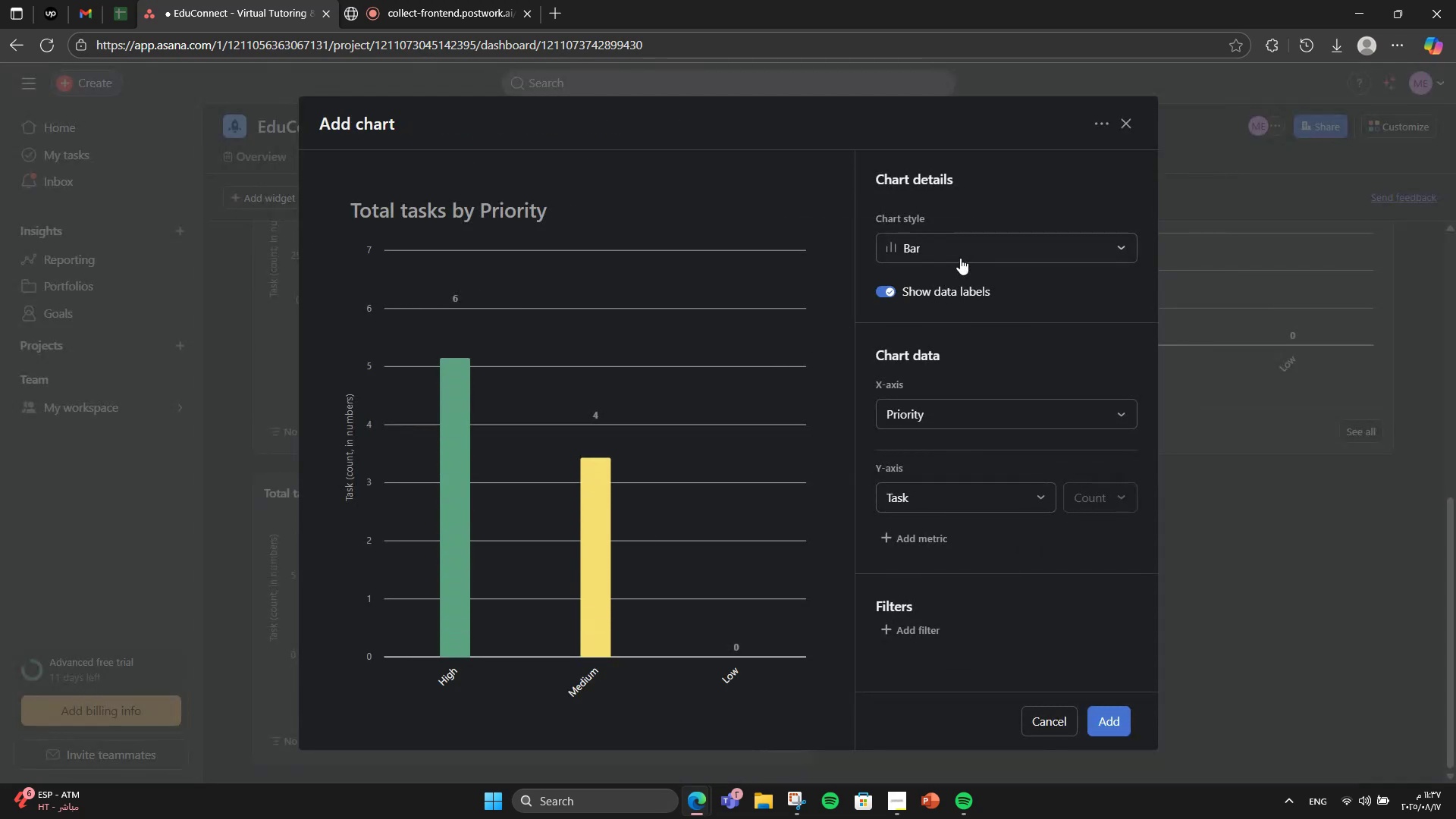 
left_click([954, 253])
 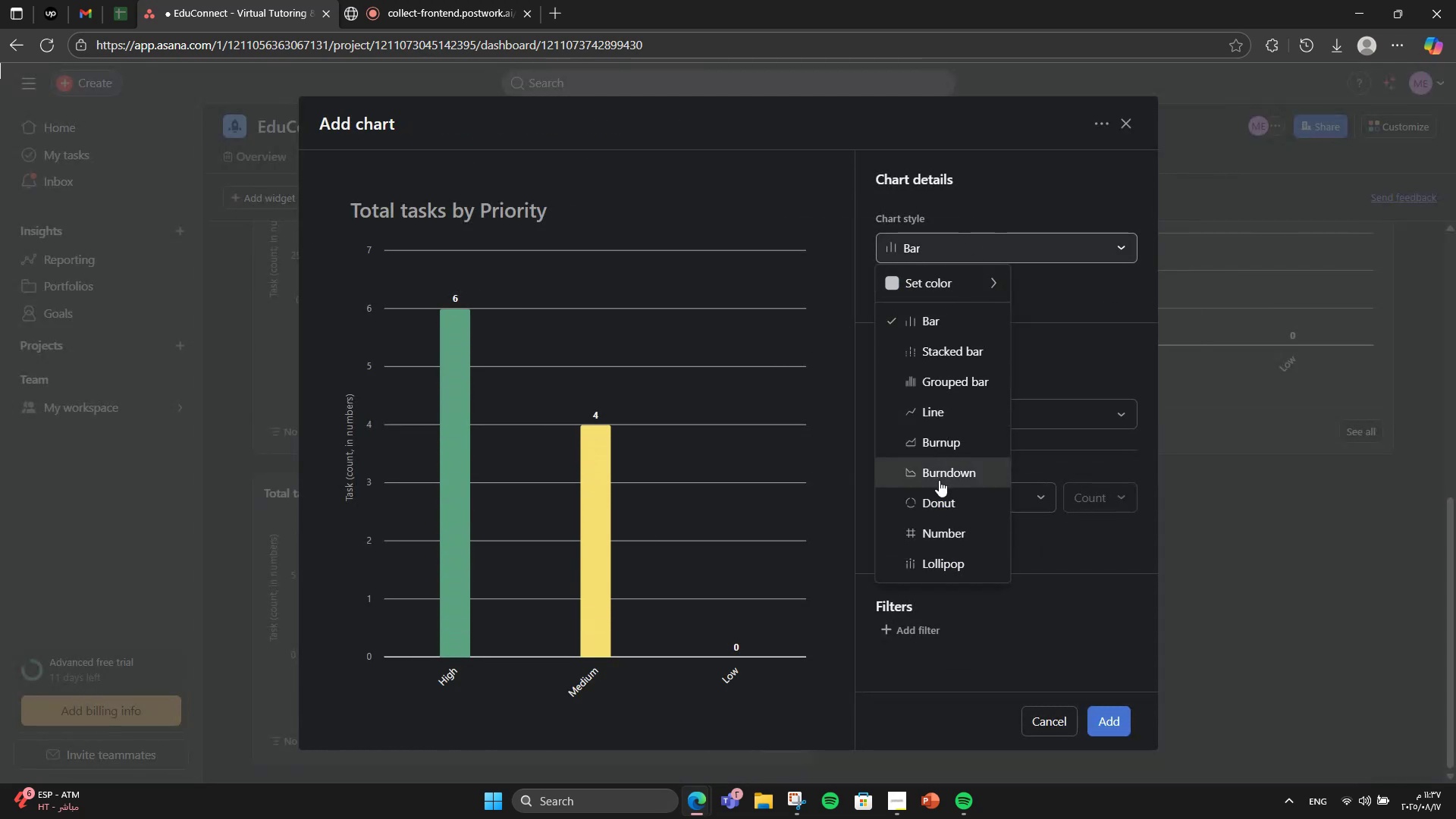 
left_click([955, 410])
 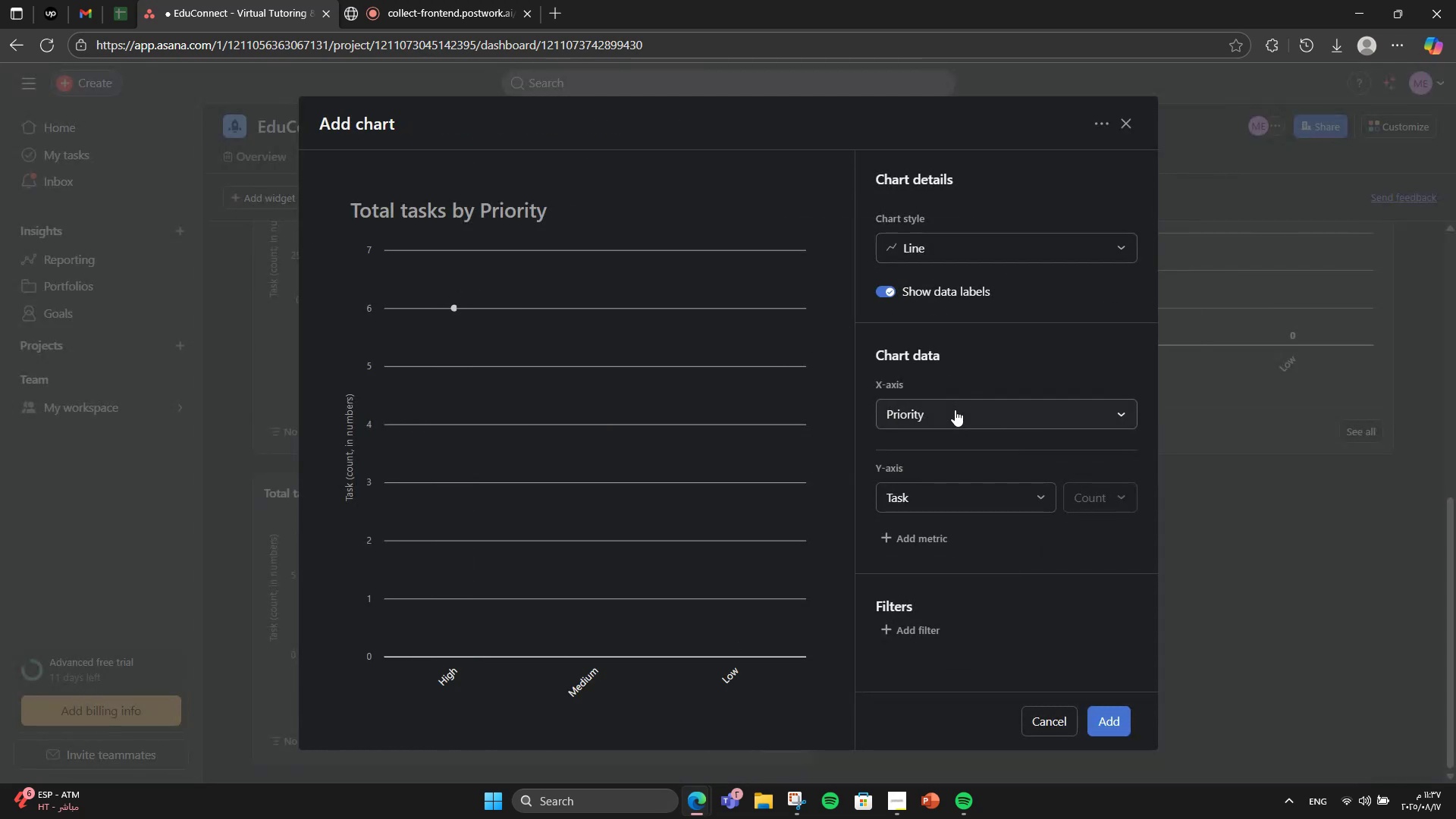 
left_click([955, 410])
 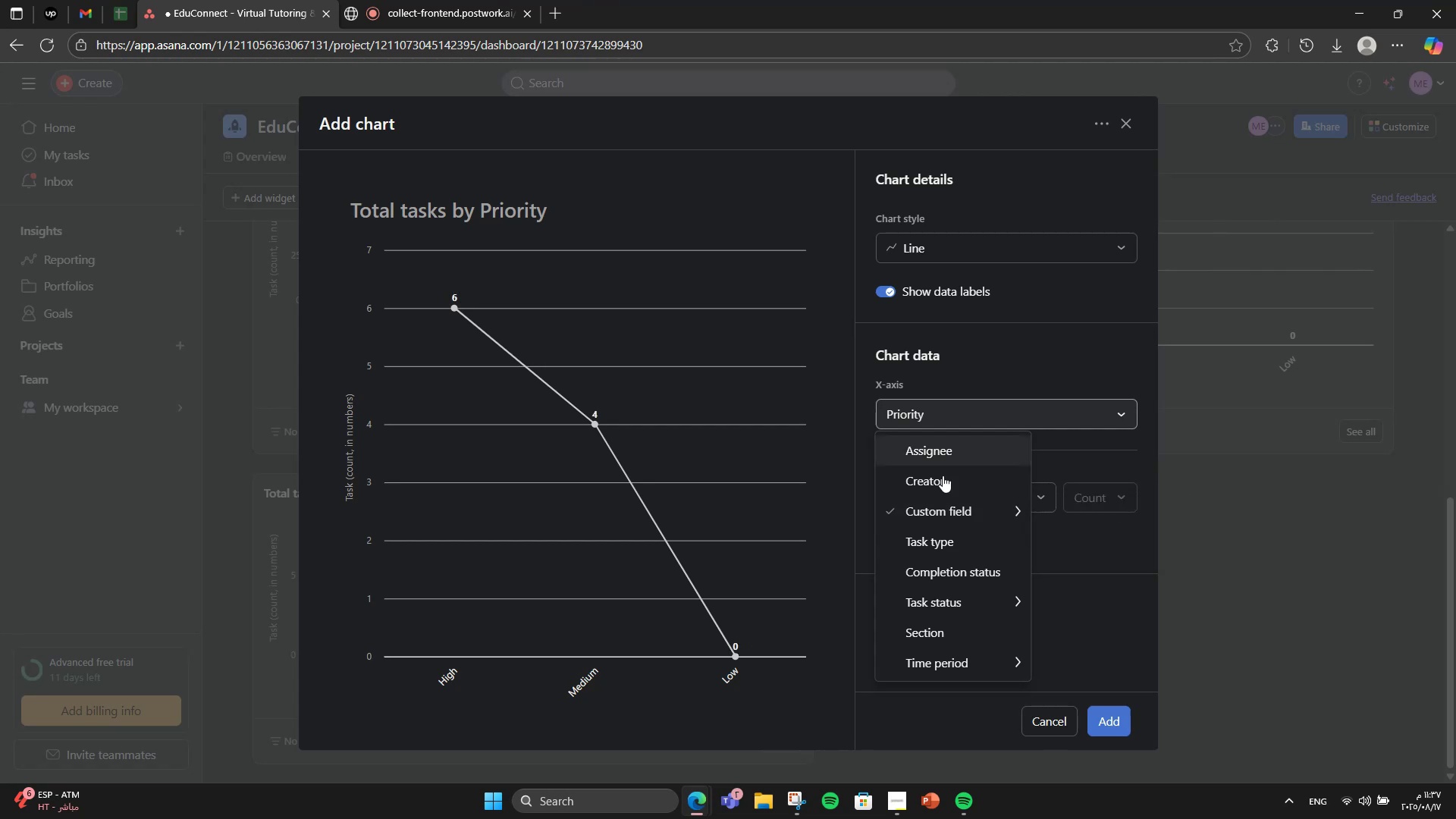 
left_click([909, 636])
 